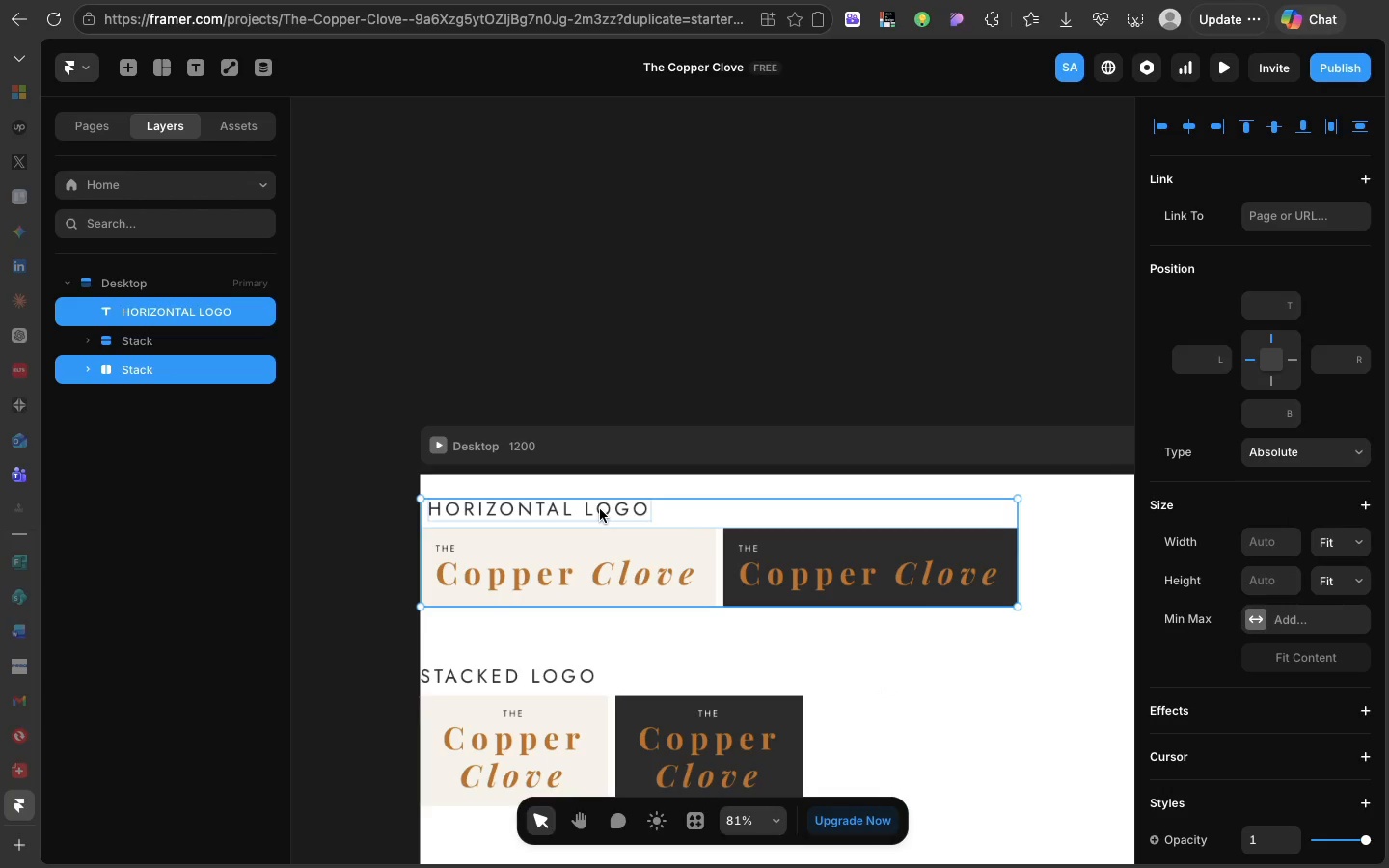 
right_click([600, 509])
 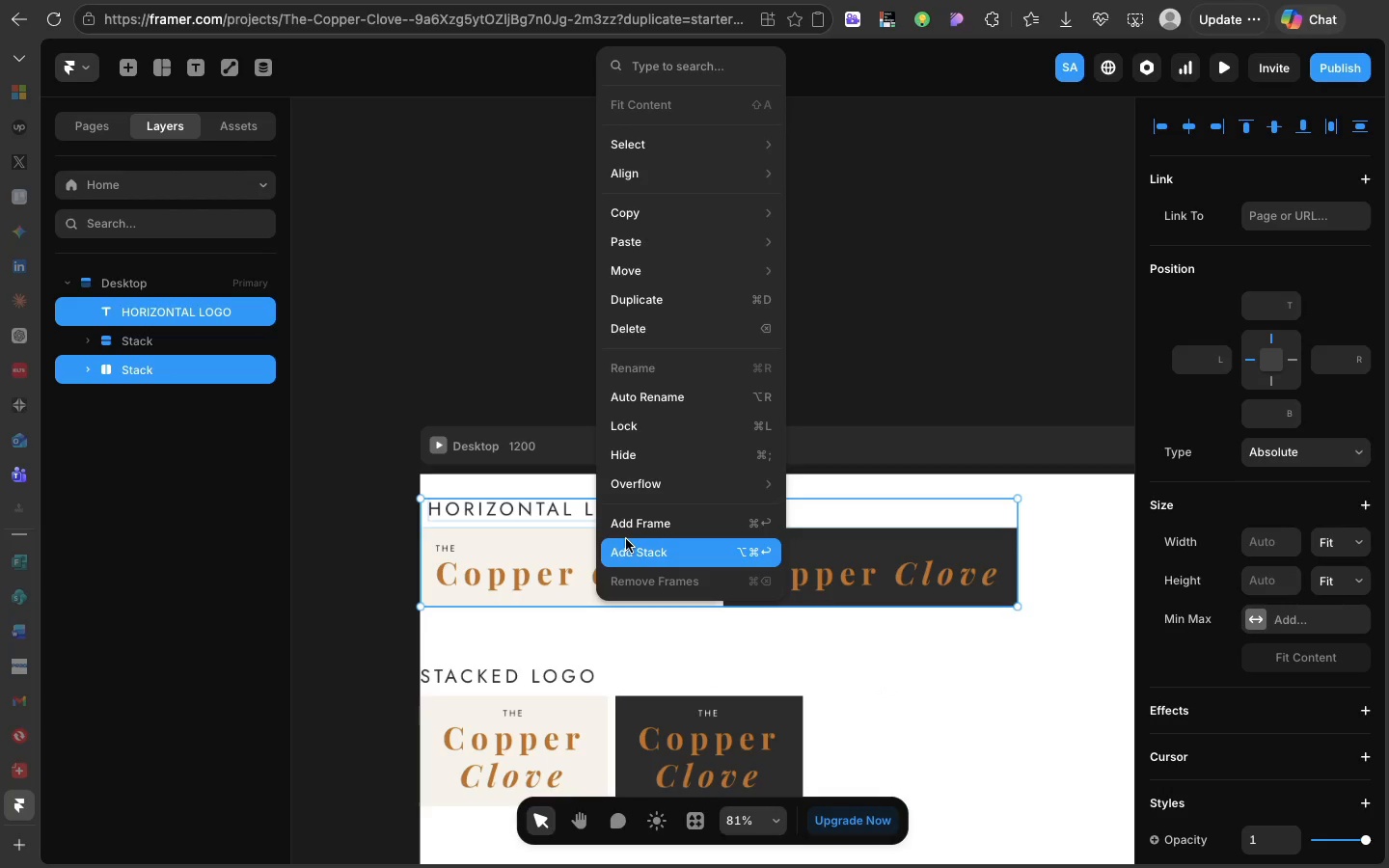 
left_click([626, 540])
 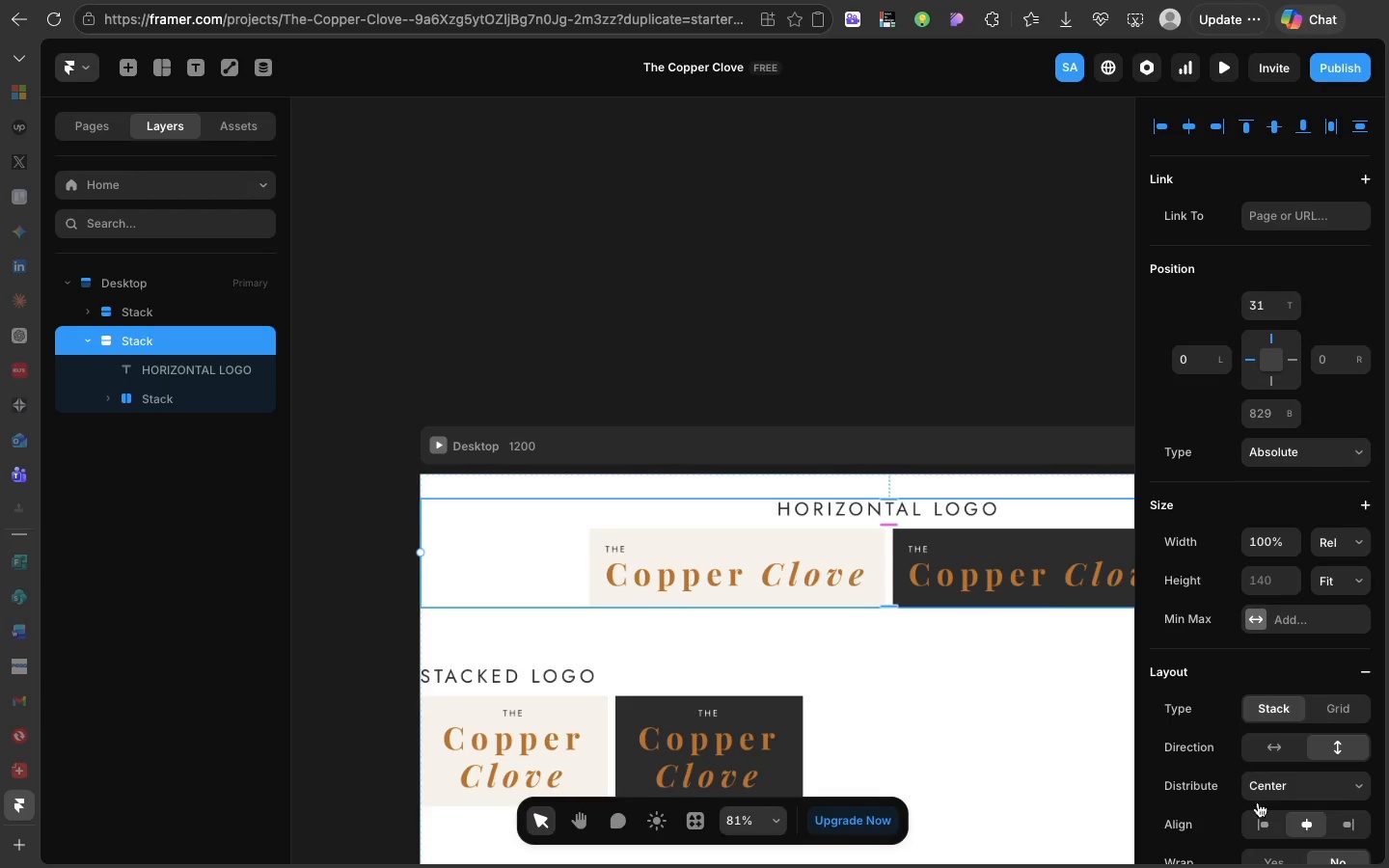 
left_click([1265, 818])
 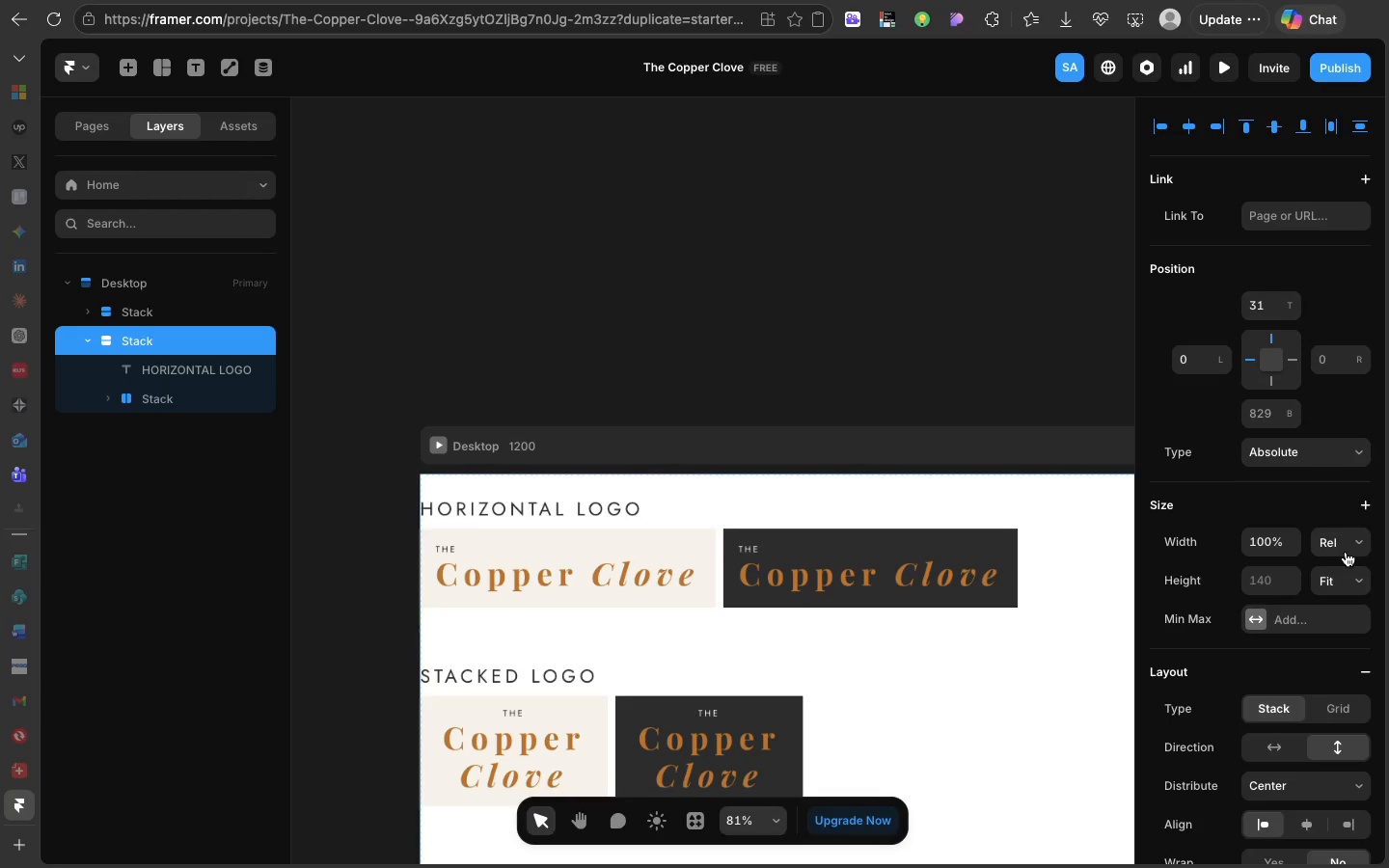 
left_click([1345, 552])
 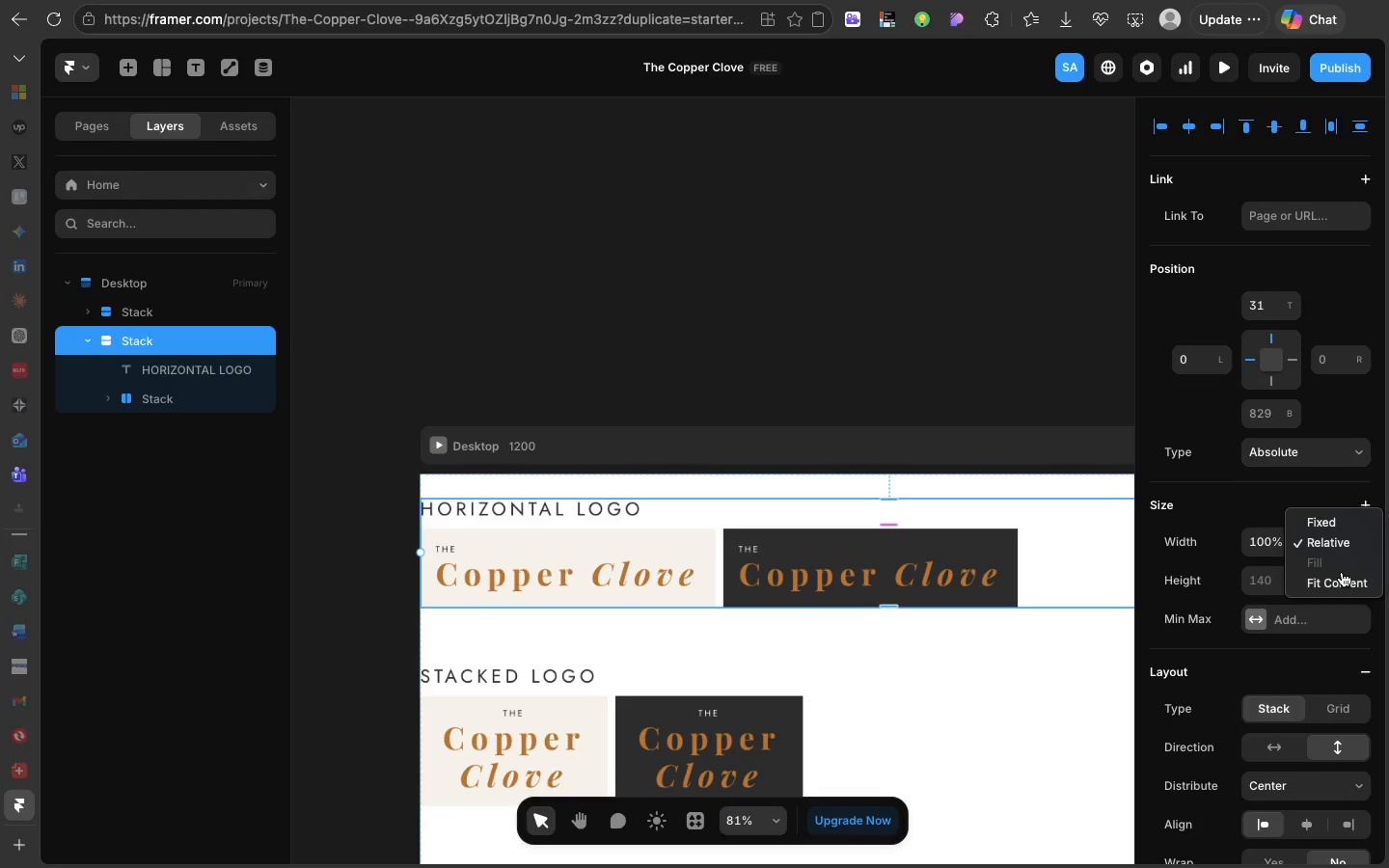 
left_click([1342, 572])
 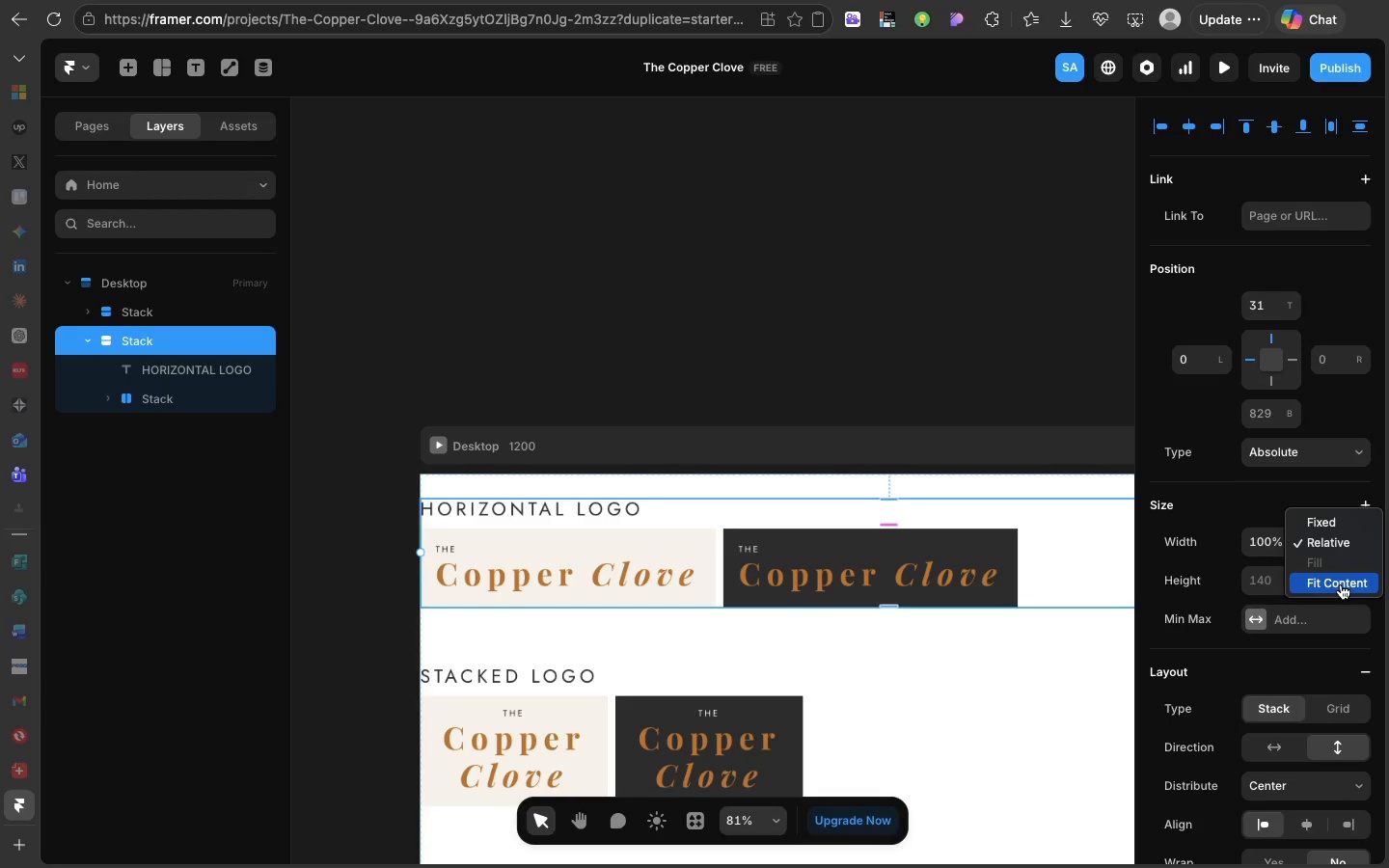 
left_click([1341, 584])
 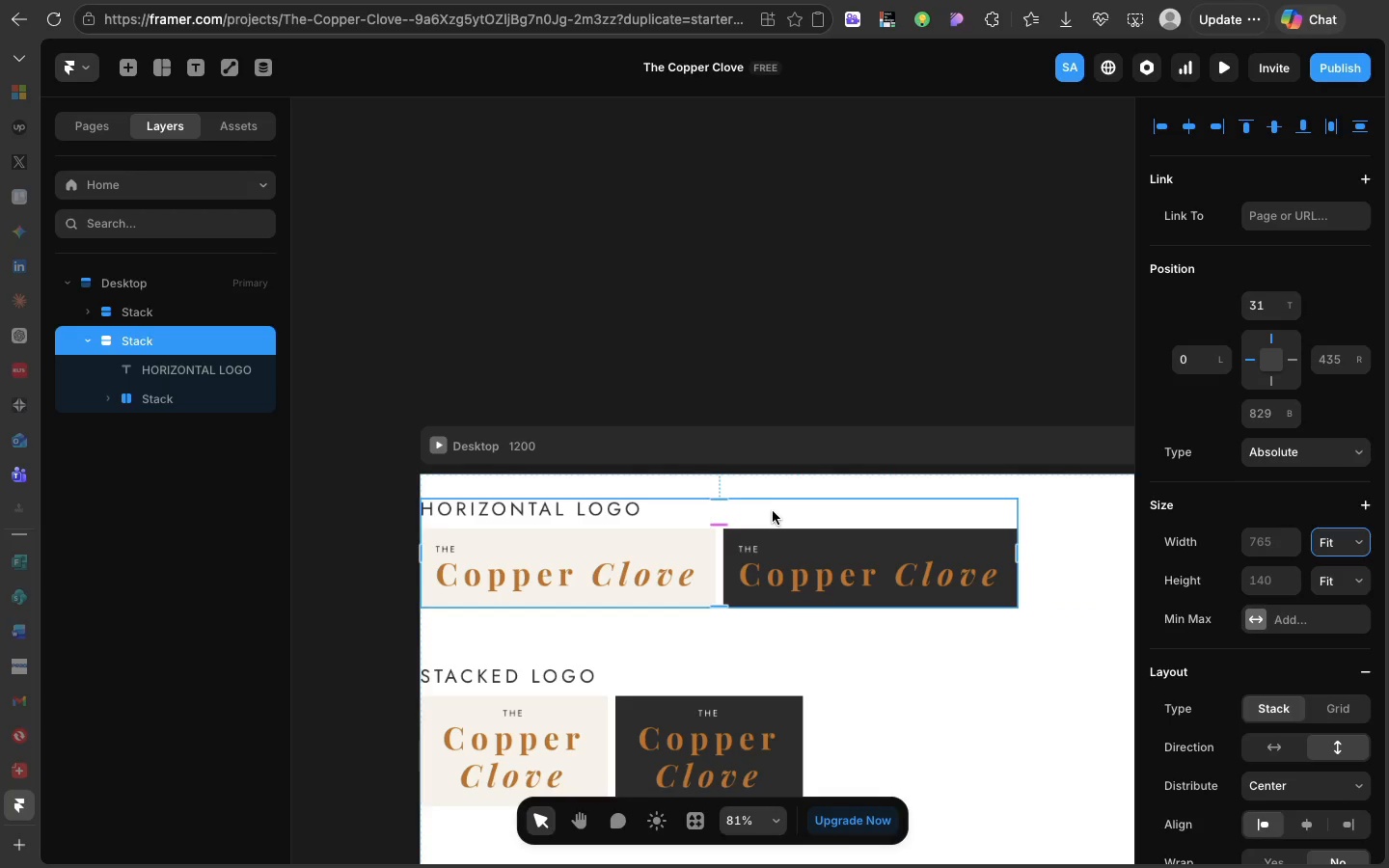 
left_click_drag(start_coordinate=[777, 513], to_coordinate=[839, 518])
 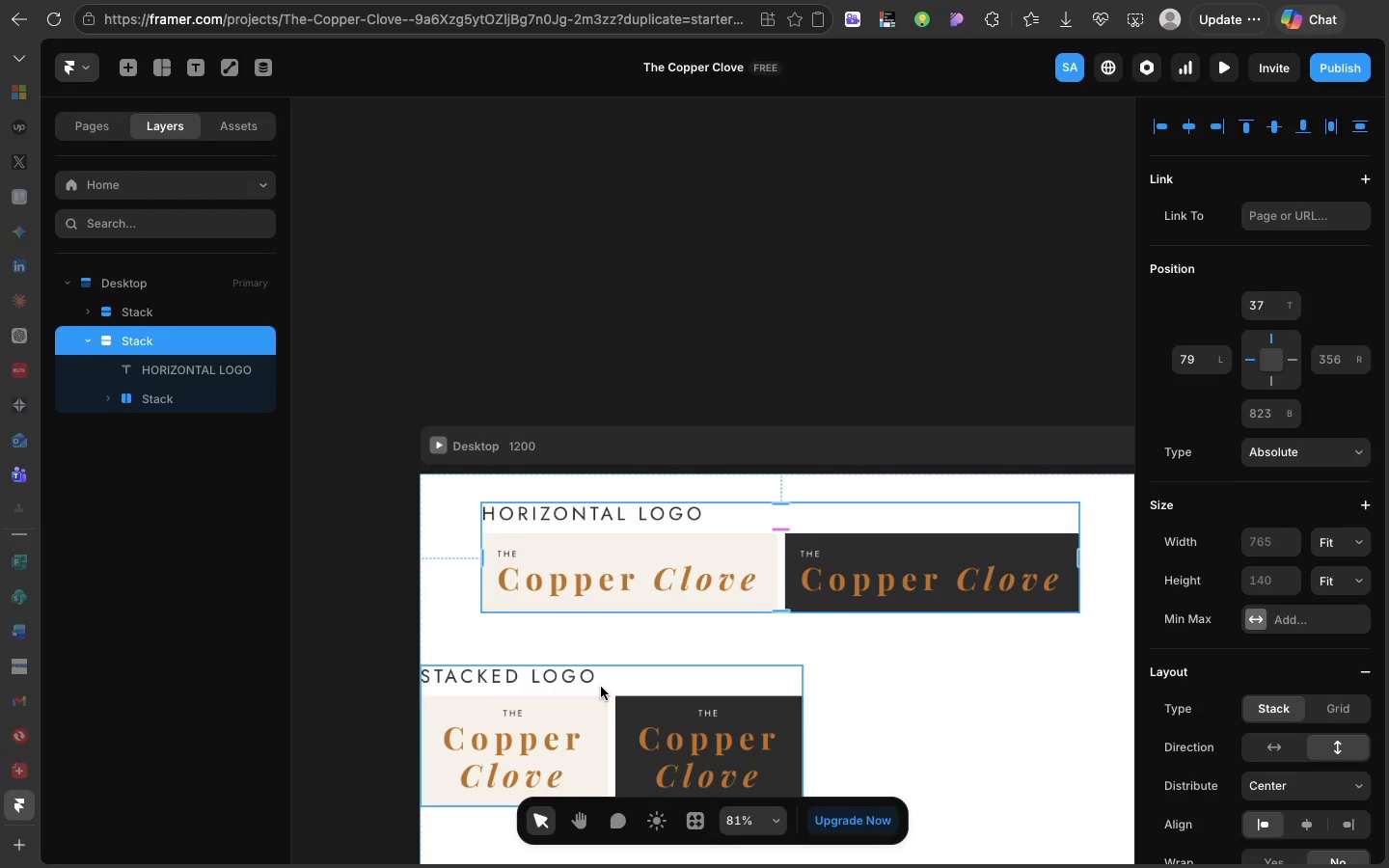 
left_click_drag(start_coordinate=[601, 686], to_coordinate=[666, 659])
 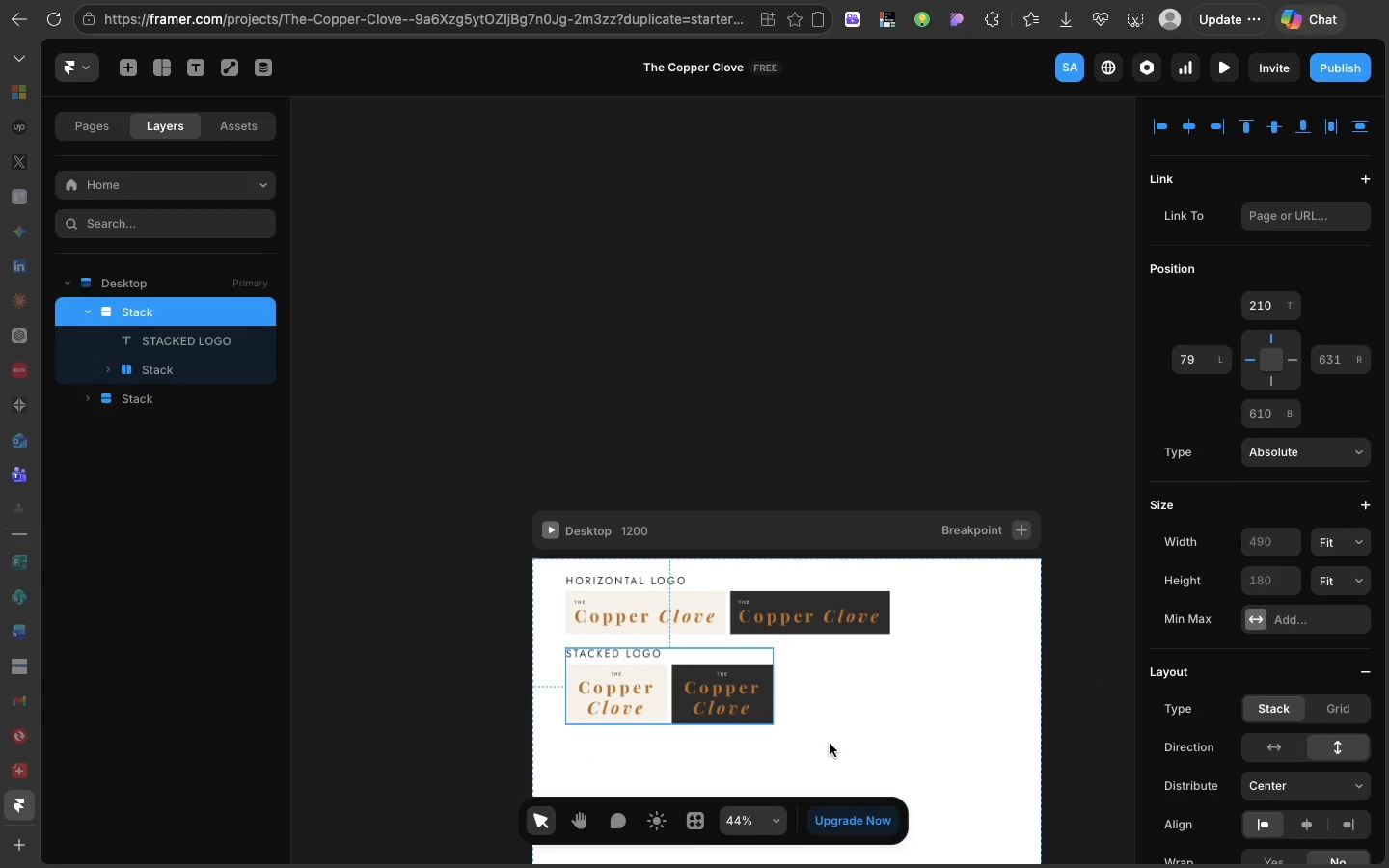 
left_click([830, 744])
 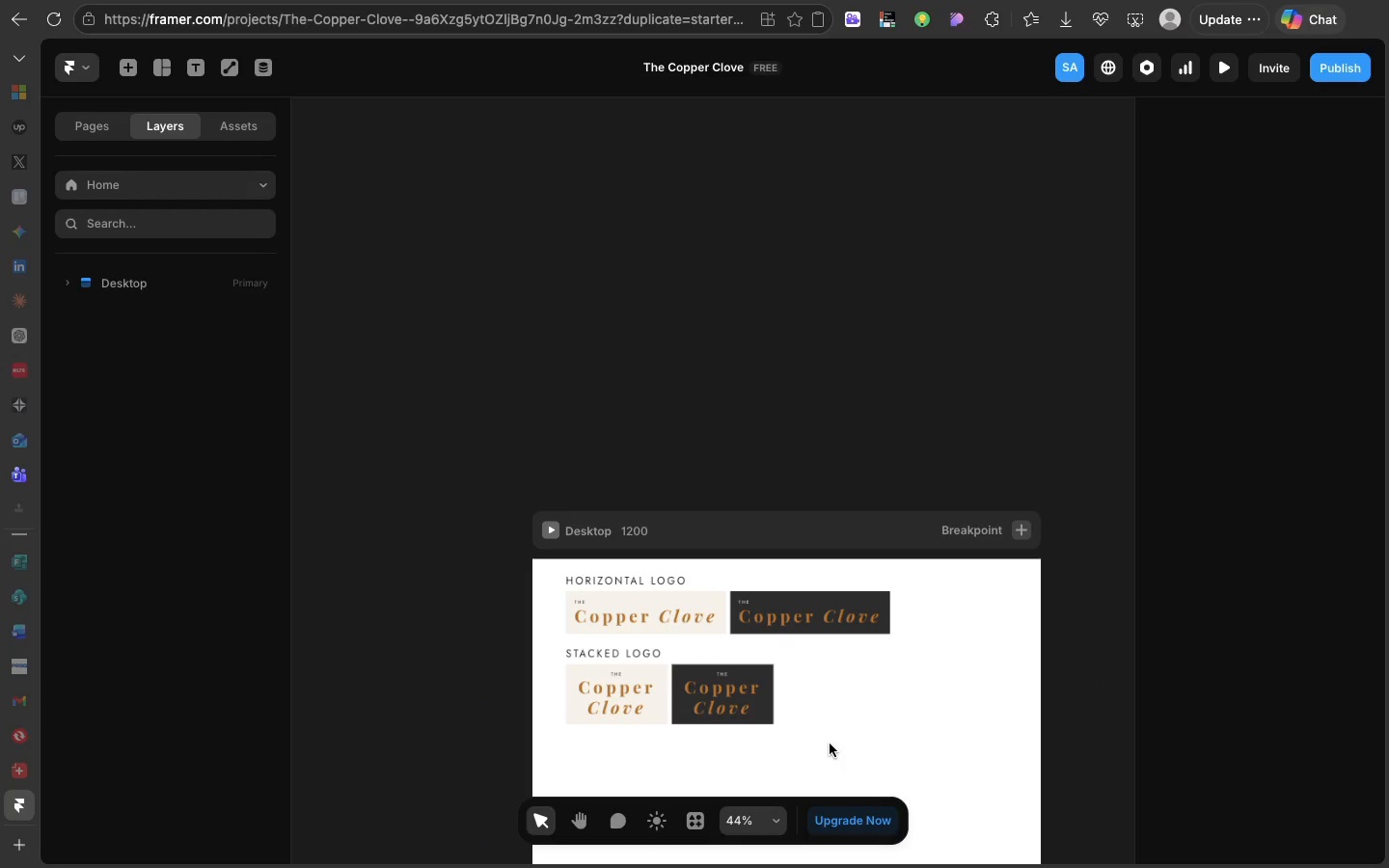 
left_click([830, 744])
 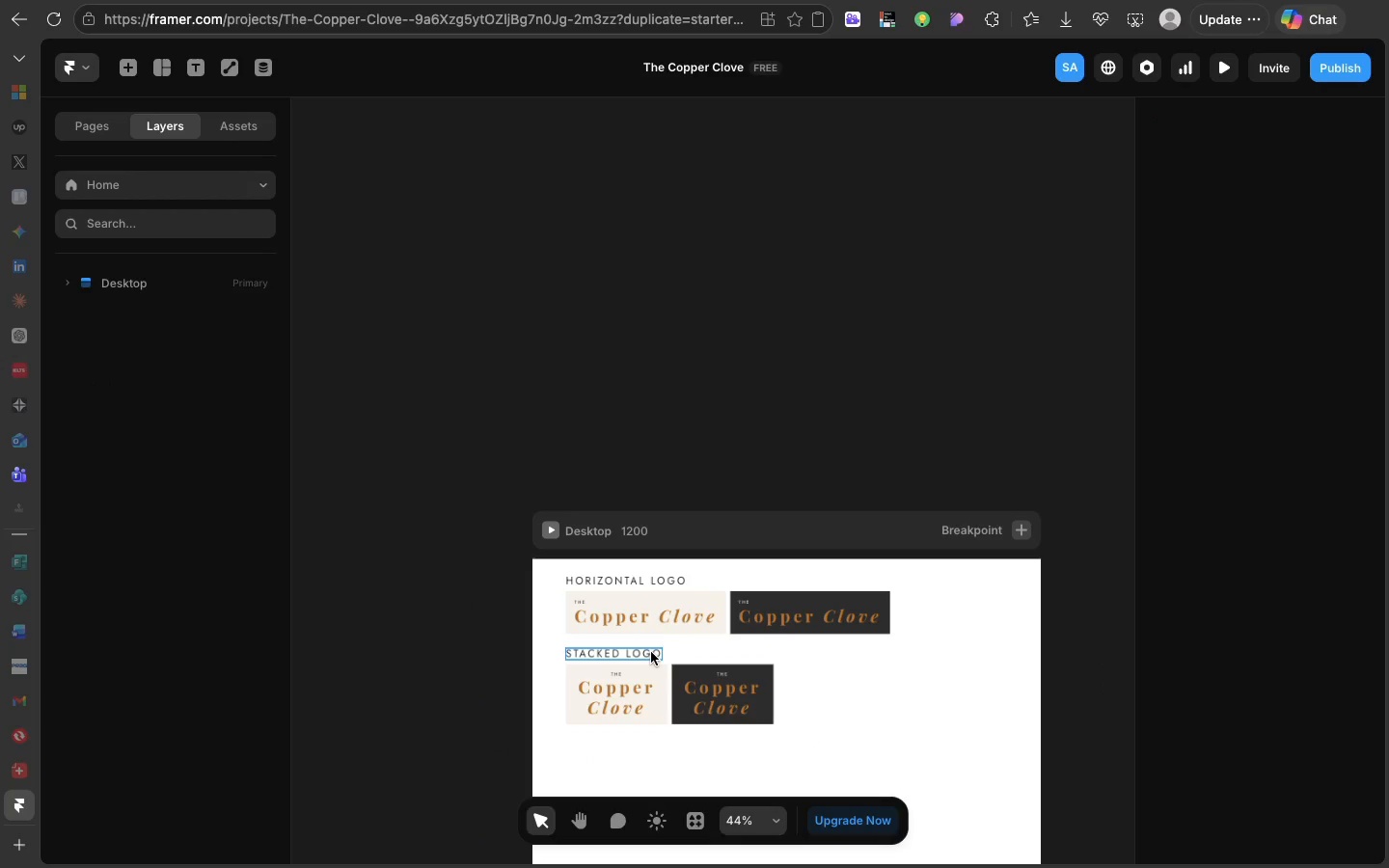 
left_click([651, 652])
 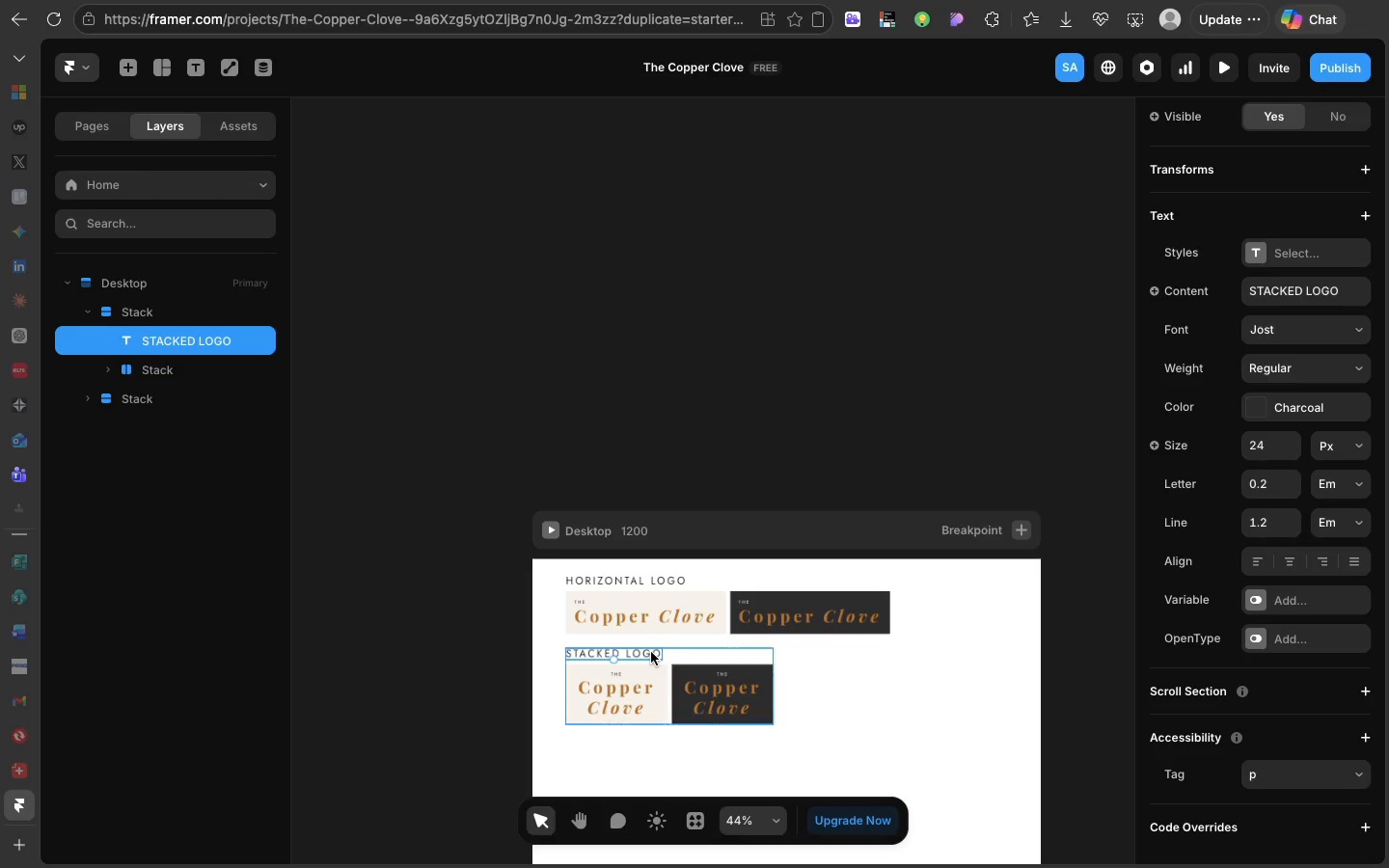 
key(Meta+C)
 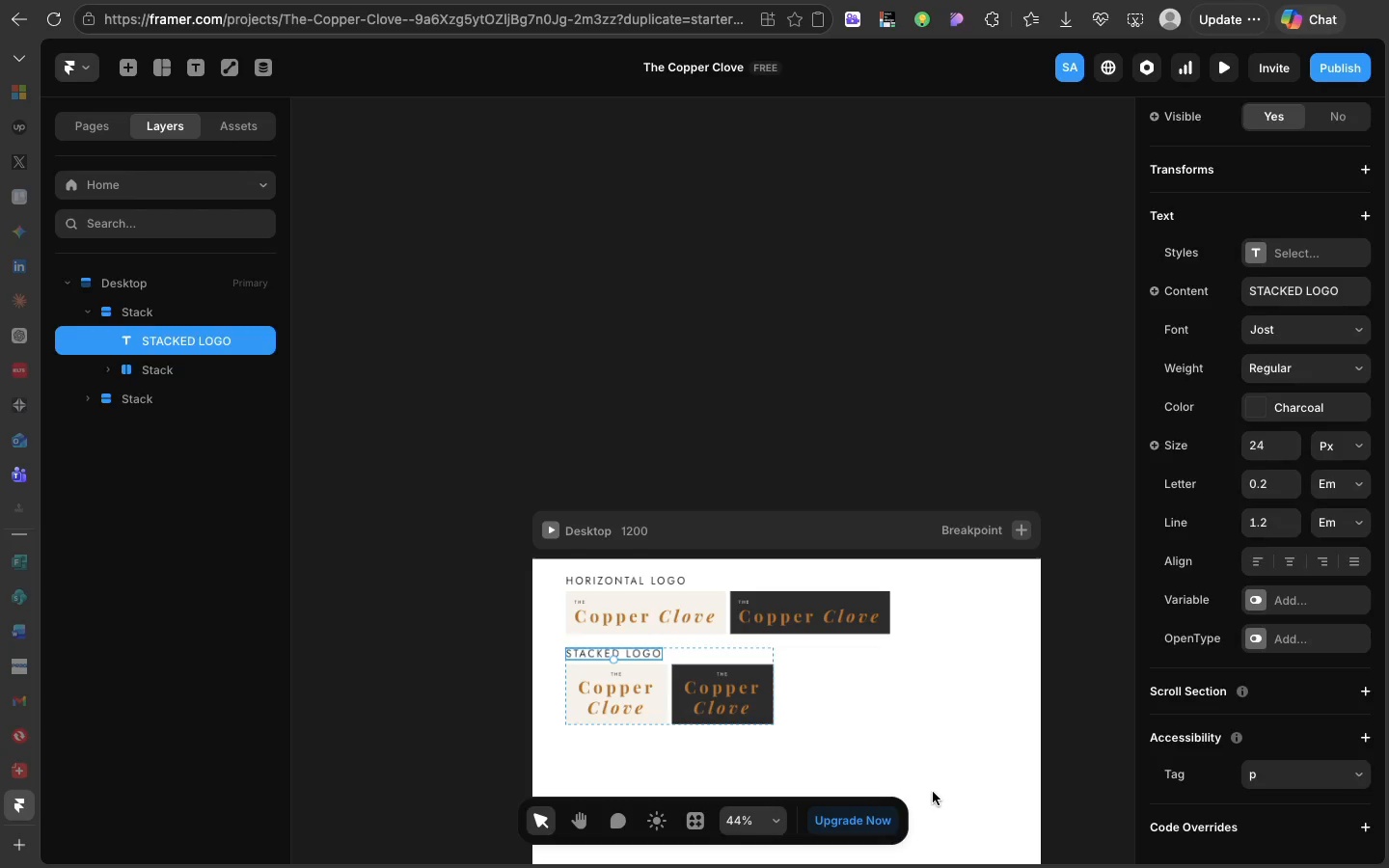 
left_click([933, 792])
 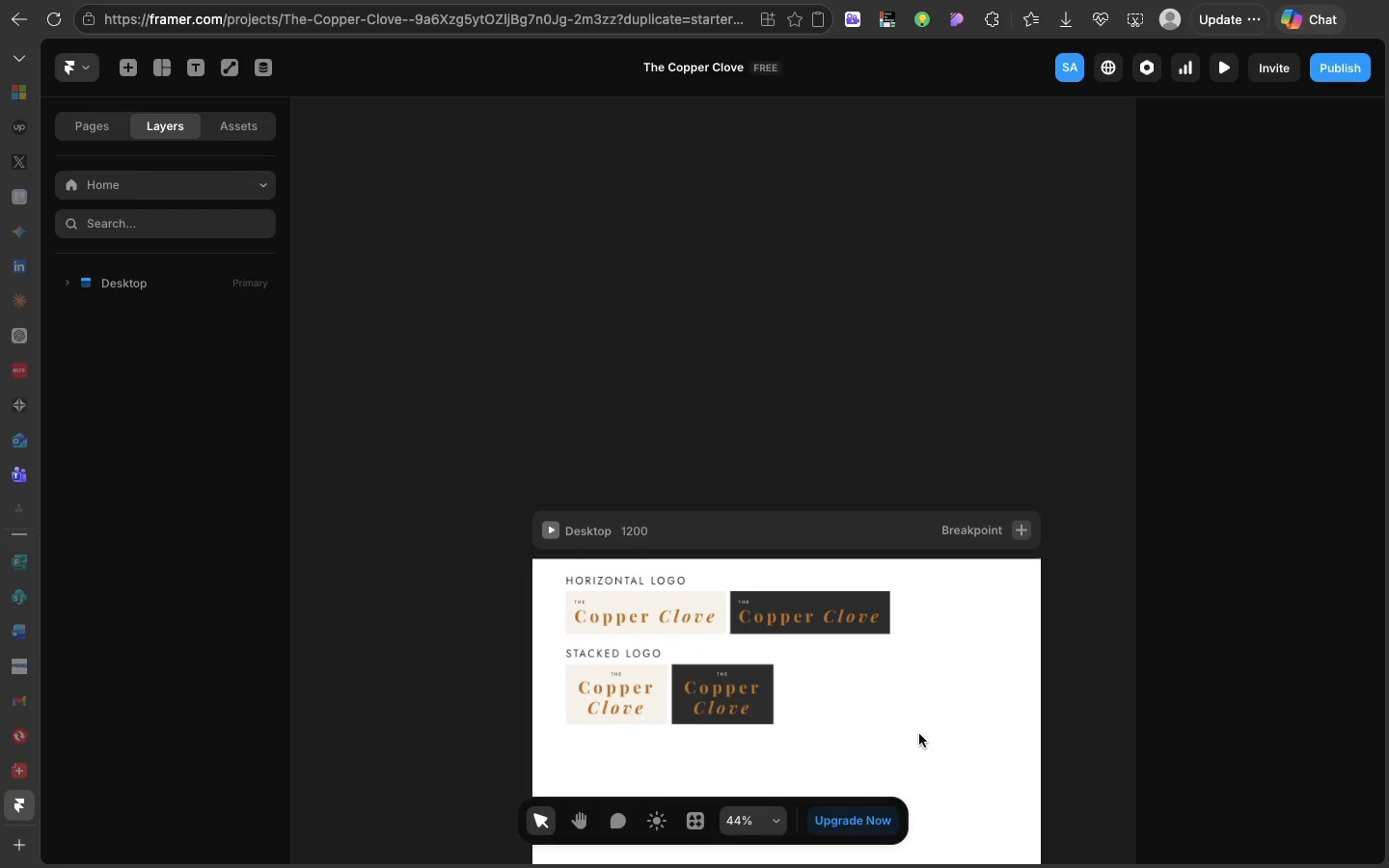 
left_click([919, 734])
 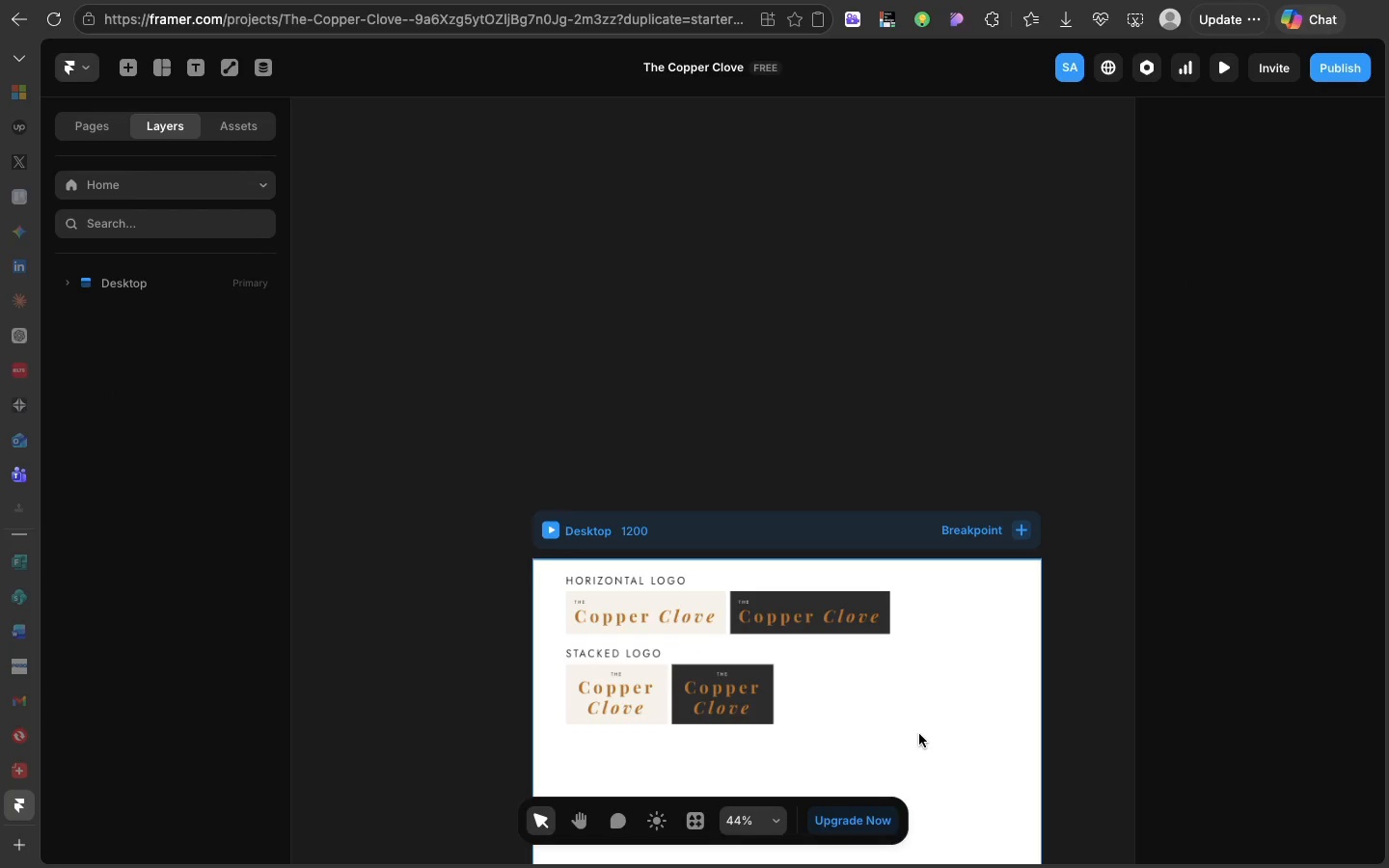 
key(Meta+CommandLeft)
 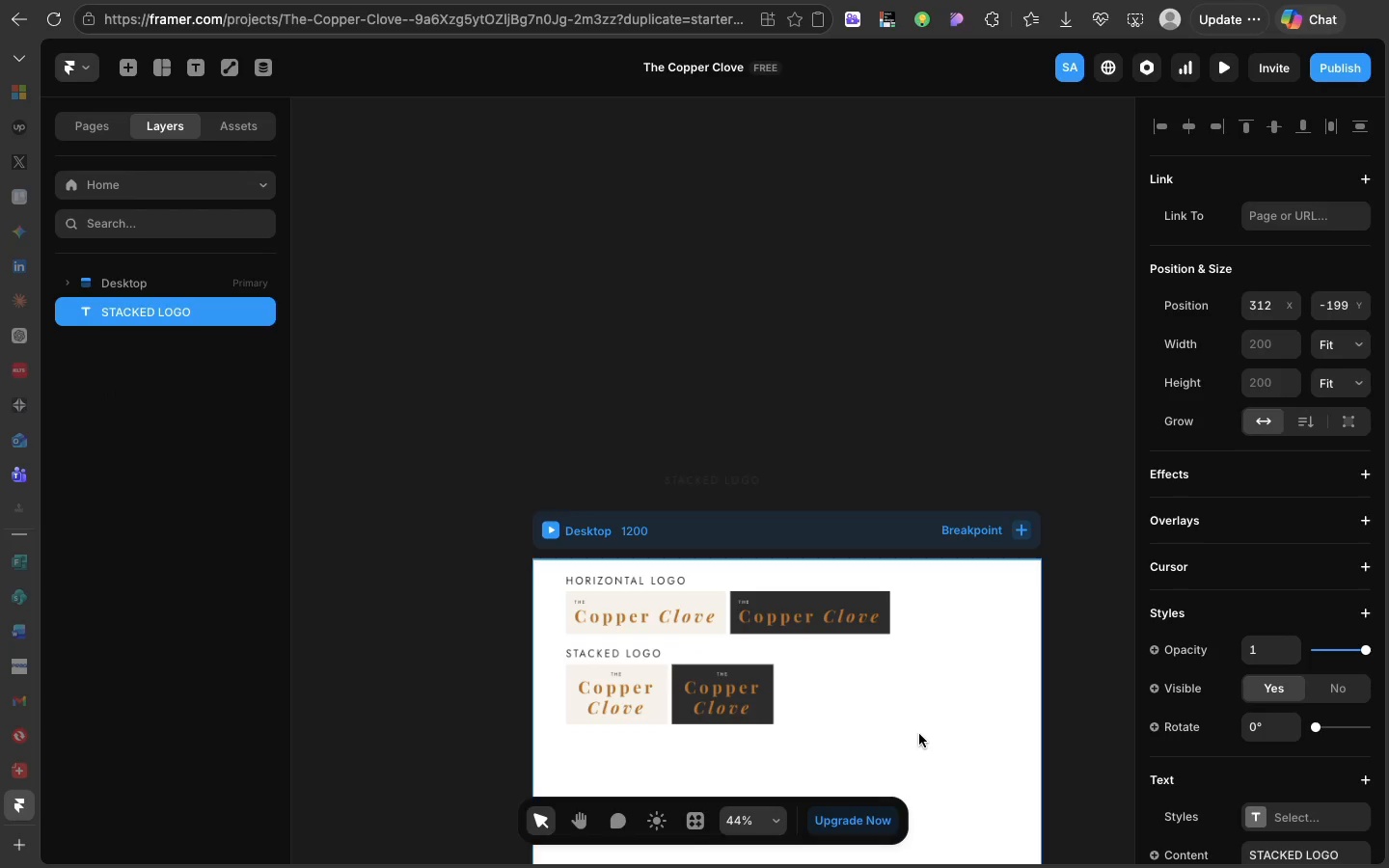 
key(Meta+V)
 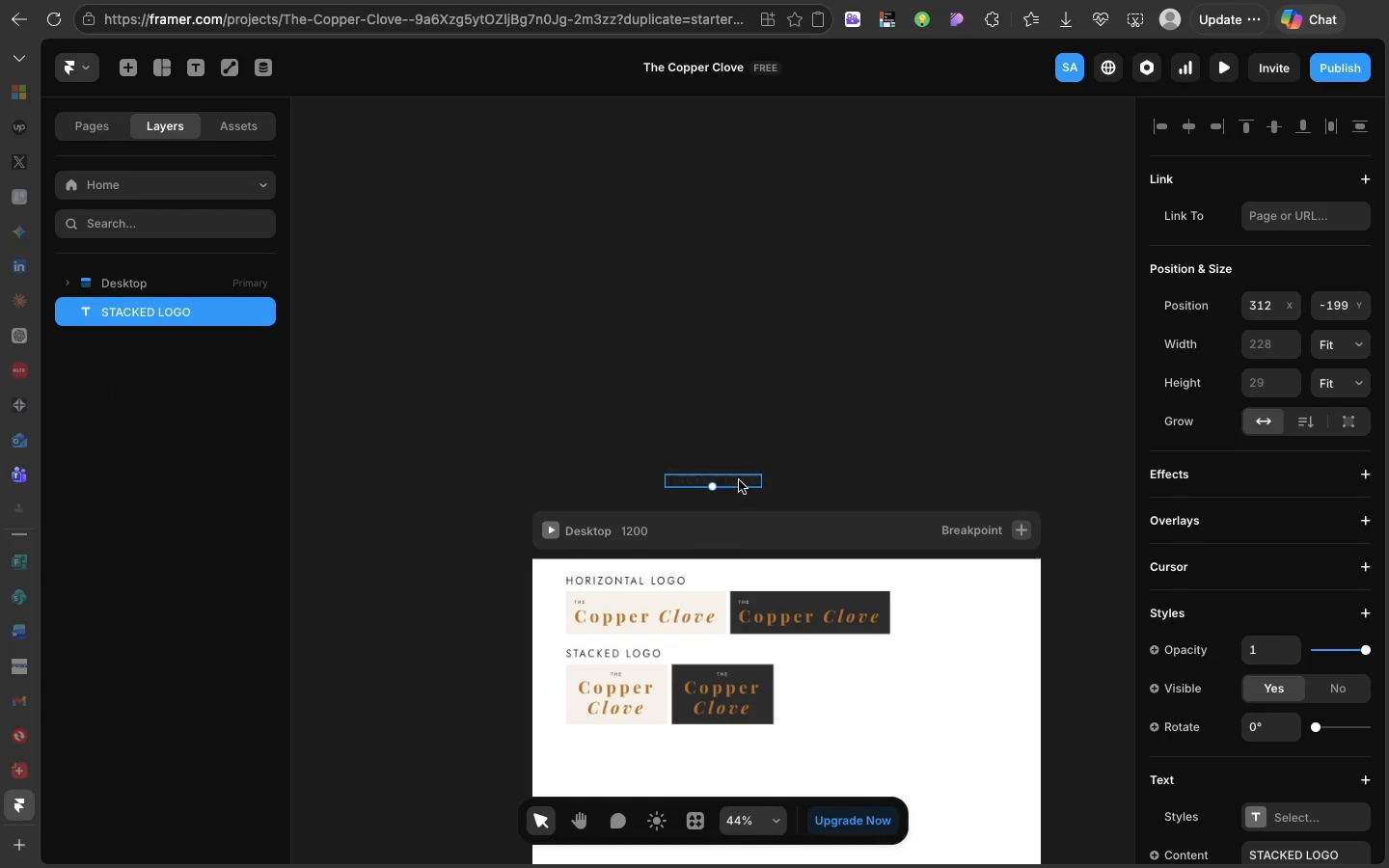 
left_click_drag(start_coordinate=[741, 480], to_coordinate=[952, 764])
 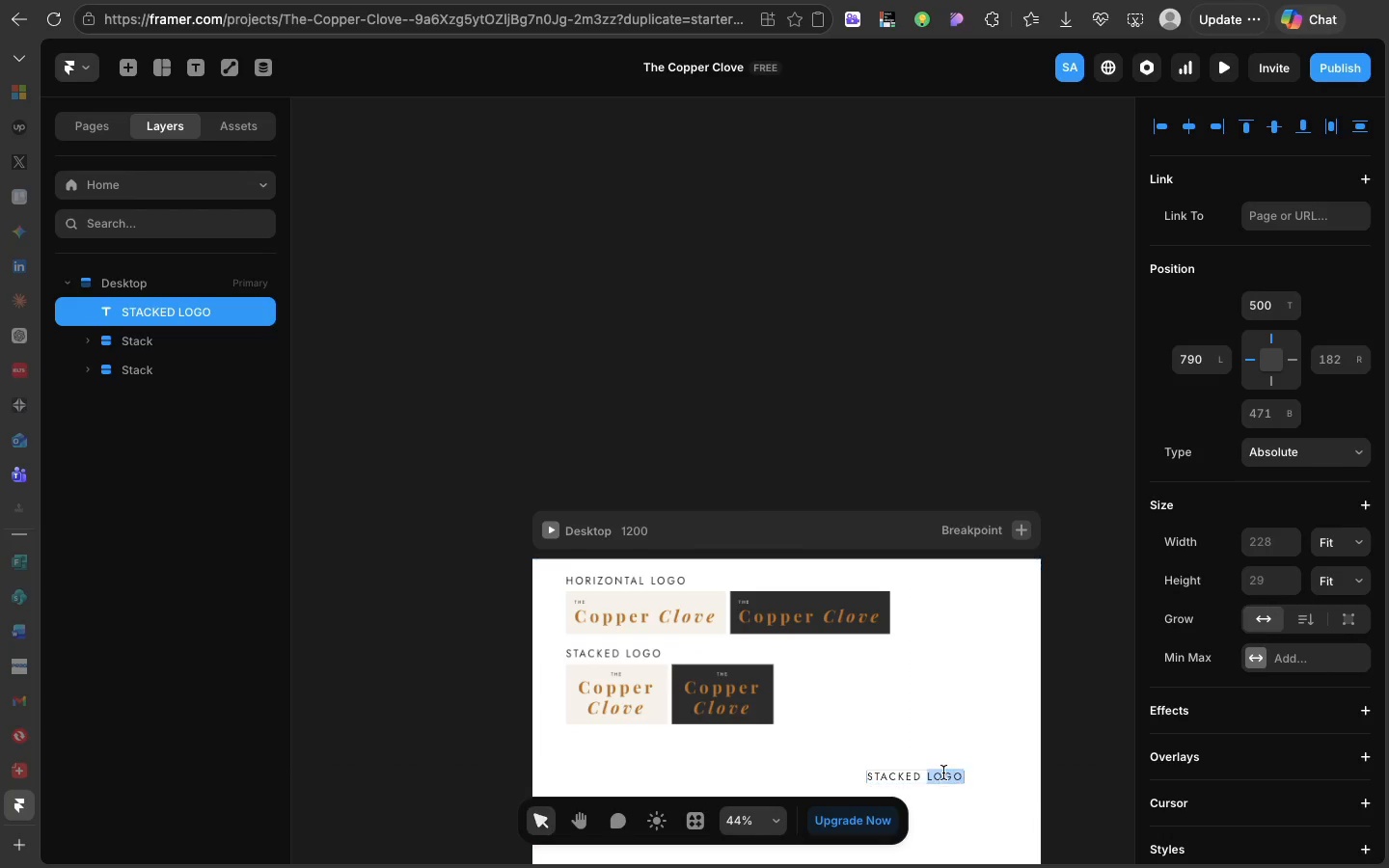 
double_click([943, 773])
 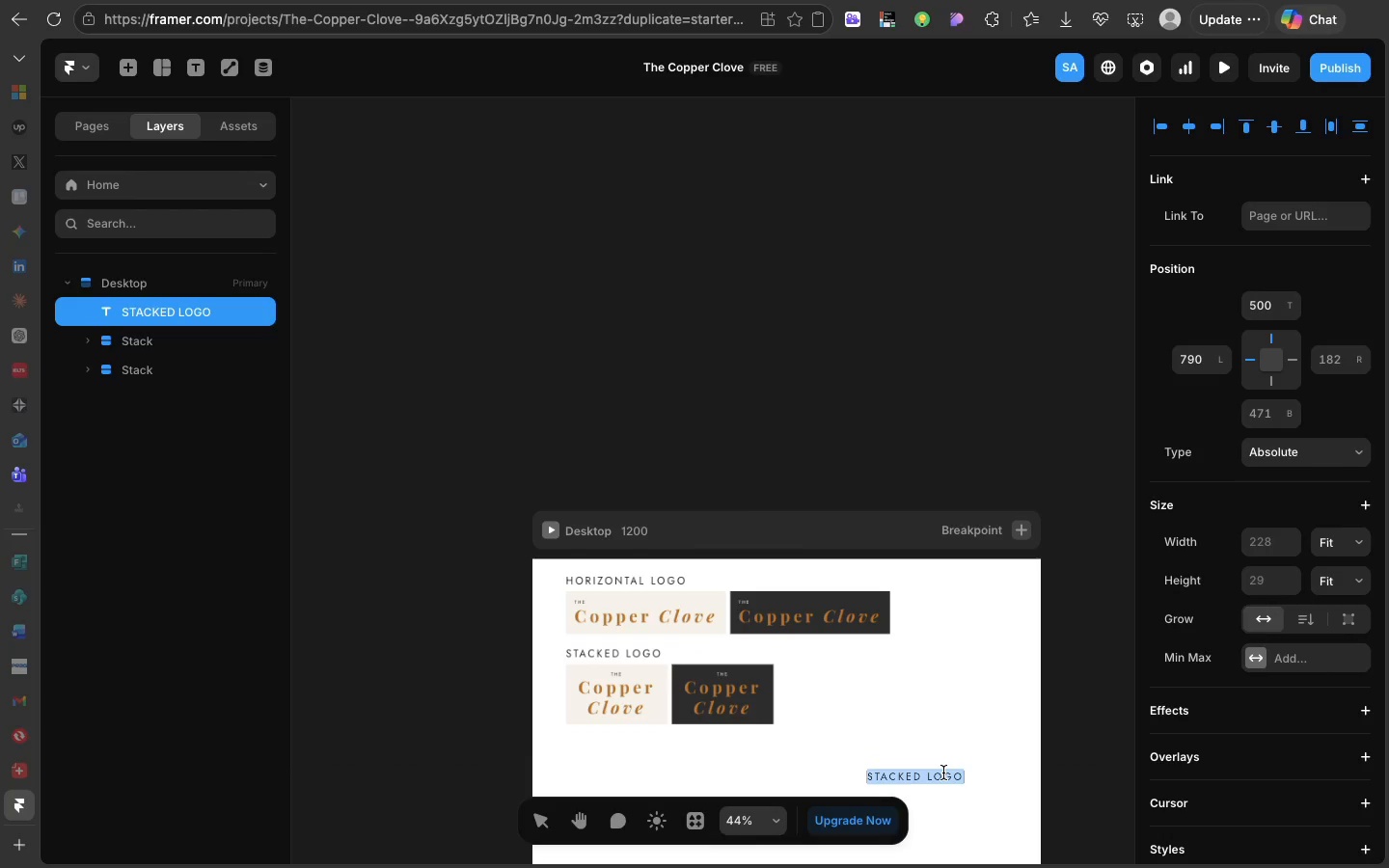 
triple_click([943, 773])
 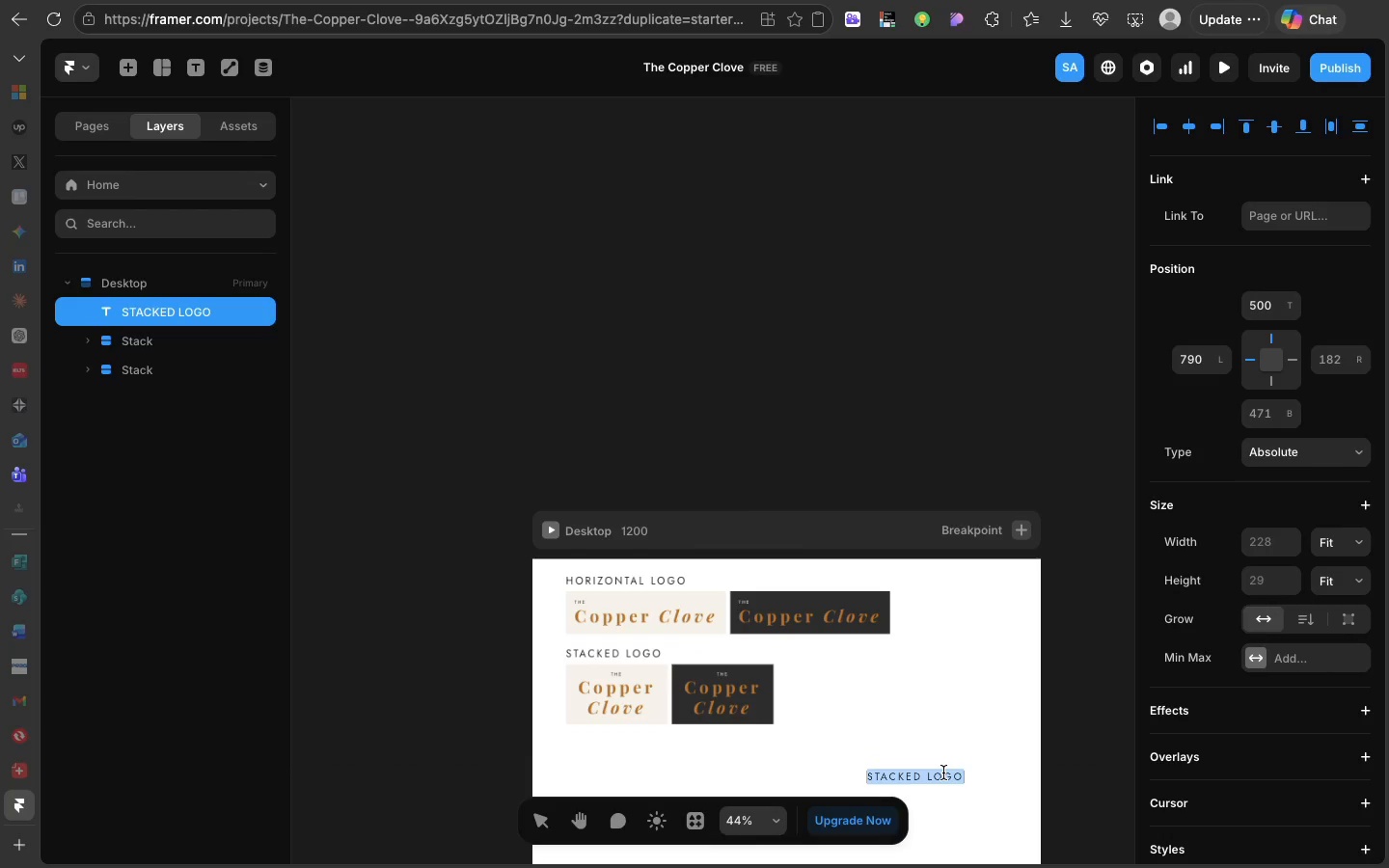 
triple_click([943, 773])
 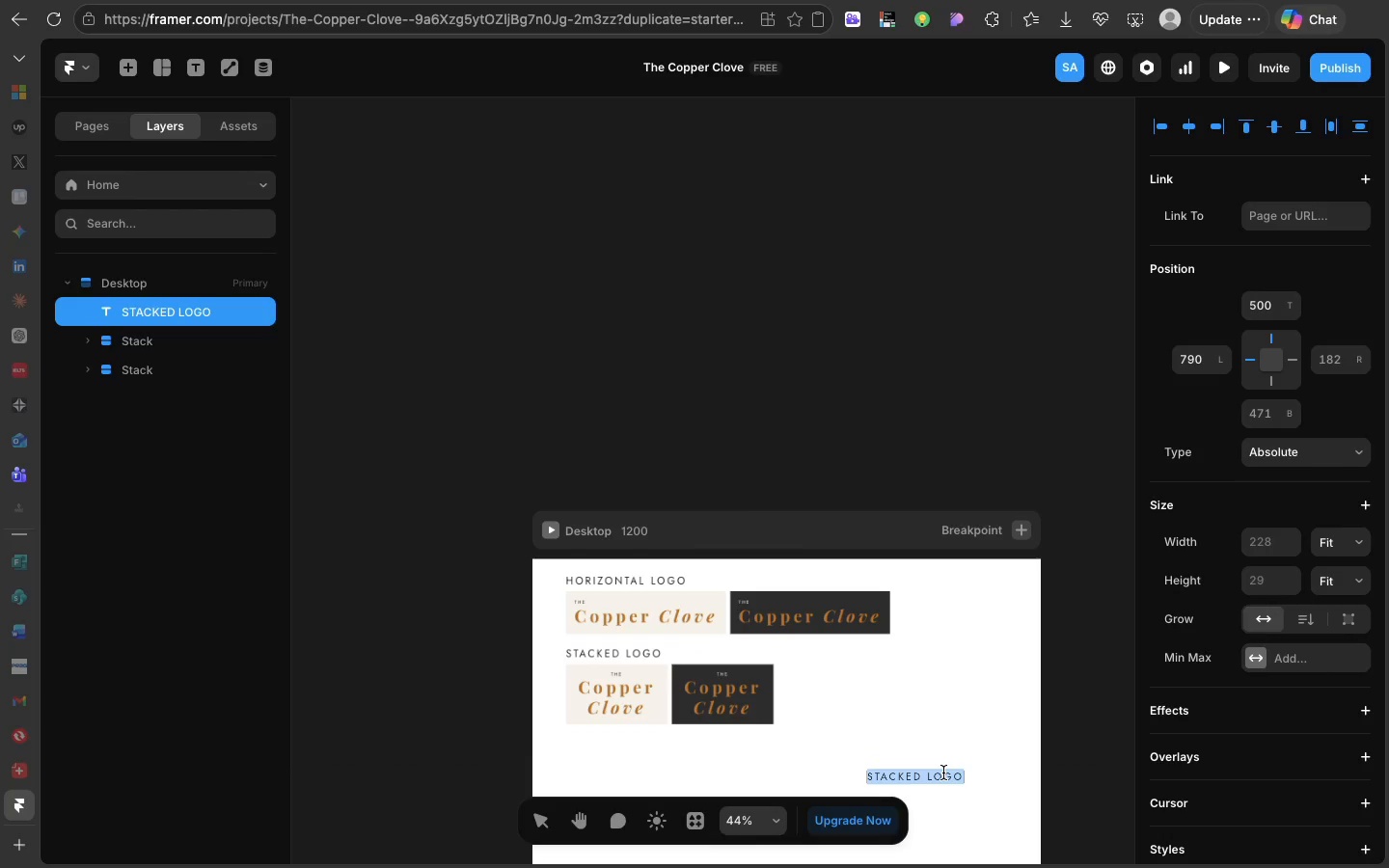 
type(DESKTOP)
 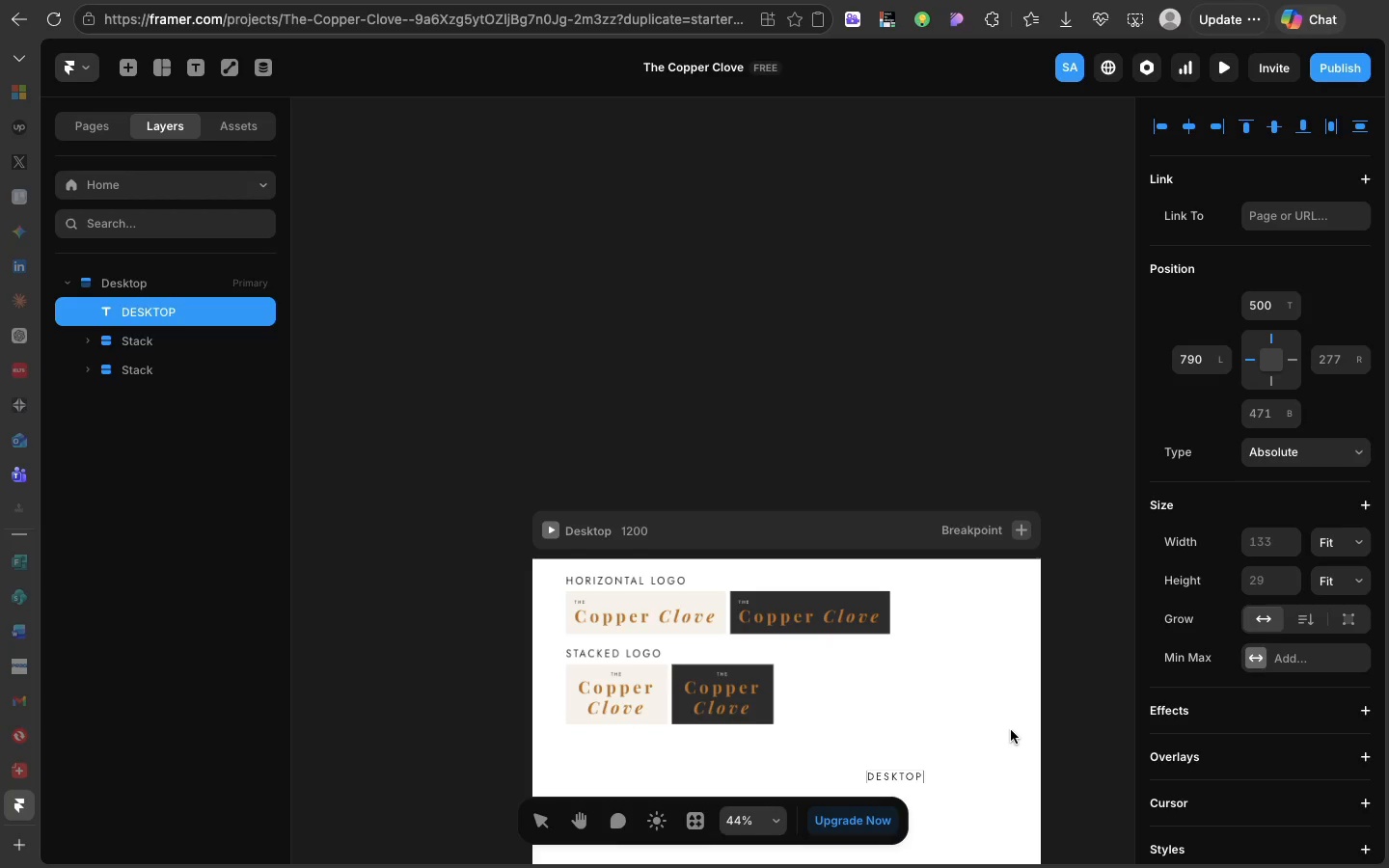 
left_click([1011, 730])
 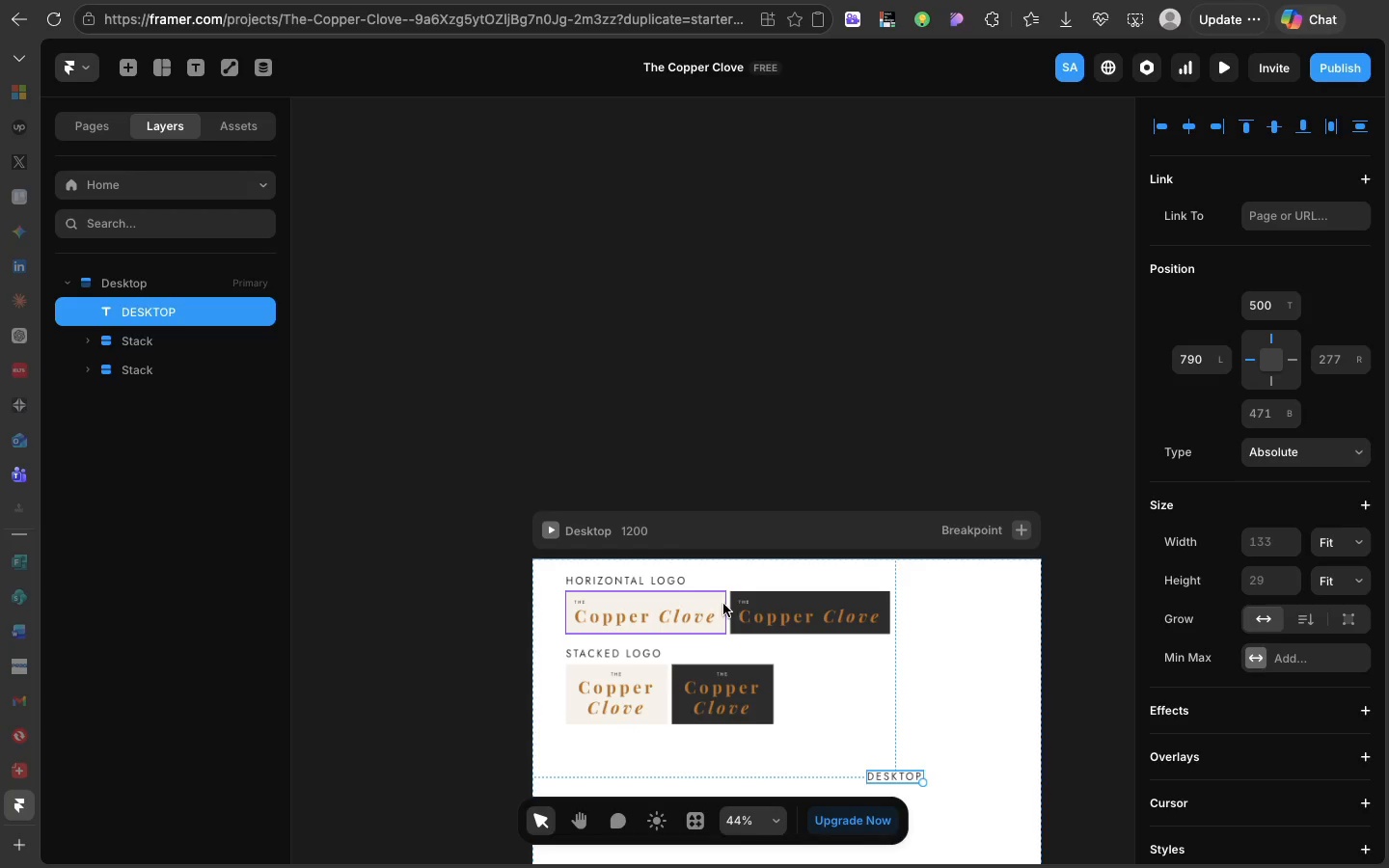 
left_click([720, 582])
 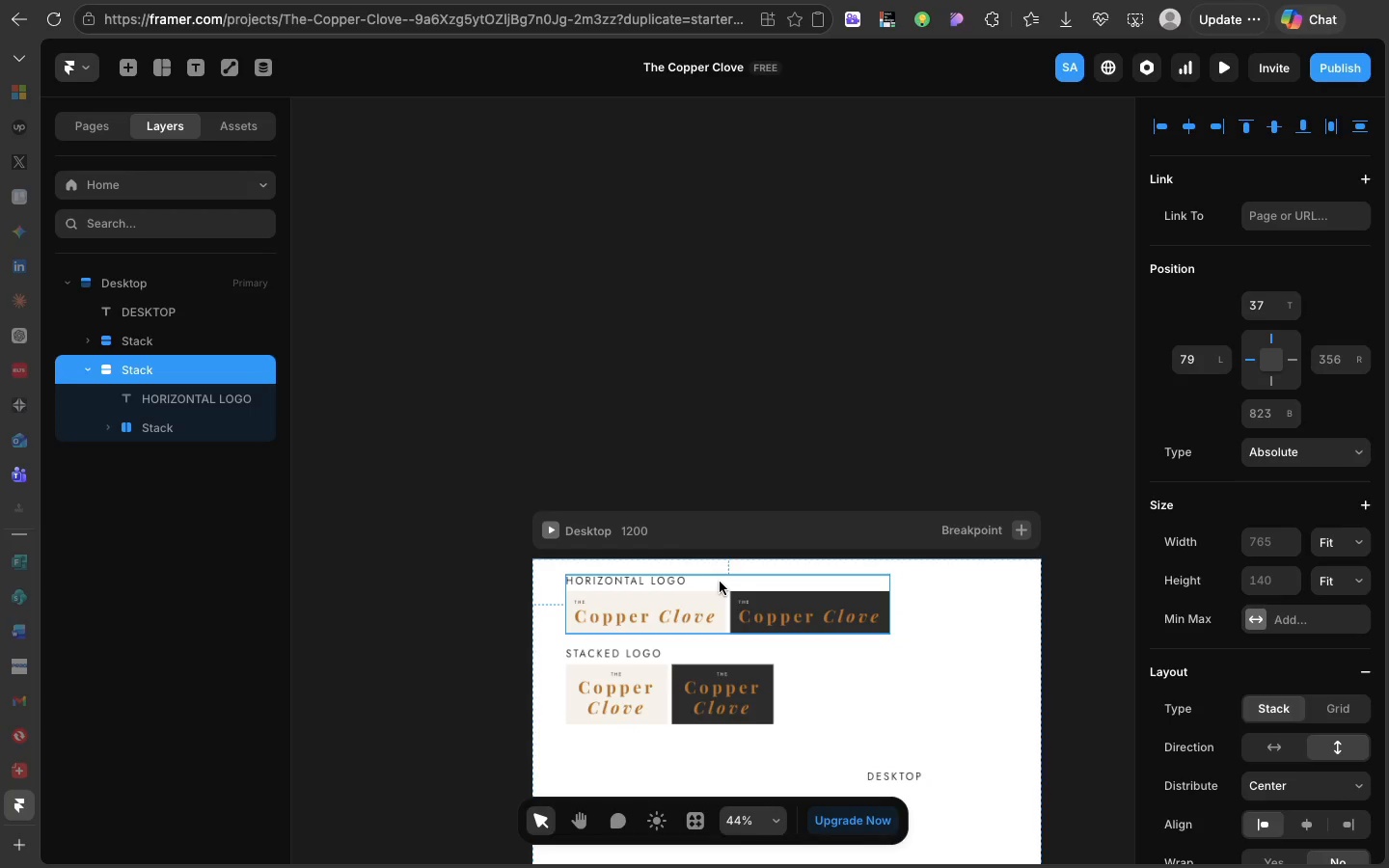 
hold_key(key=ShiftLeft, duration=1.55)
left_click([665, 657])
 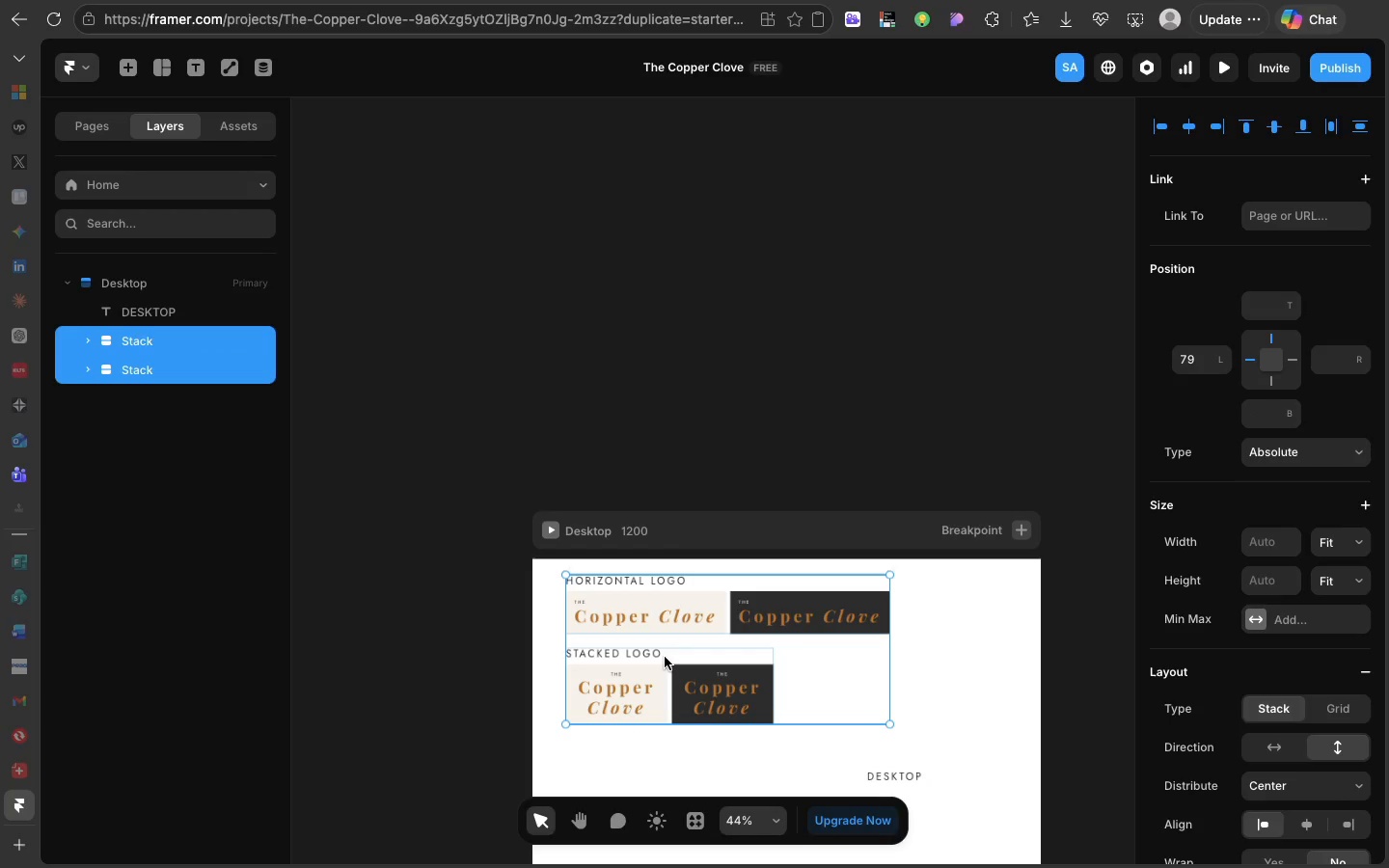 
key(Shift+A)
 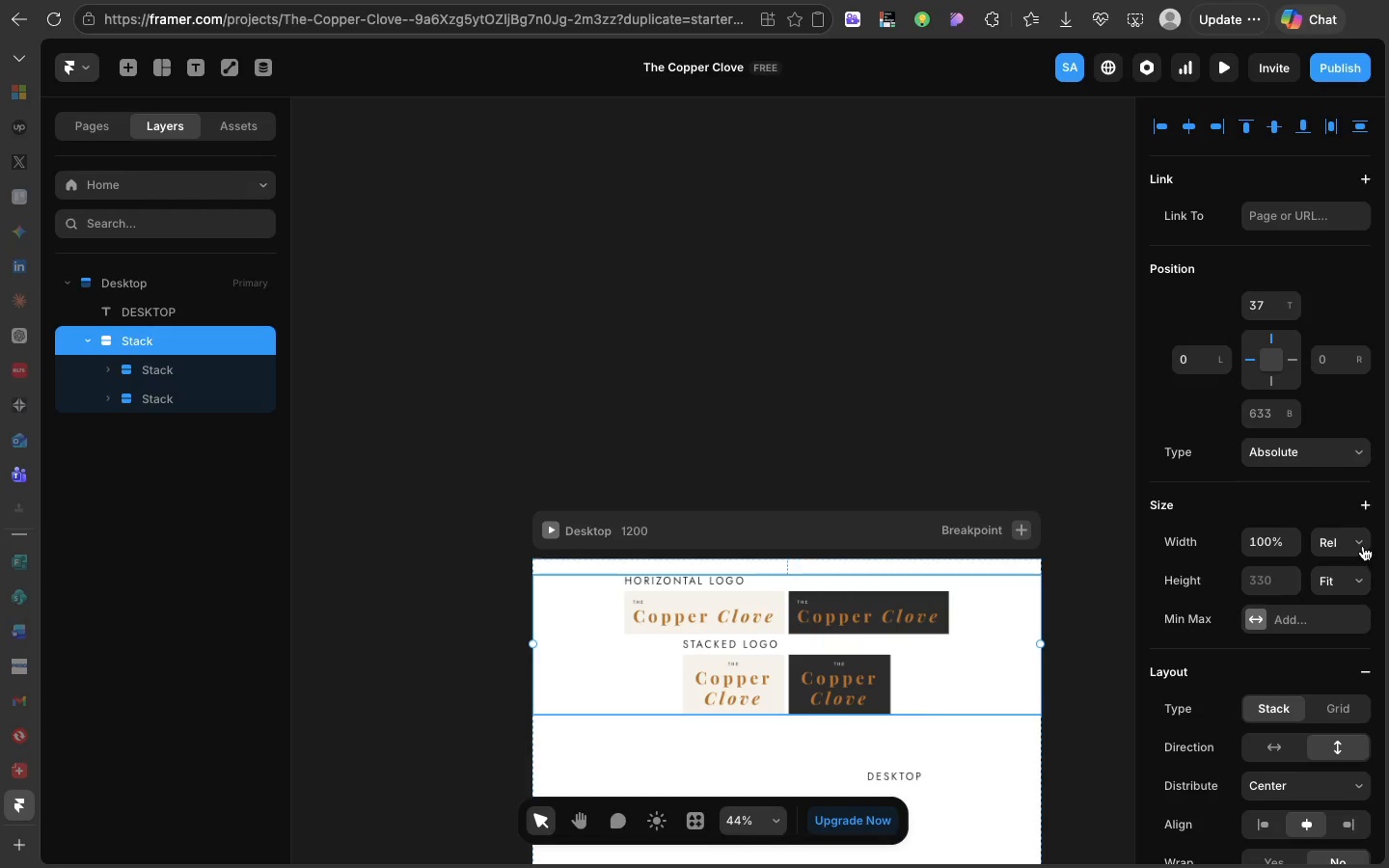 
left_click([1363, 546])
 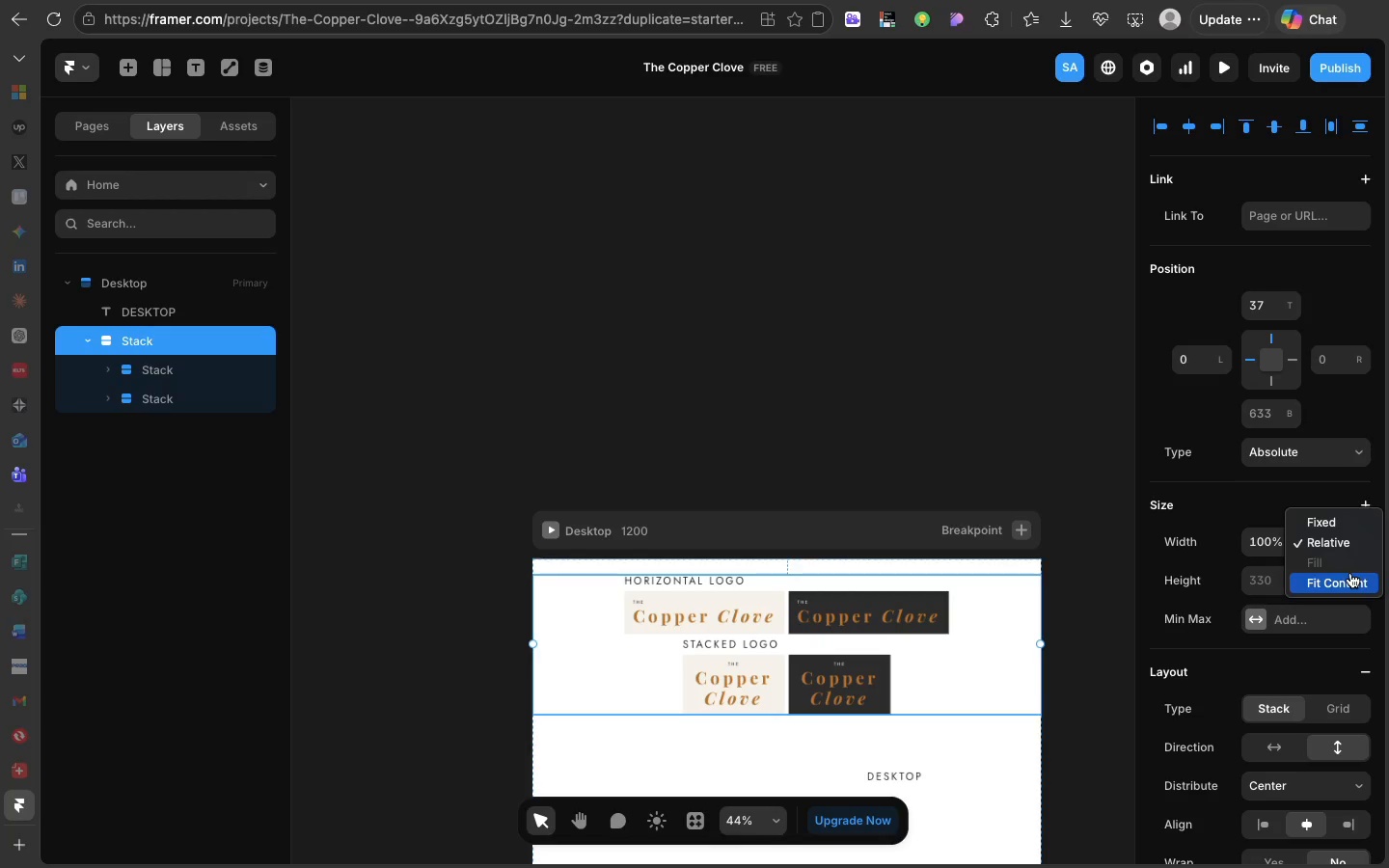 
left_click([1350, 573])
 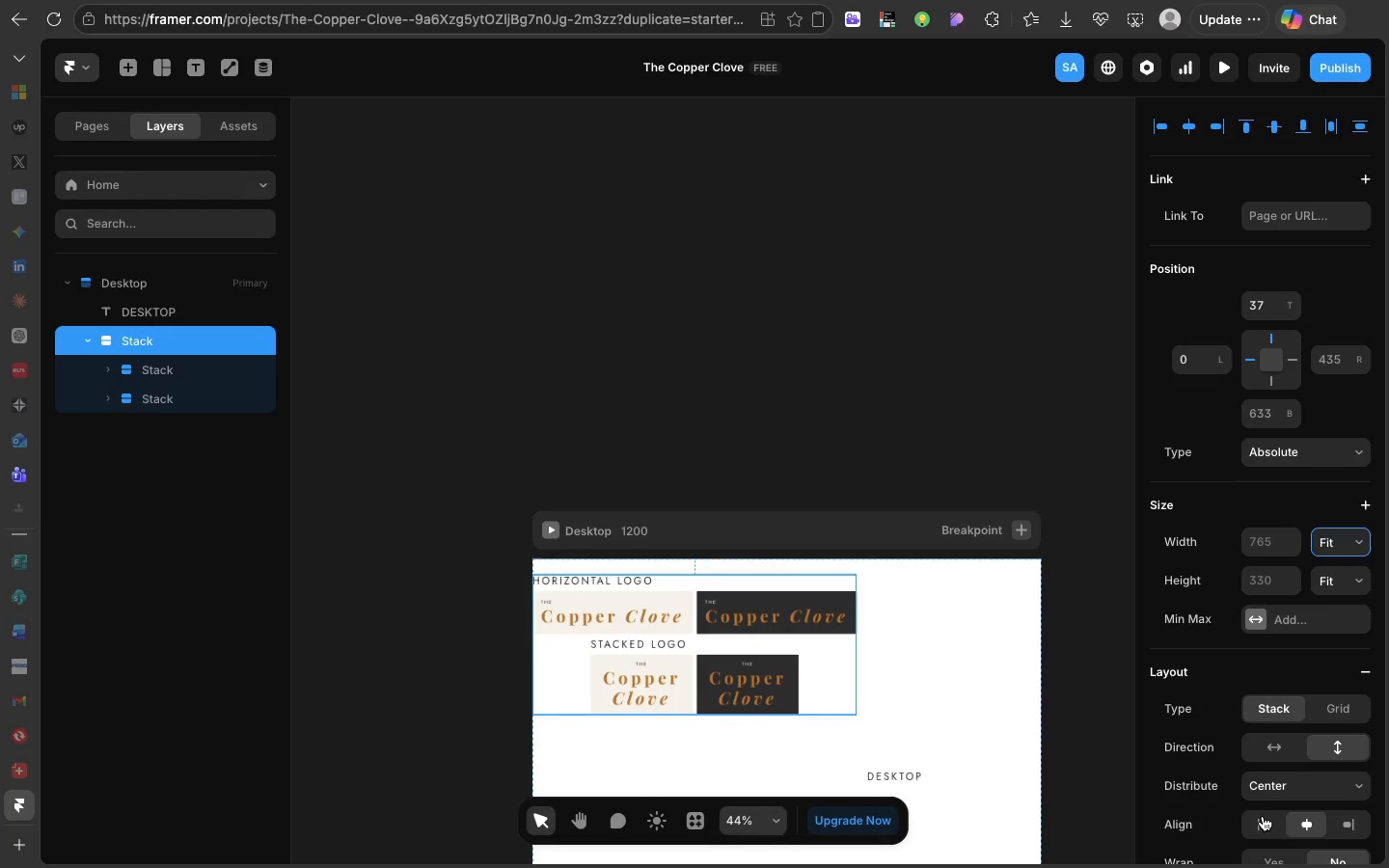 
left_click([1263, 816])
 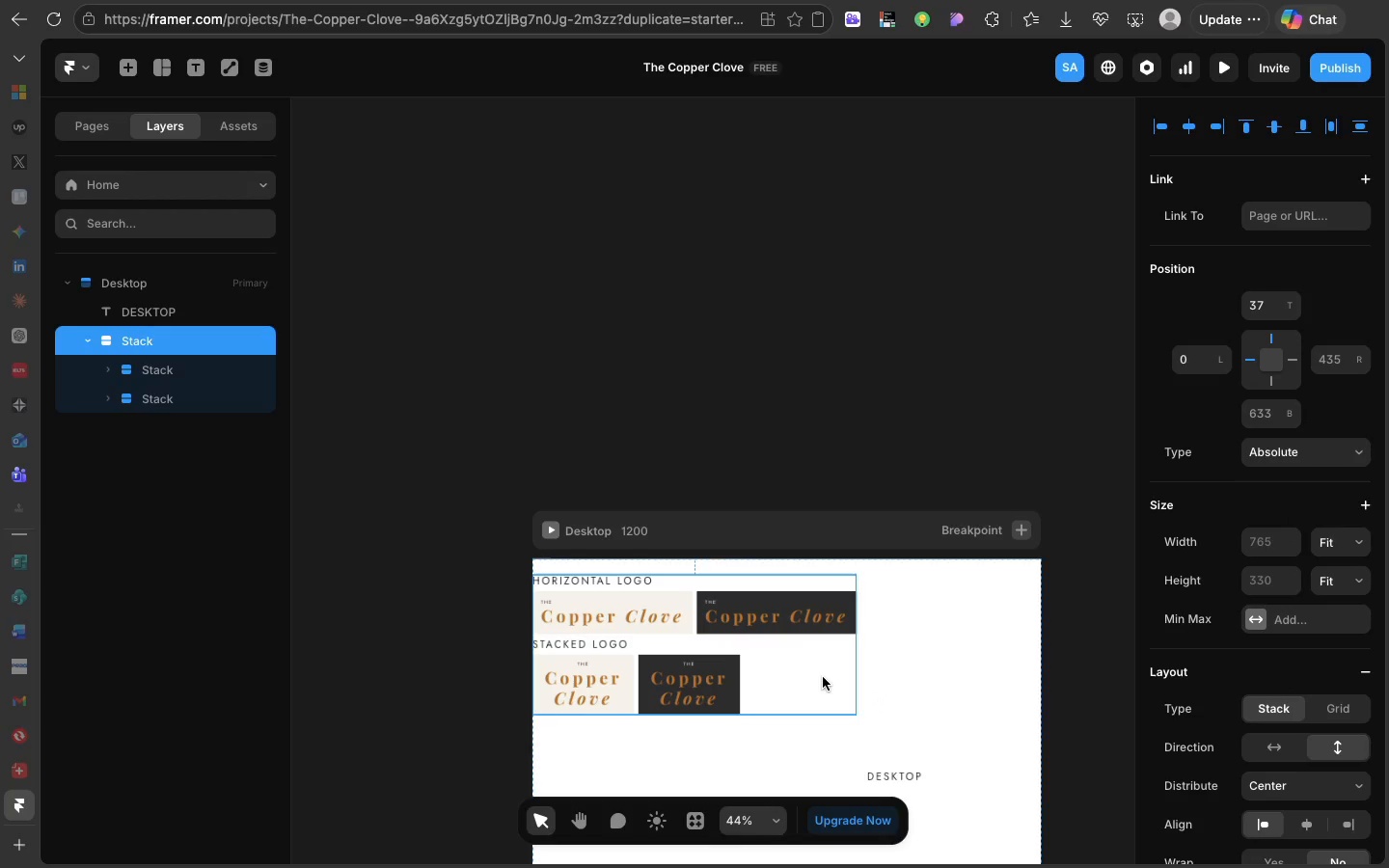 
left_click_drag(start_coordinate=[823, 677], to_coordinate=[837, 719])
 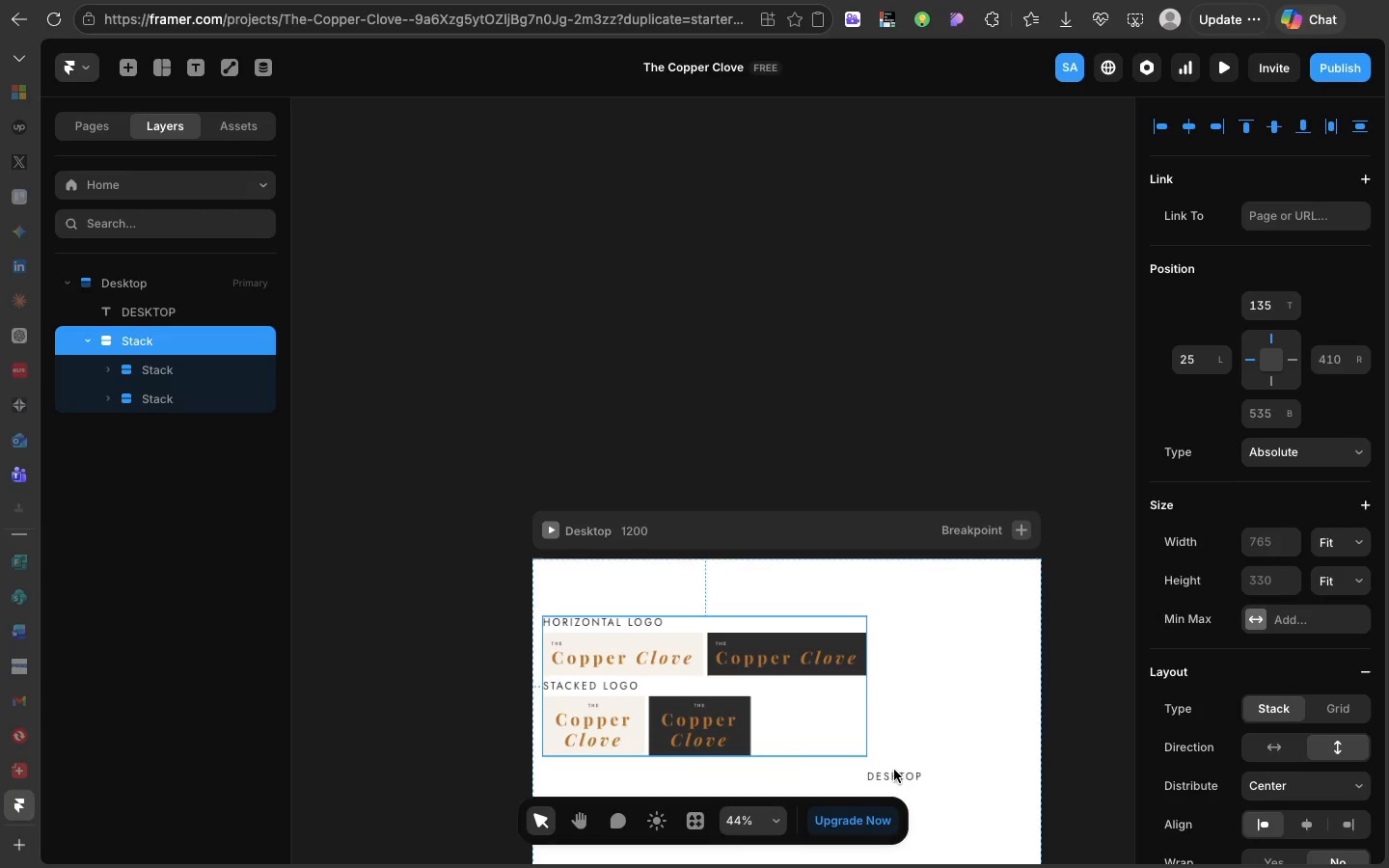 
left_click([894, 770])
 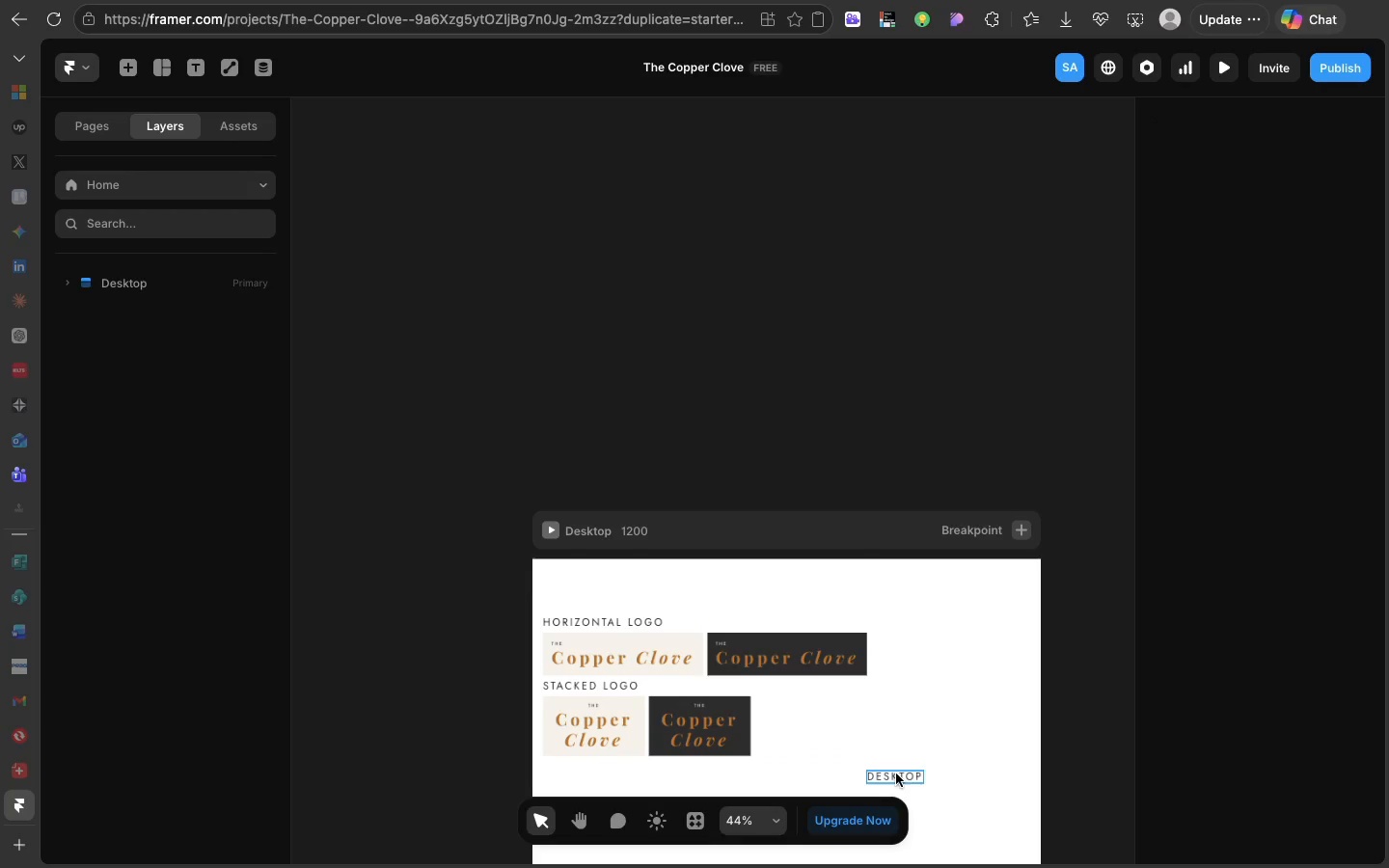 
left_click([896, 773])
 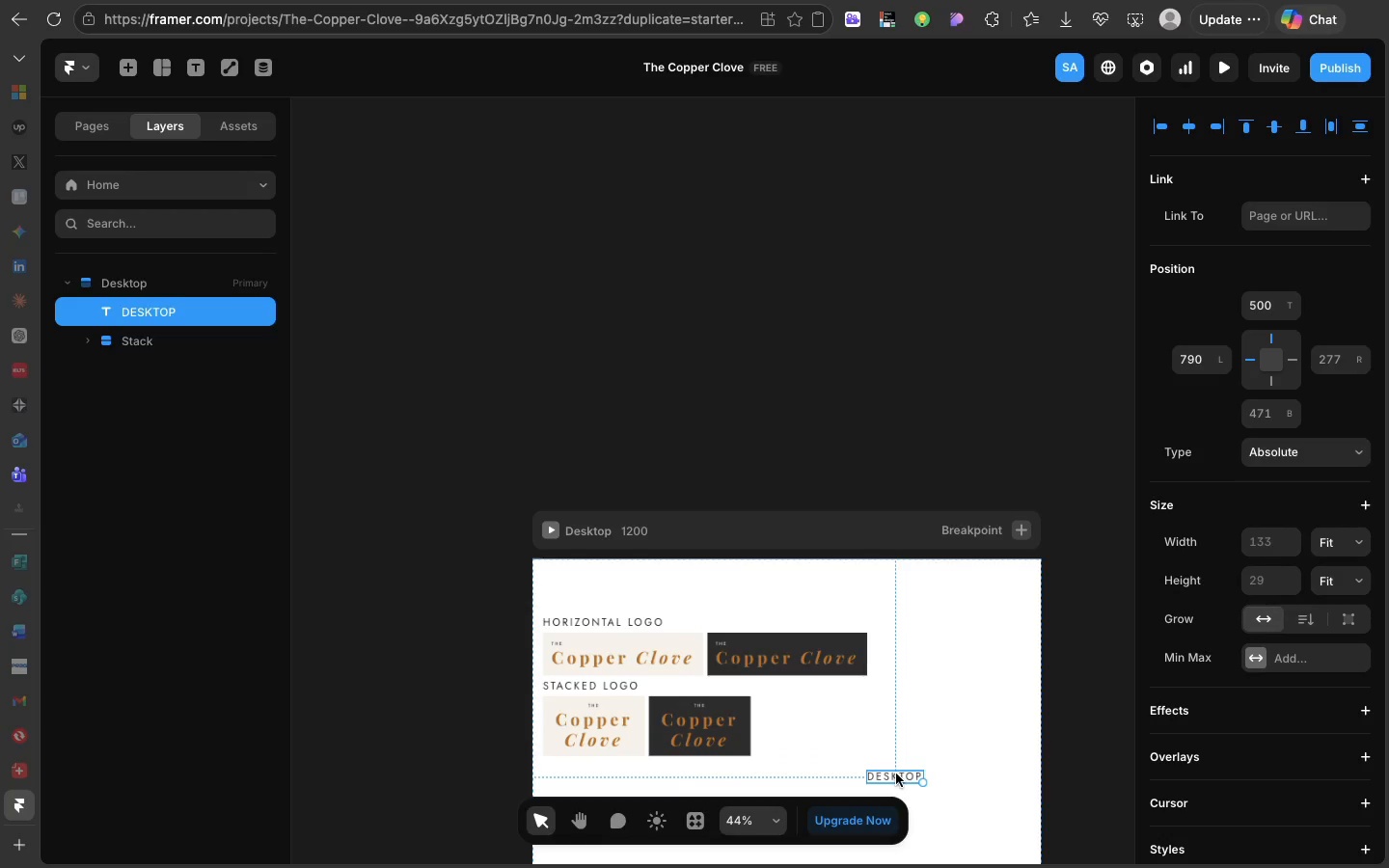 
left_click_drag(start_coordinate=[896, 773], to_coordinate=[569, 583])
 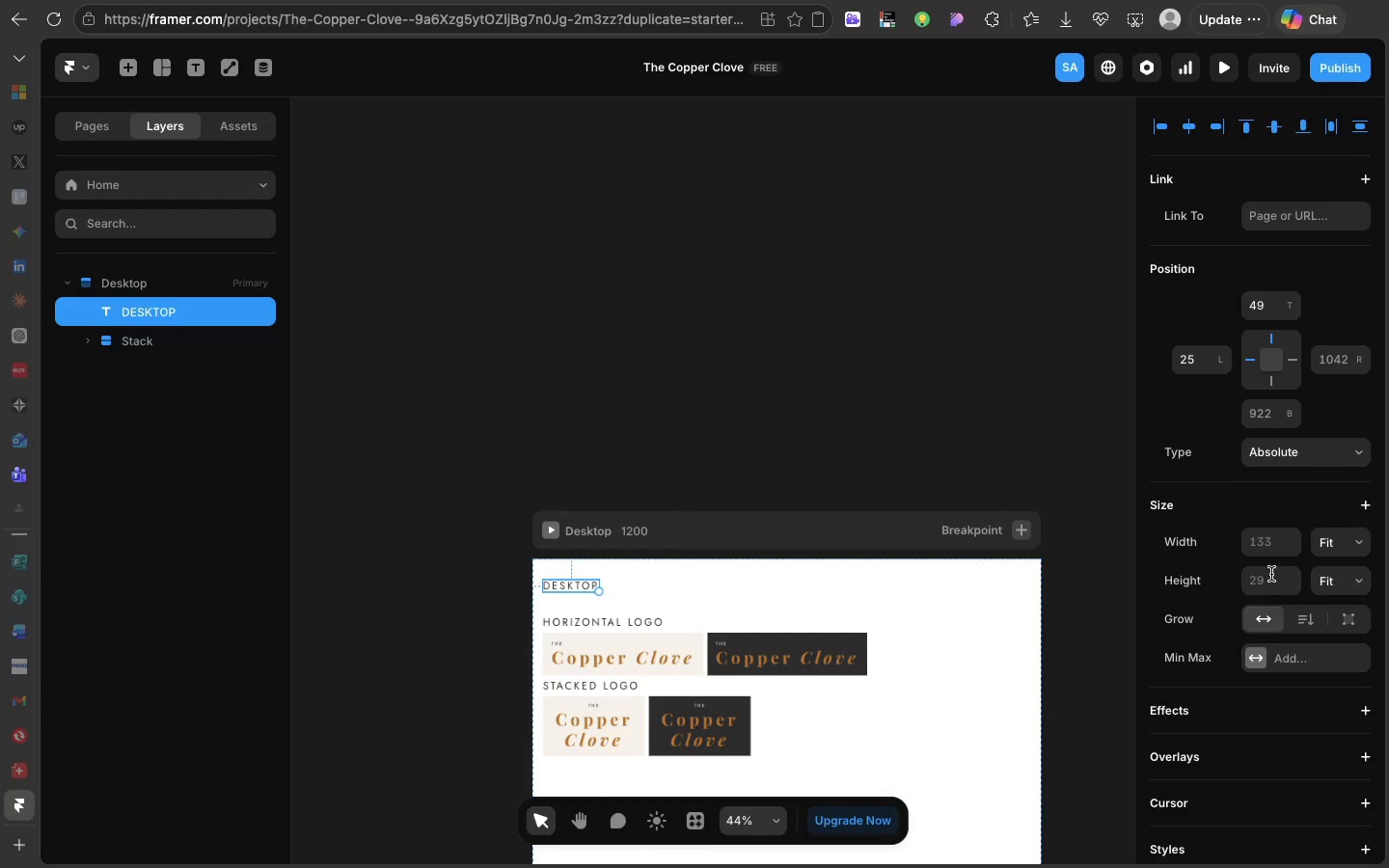 
scroll: coordinate [1288, 587], scroll_direction: down, amount: 54.0
 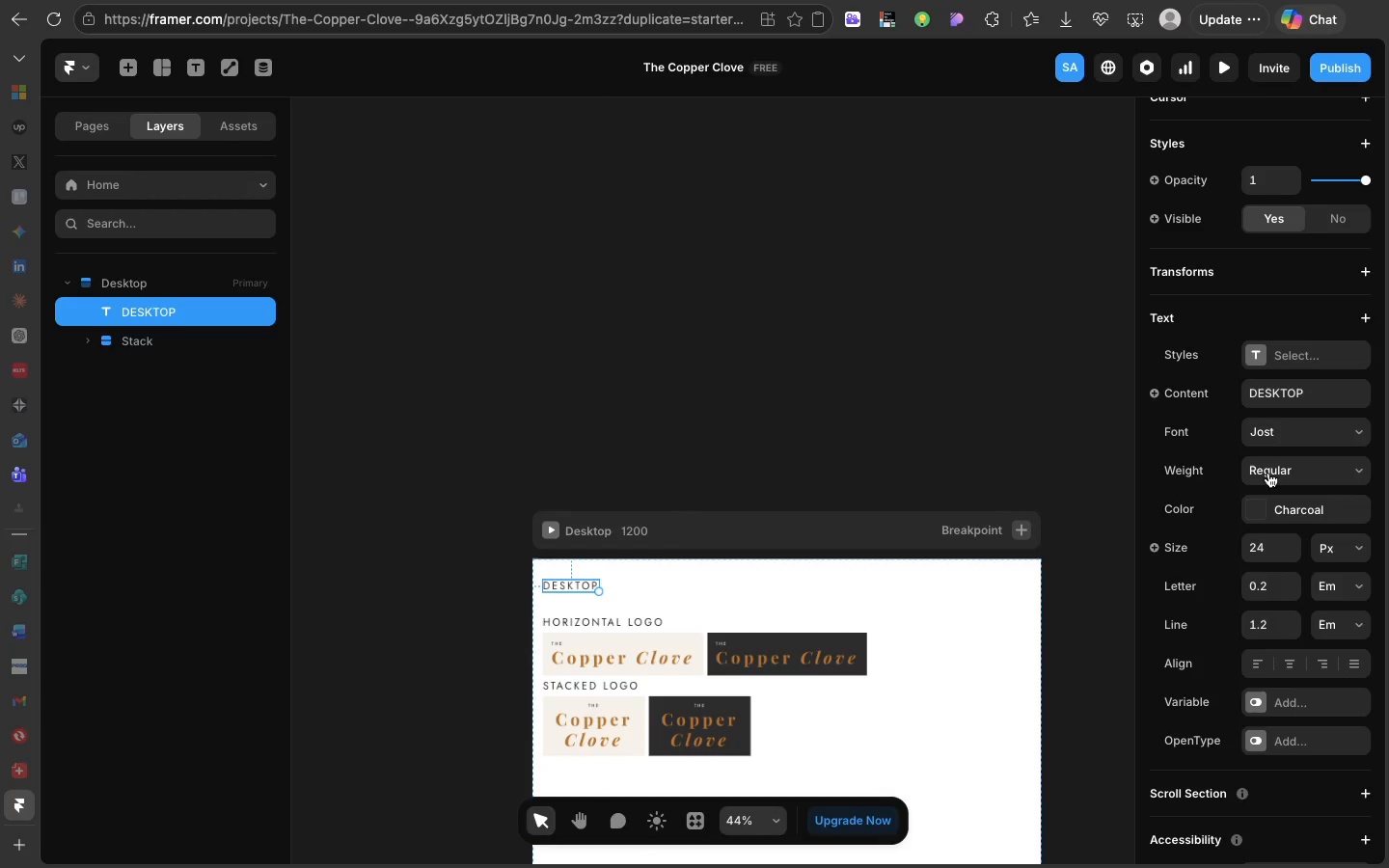 
left_click([1267, 471])
 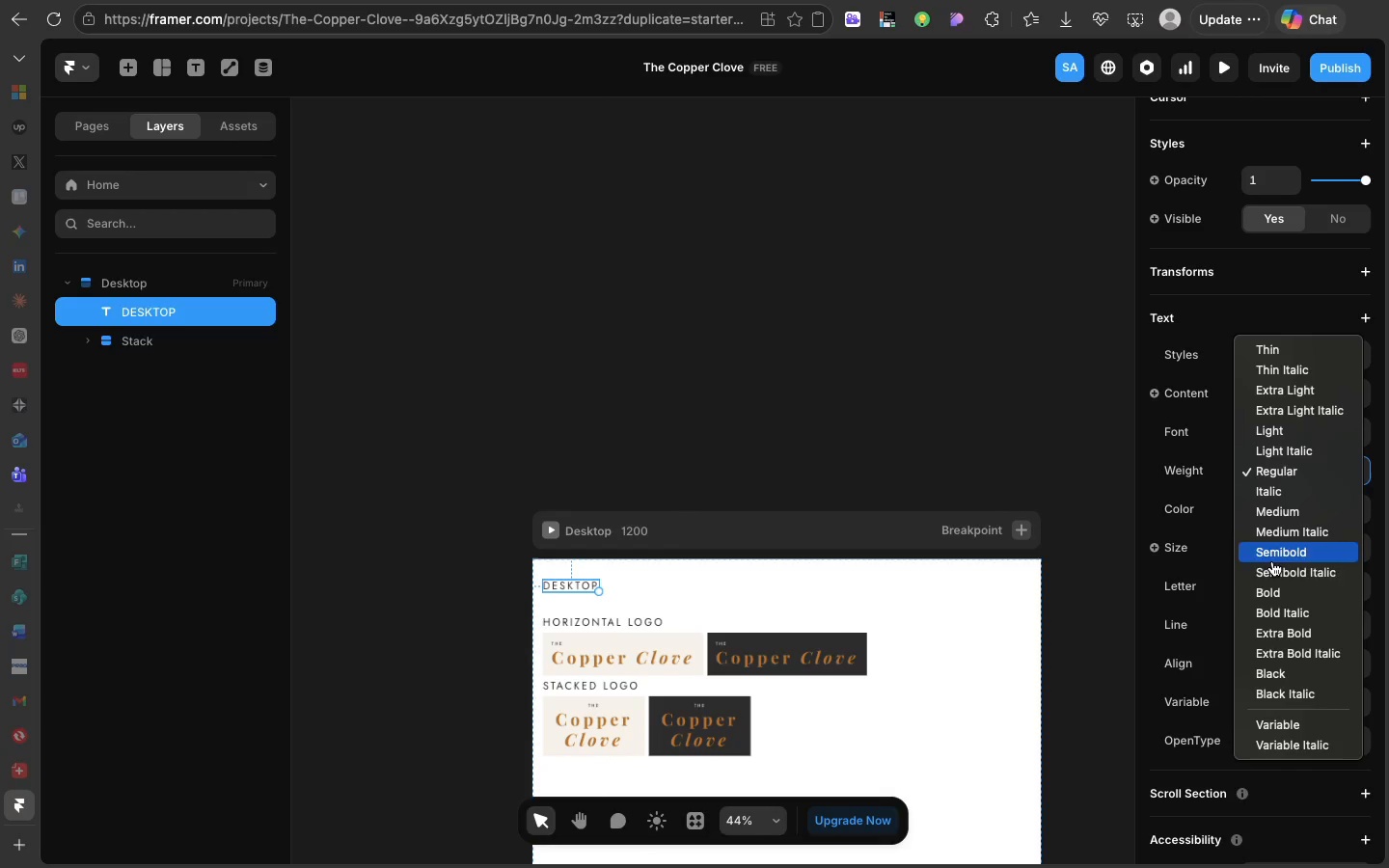 
left_click([1274, 586])
 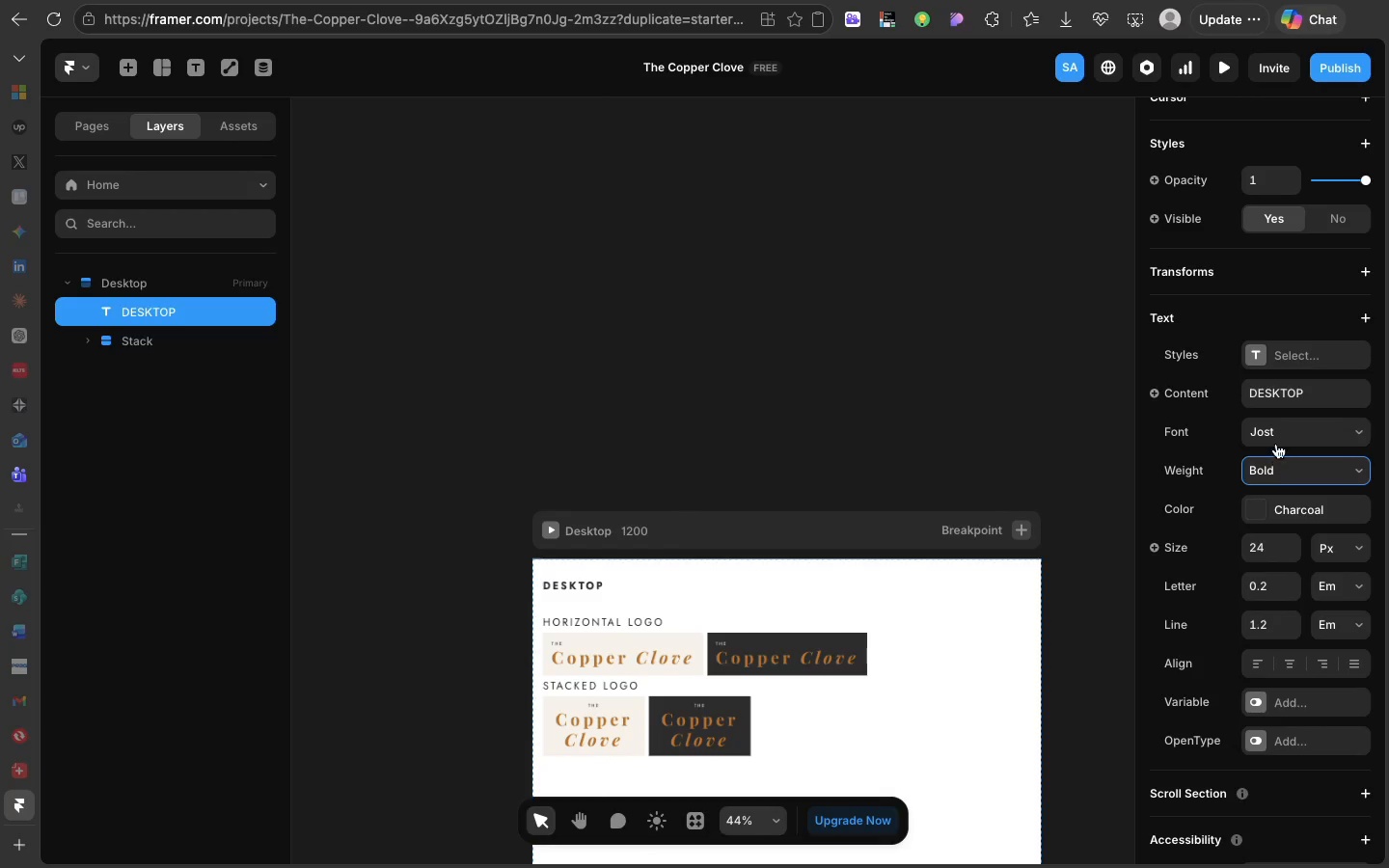 
left_click([1271, 436])
 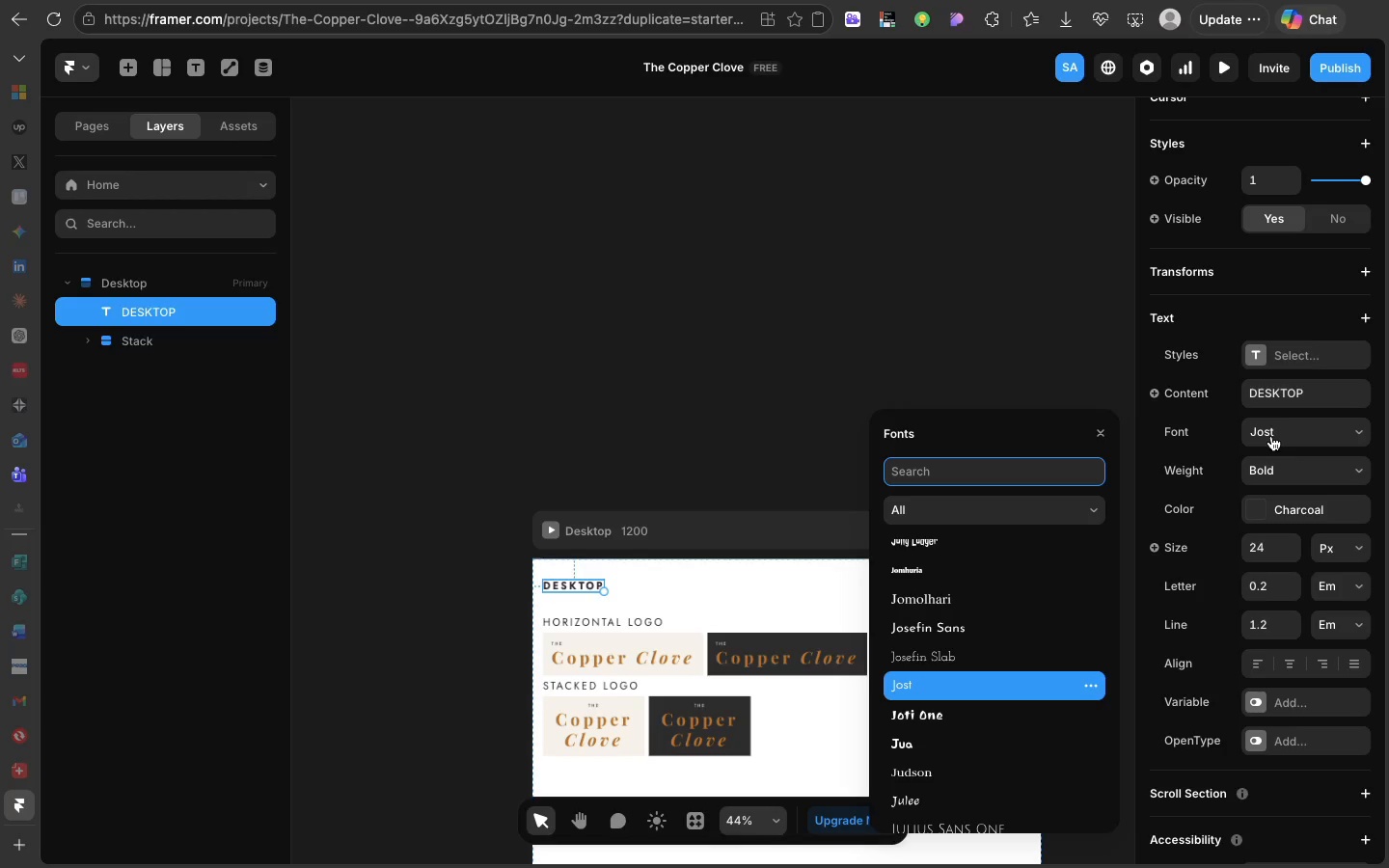 
type(PLAY)
 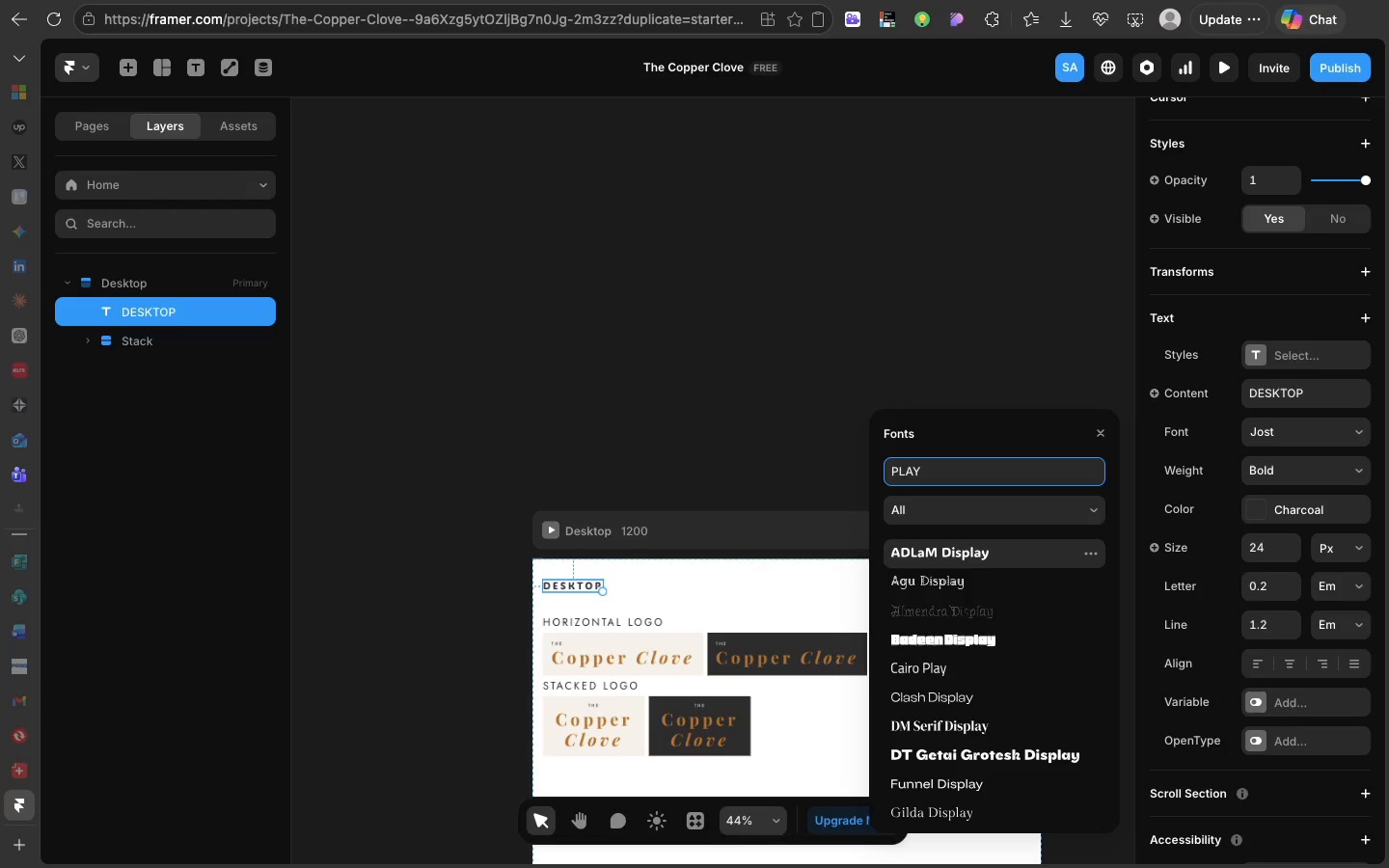 
key(Enter)
 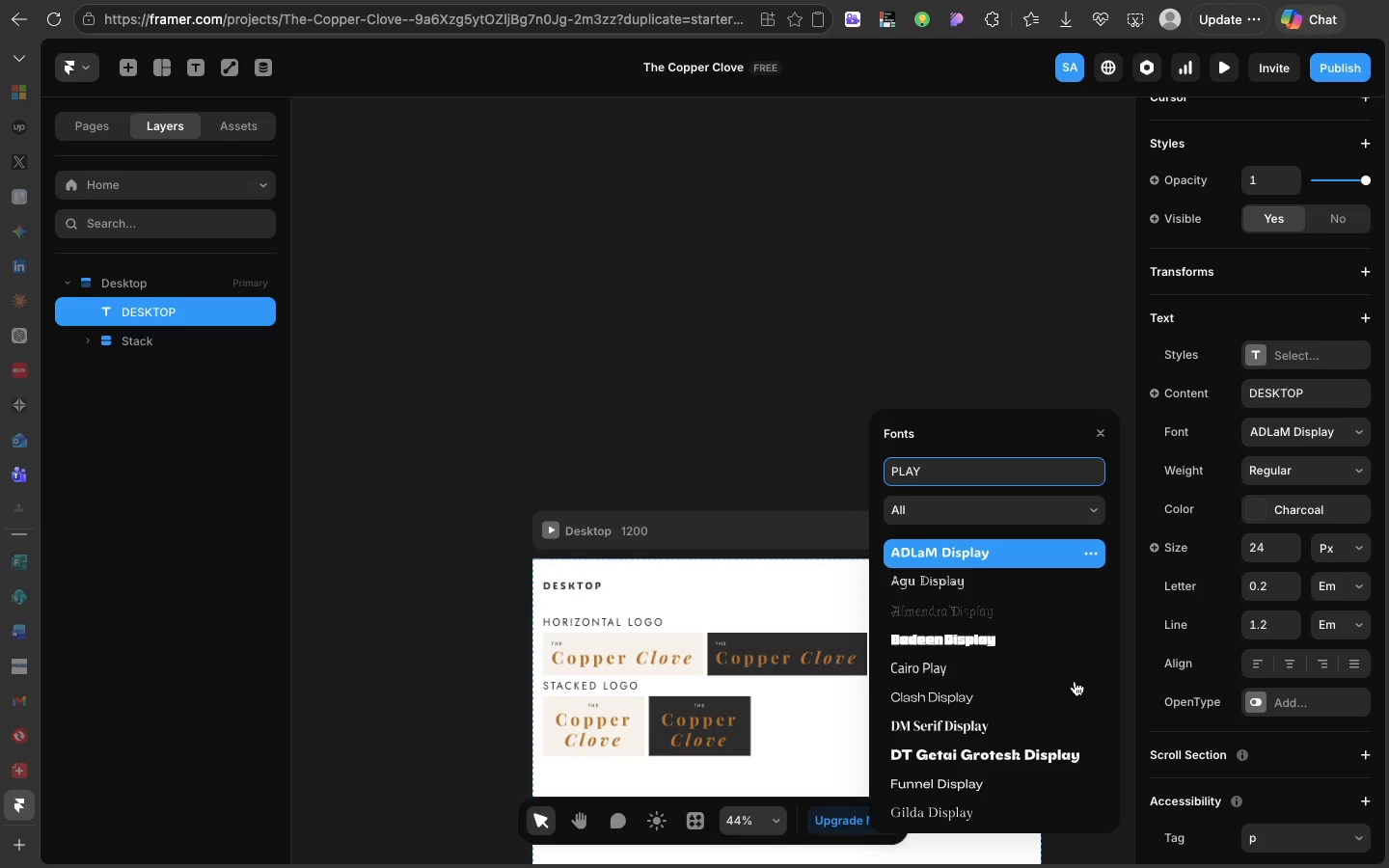 
scroll: coordinate [1066, 686], scroll_direction: down, amount: 12.0
 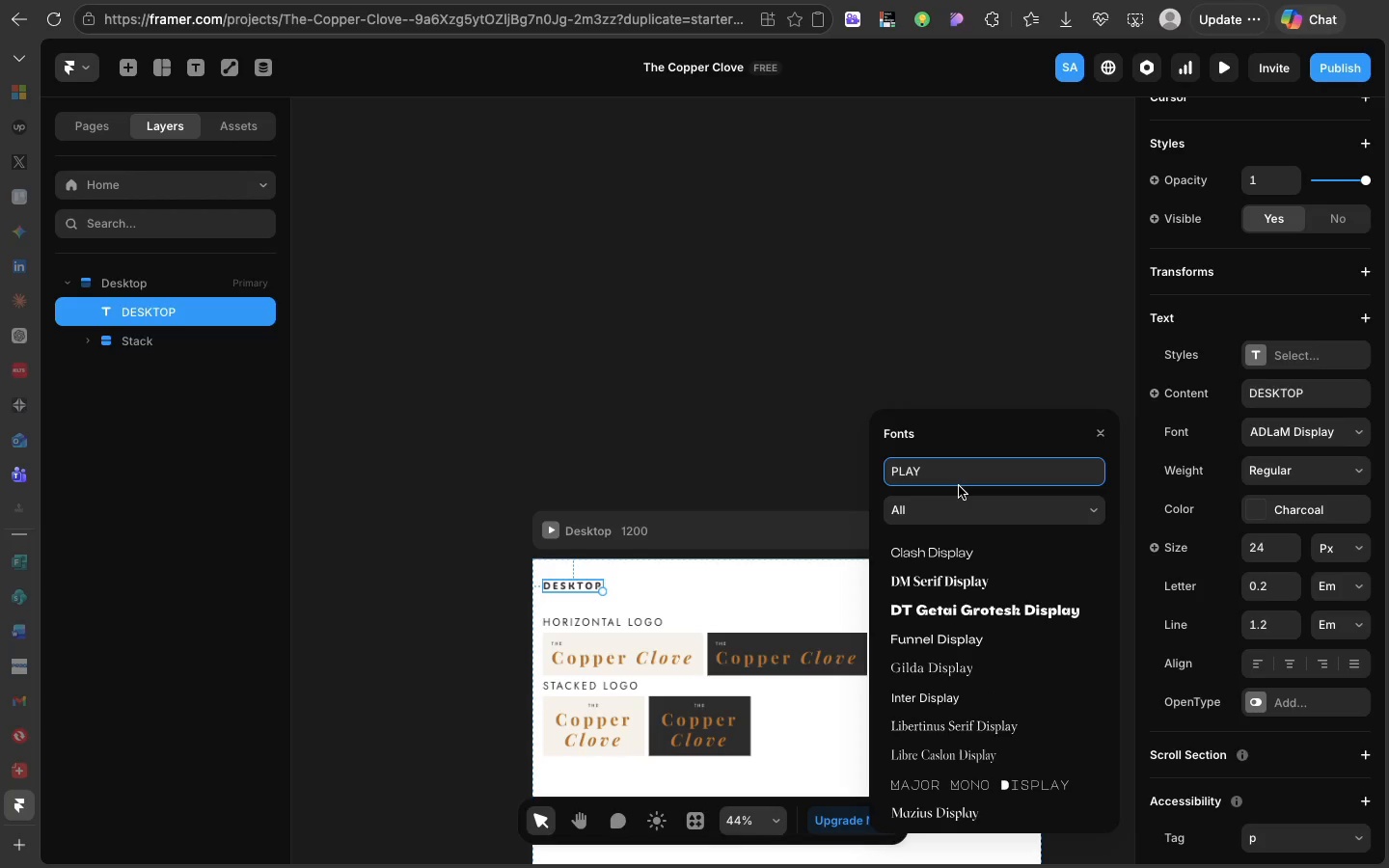 
type(FA)
 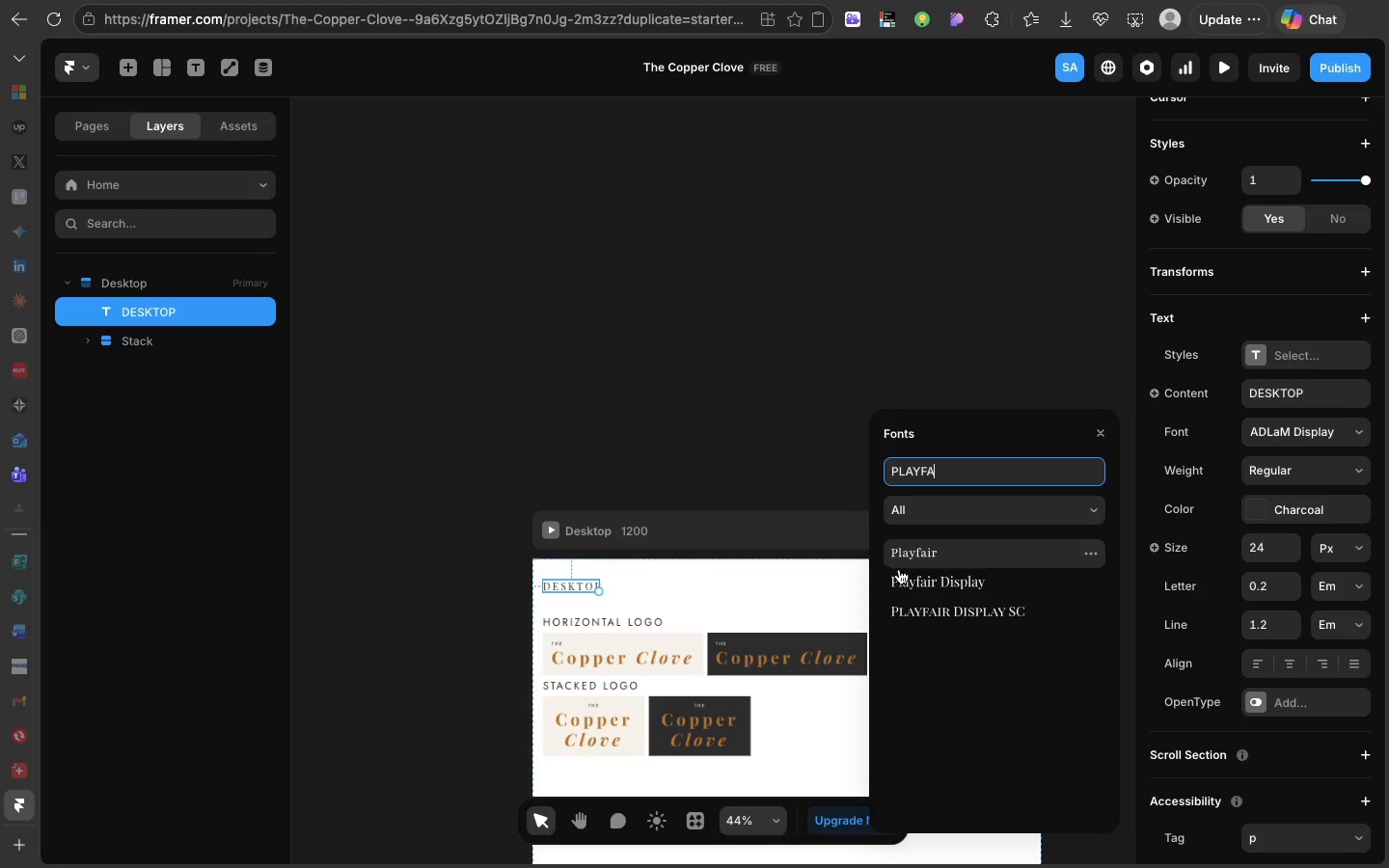 
left_click([907, 575])
 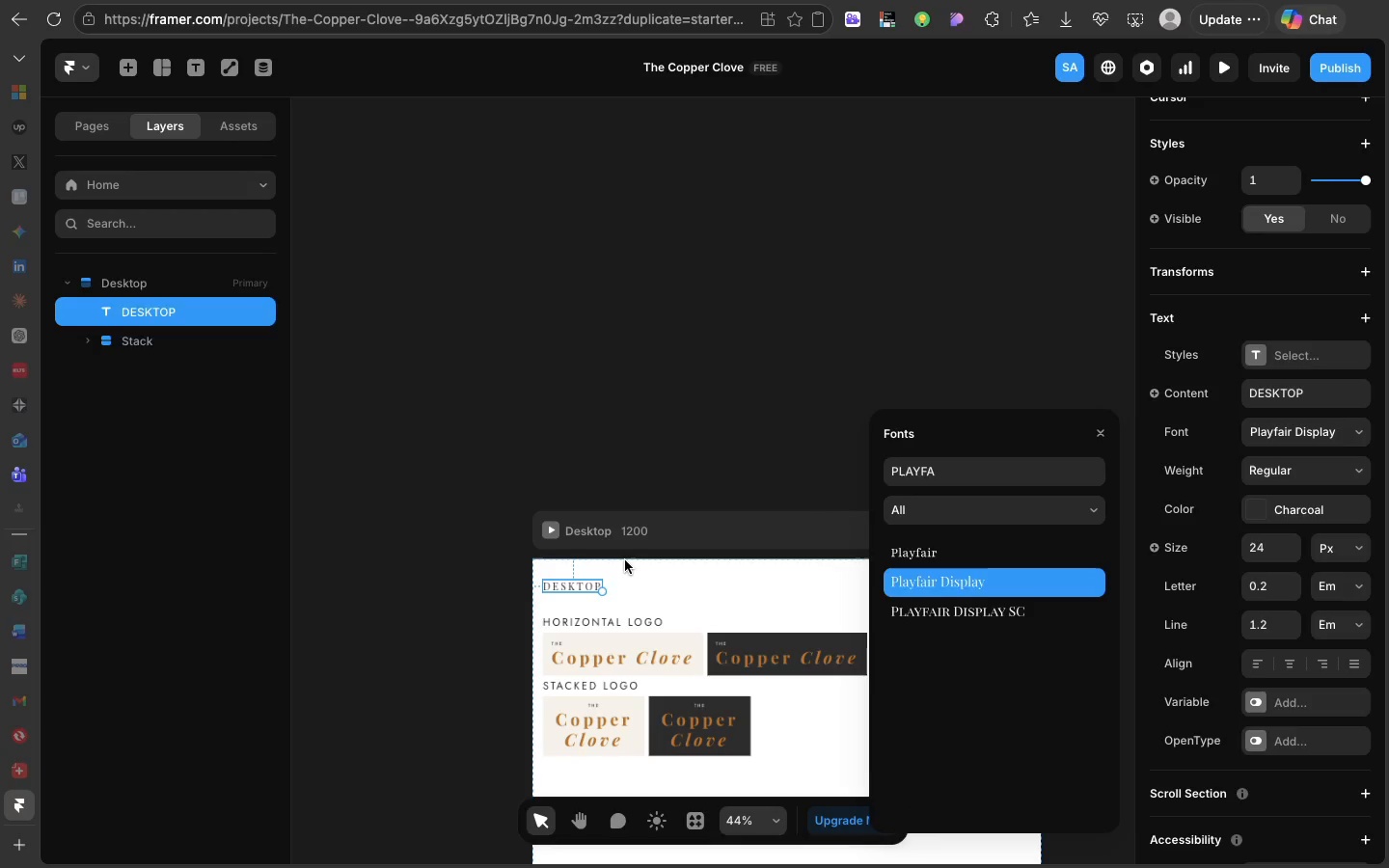 
left_click([625, 560])
 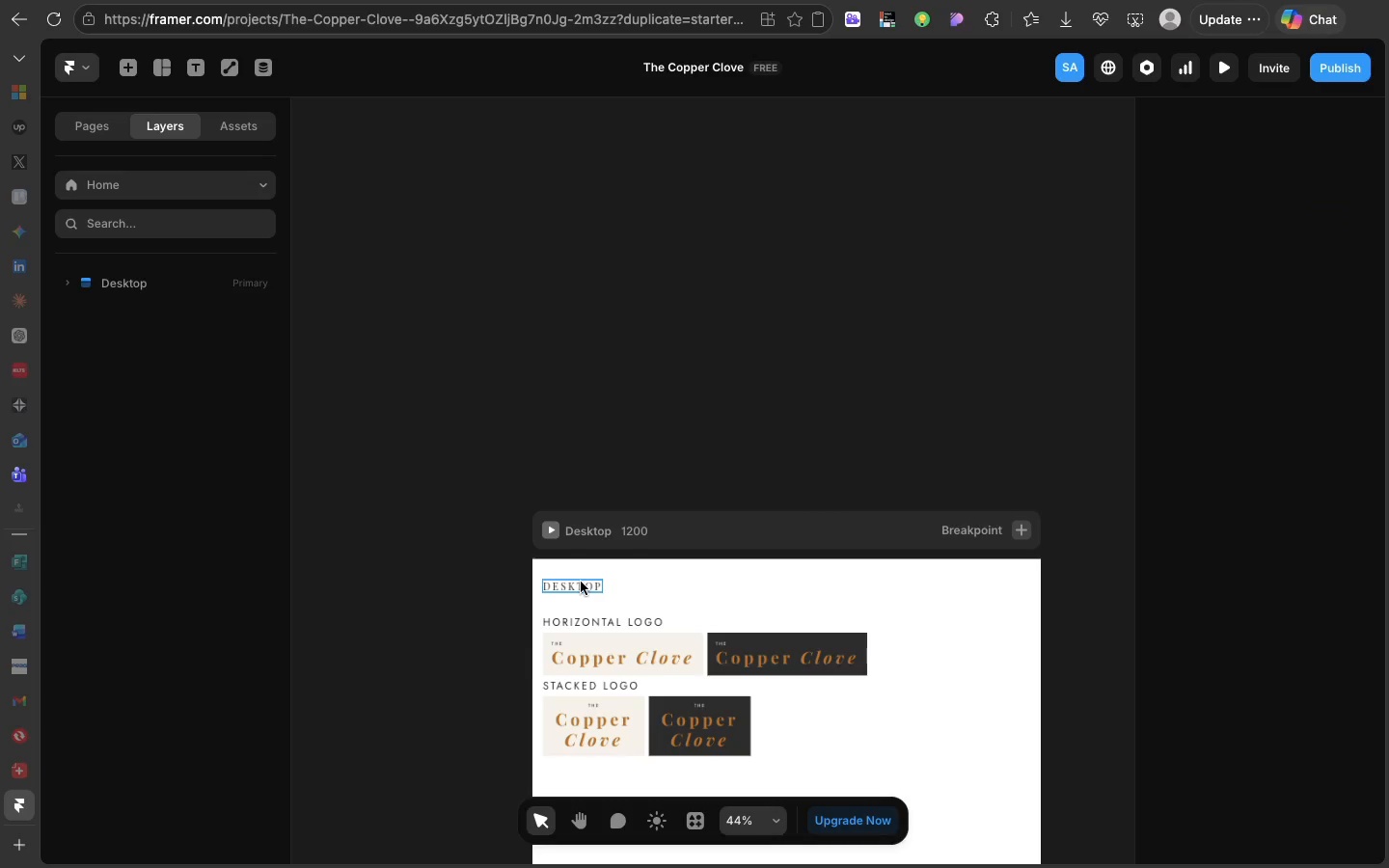 
left_click([581, 582])
 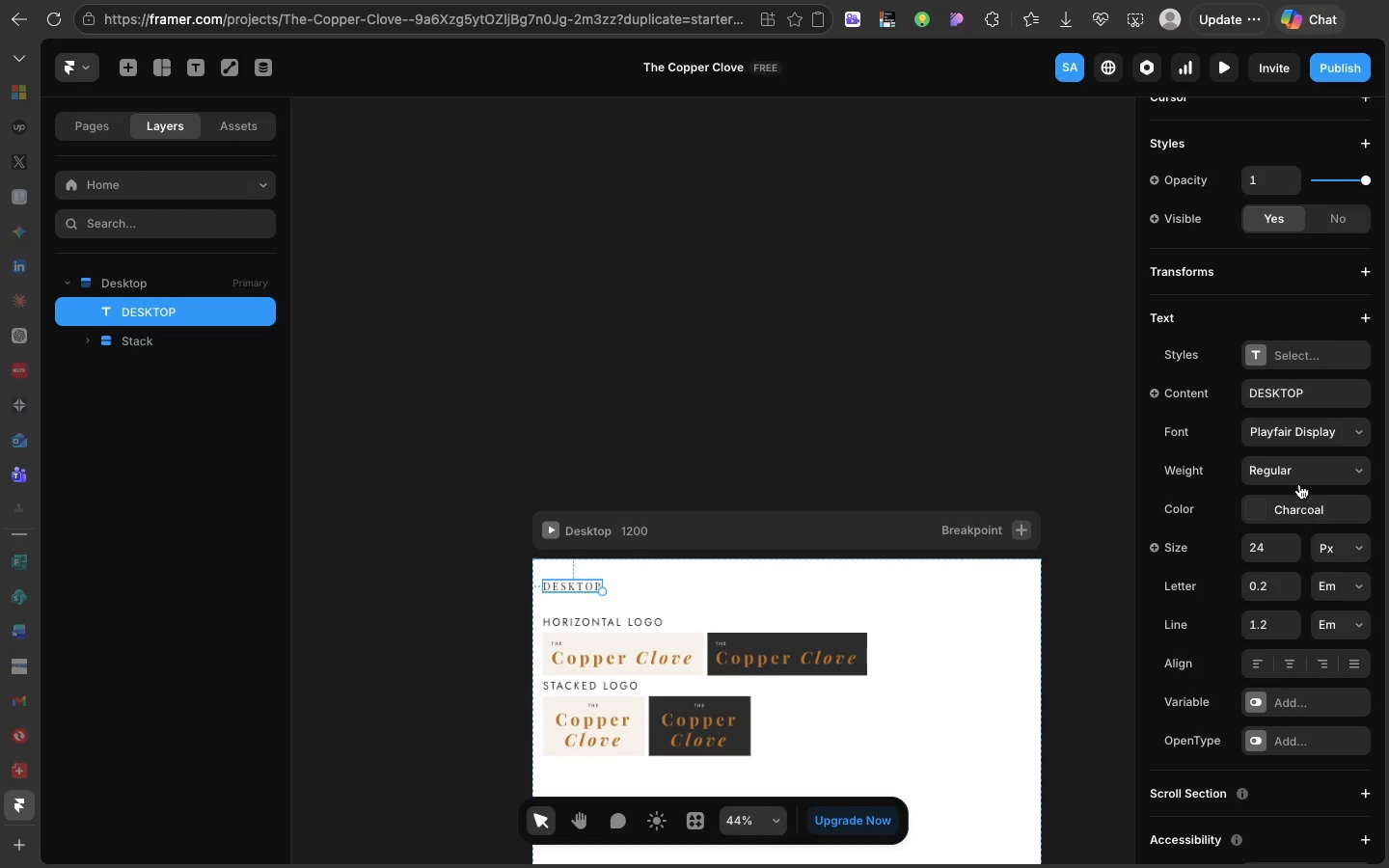 
left_click([1296, 478])
 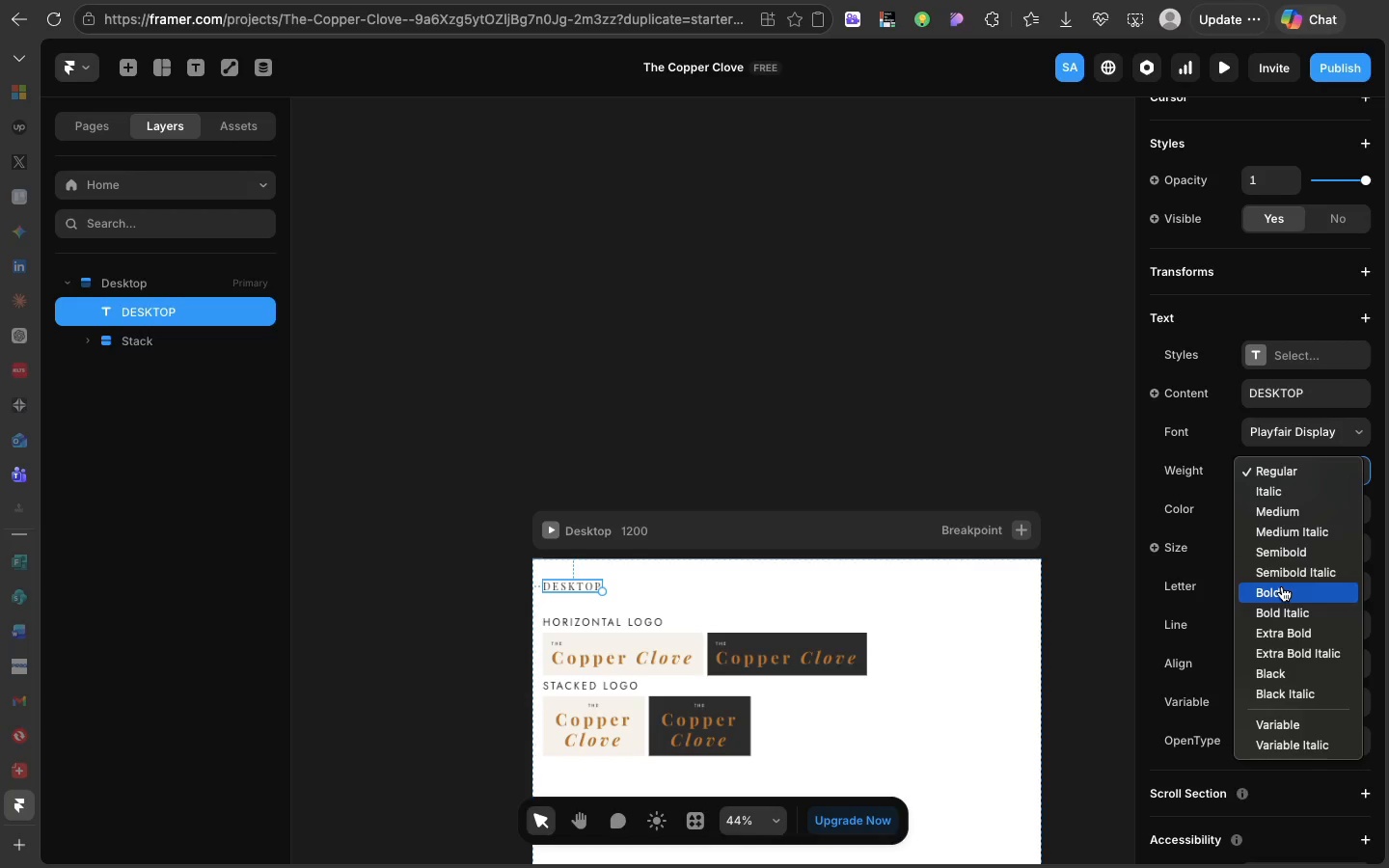 
left_click([1282, 586])
 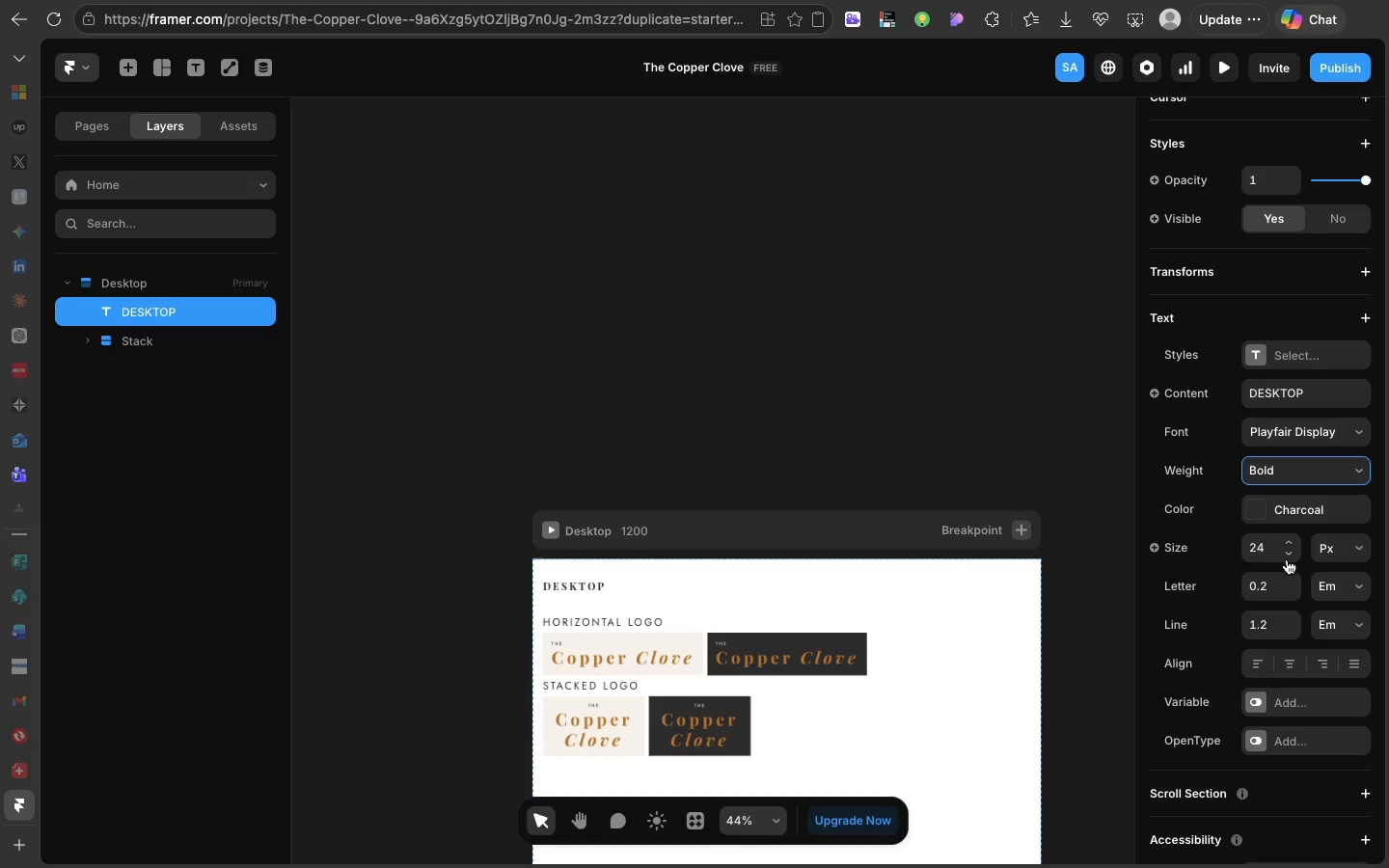 
left_click([1264, 549])
 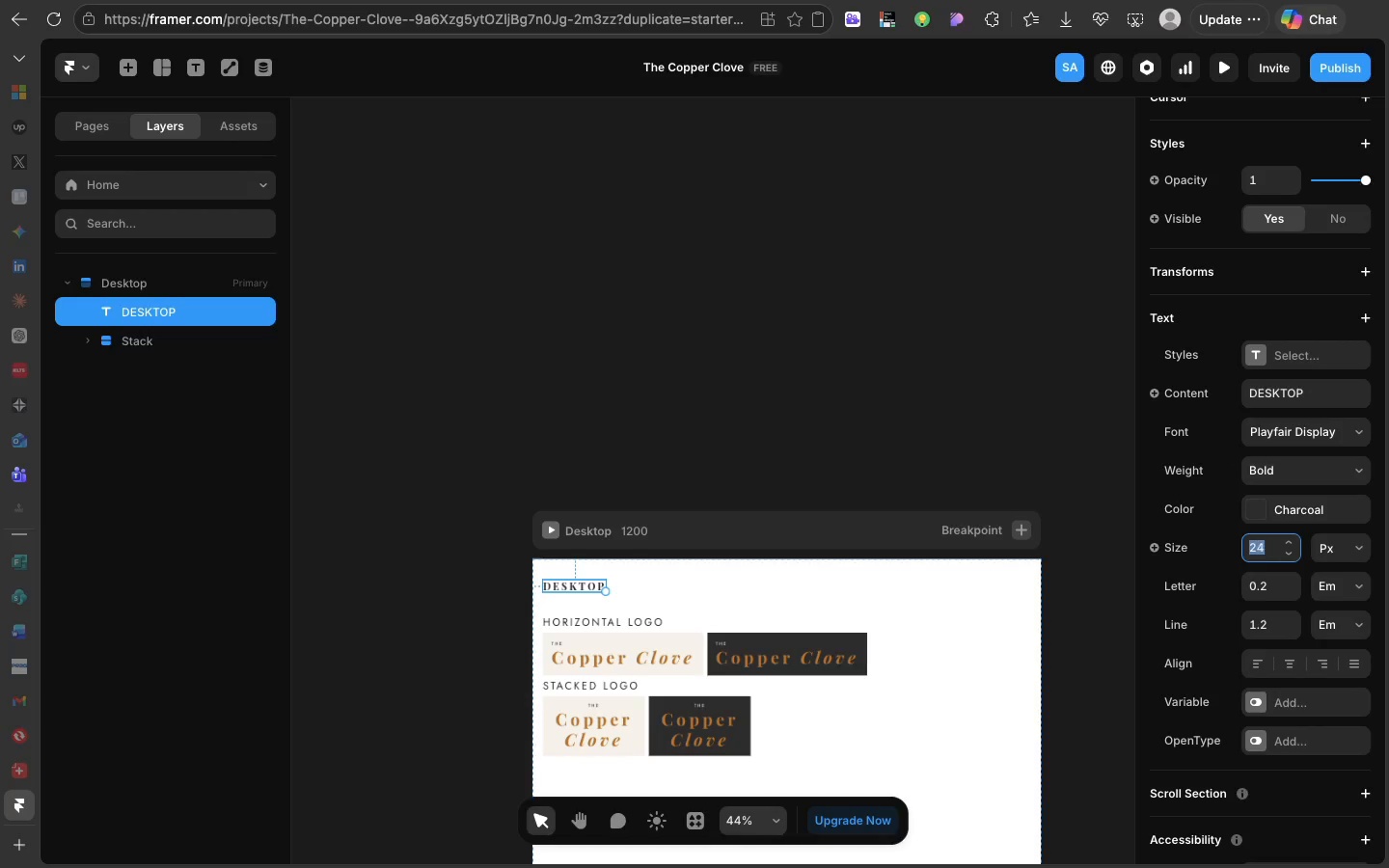 
type(32)
 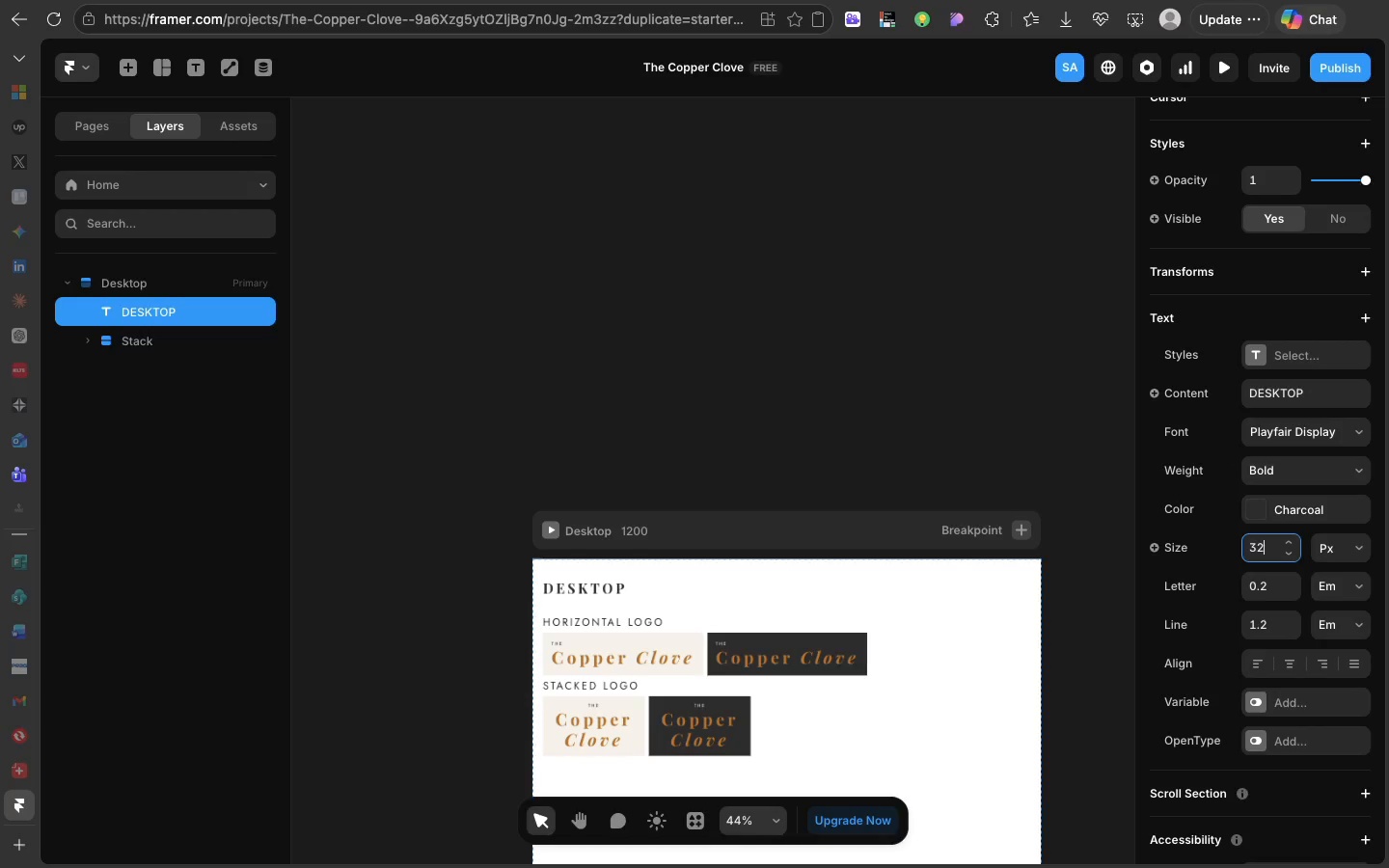 
key(Enter)
 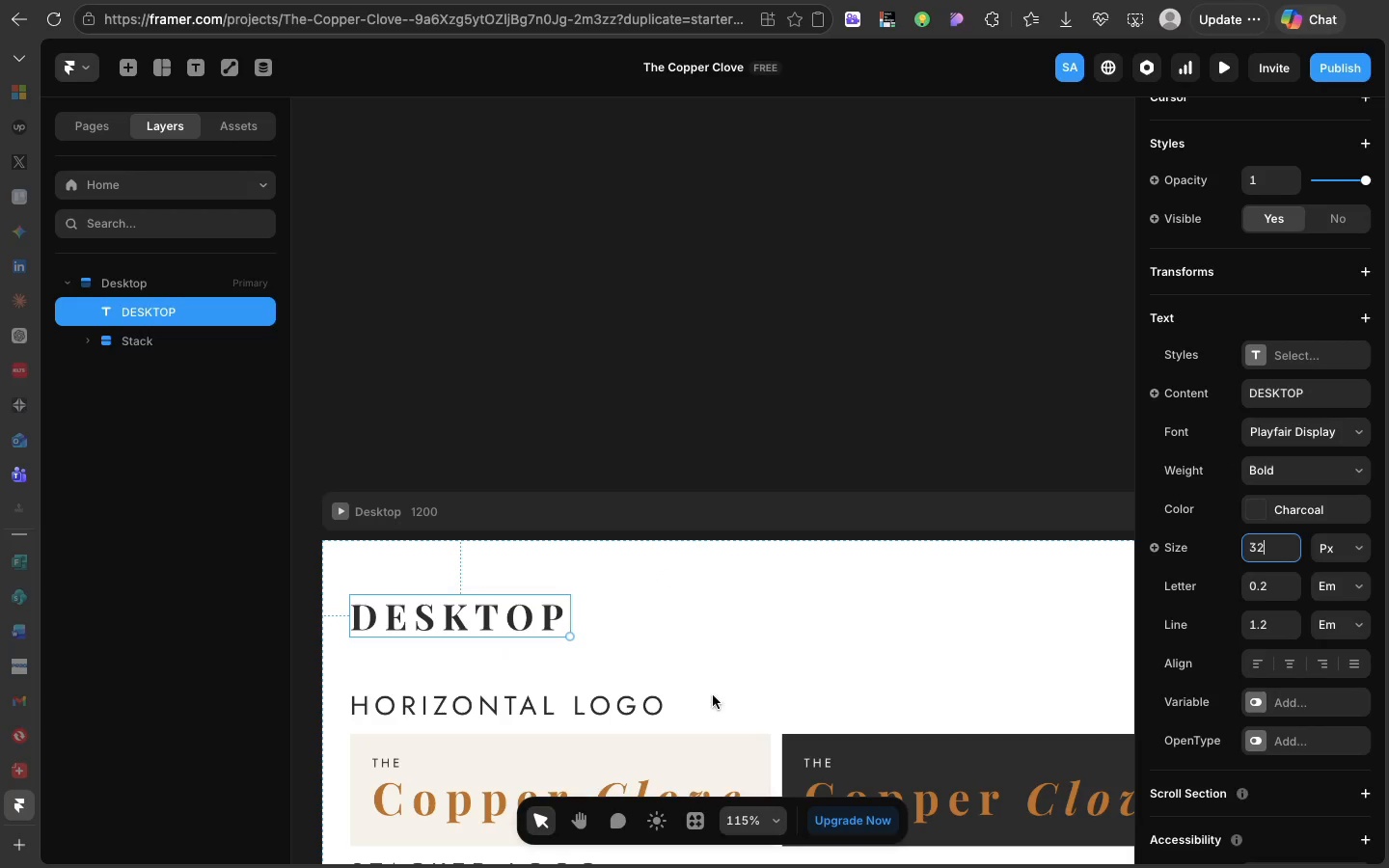 
hold_key(key=ShiftLeft, duration=0.57)
left_click([750, 717])
 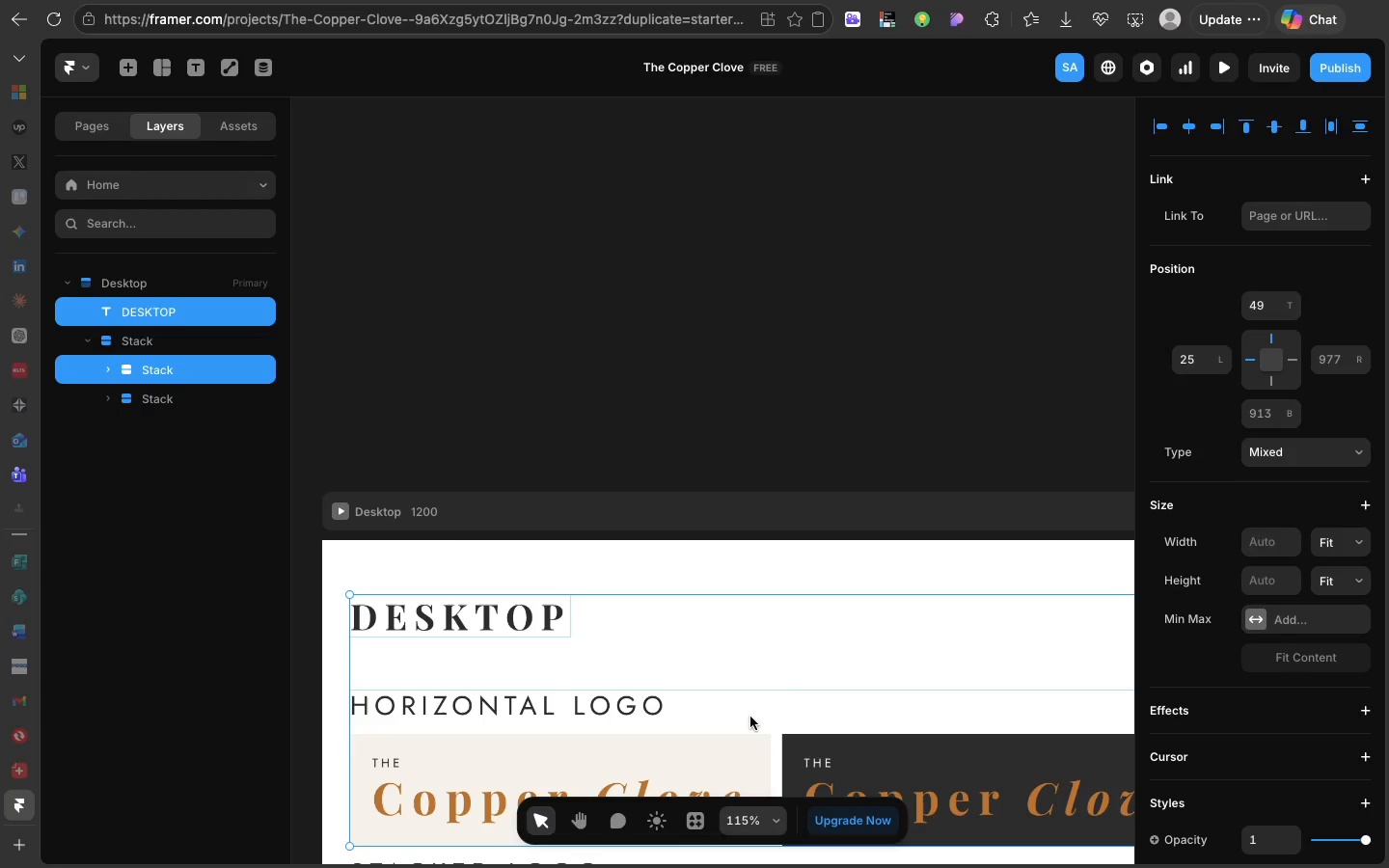 
right_click([750, 717])
 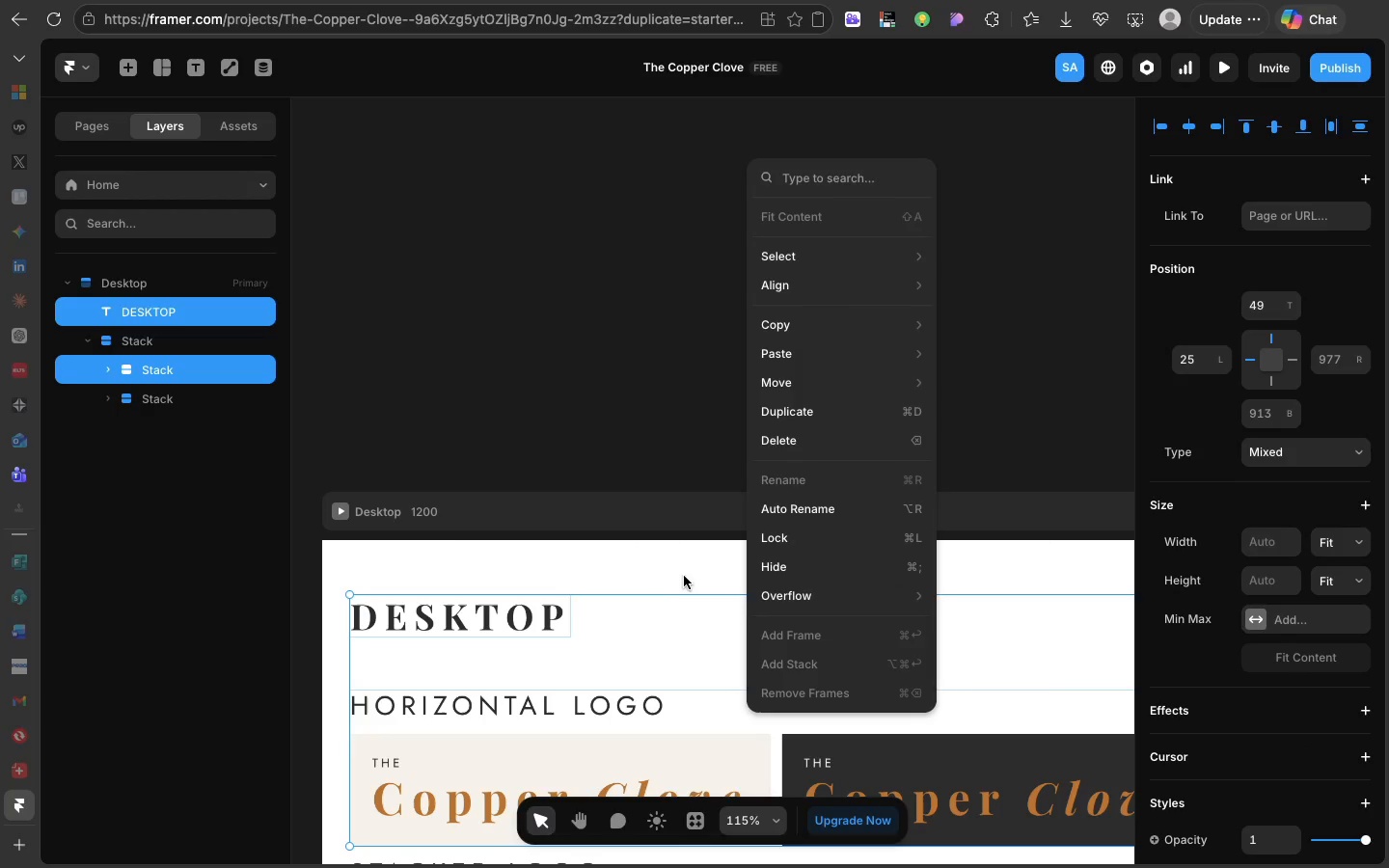 
left_click([625, 547])
 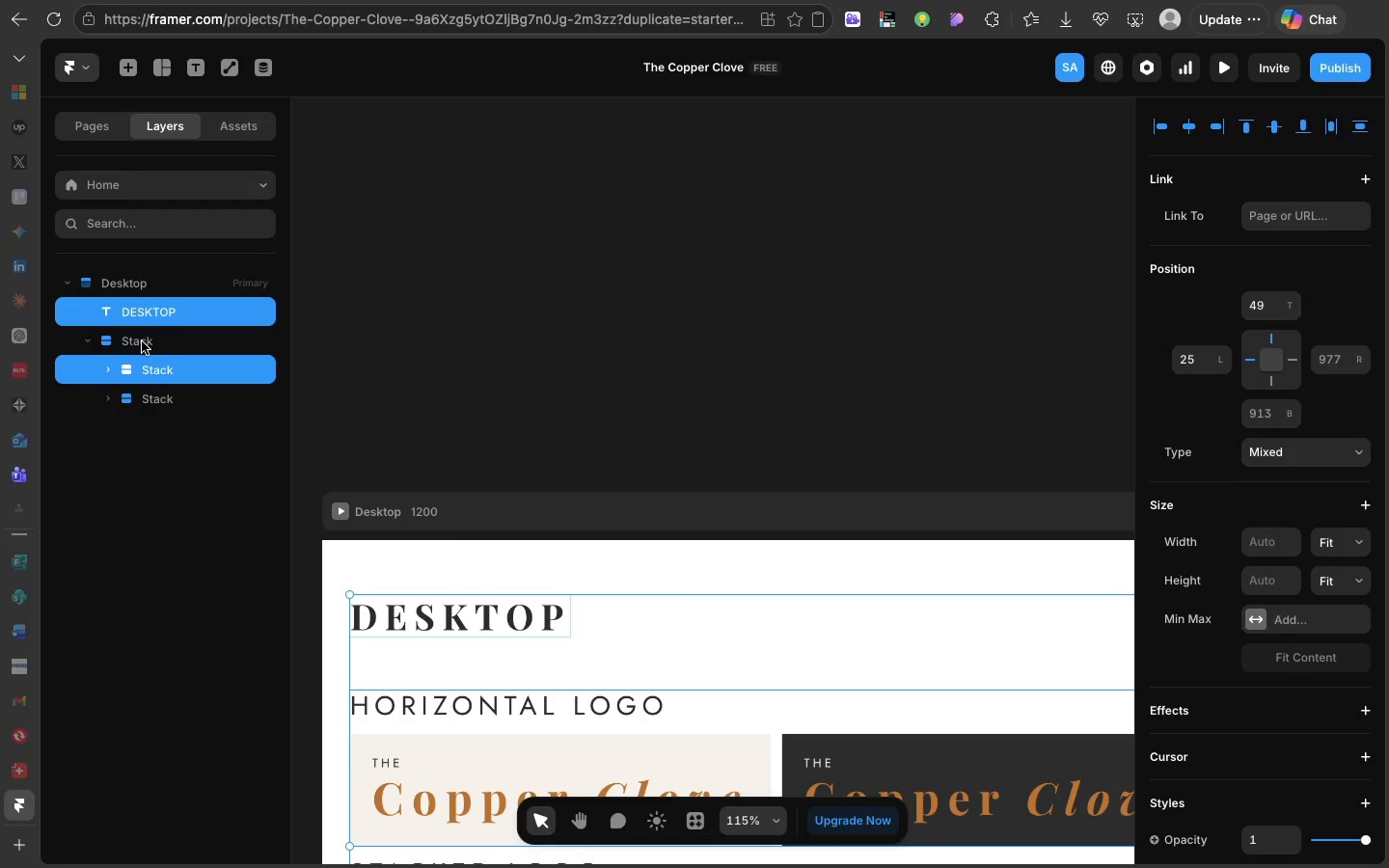 
left_click([142, 341])
 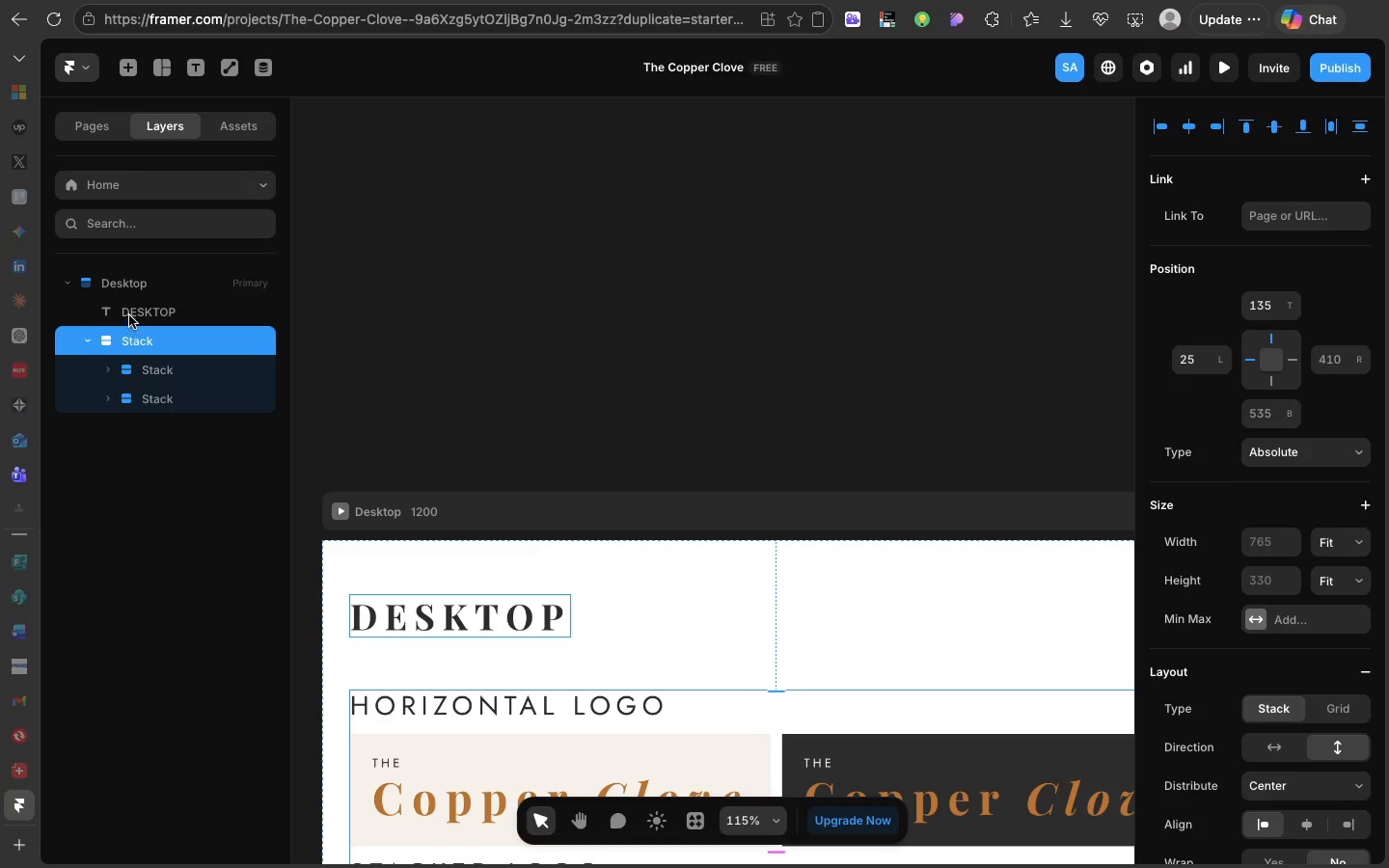 
hold_key(key=ShiftLeft, duration=0.8)
left_click([129, 315])
 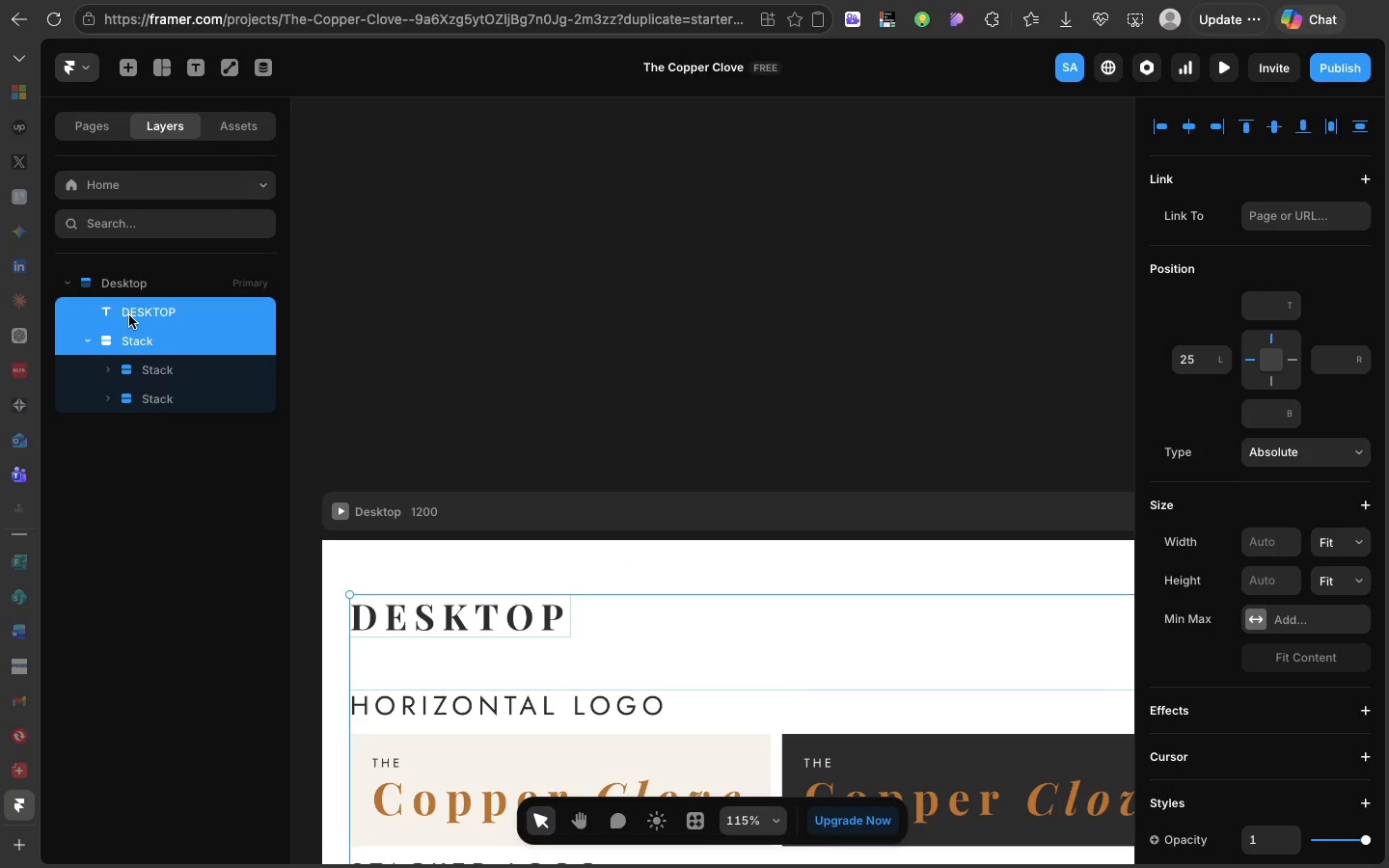 
right_click([129, 315])
 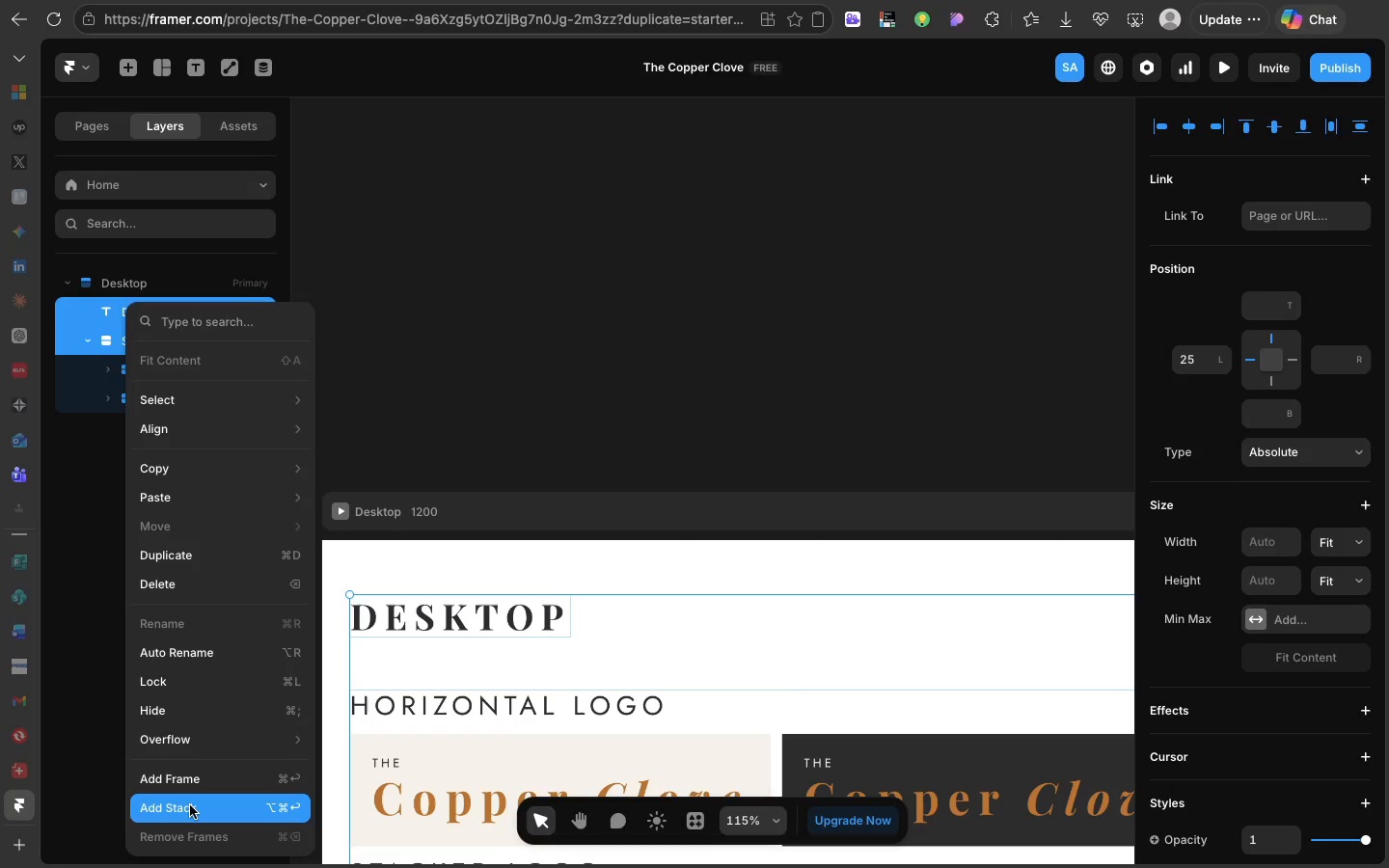 
left_click([189, 805])
 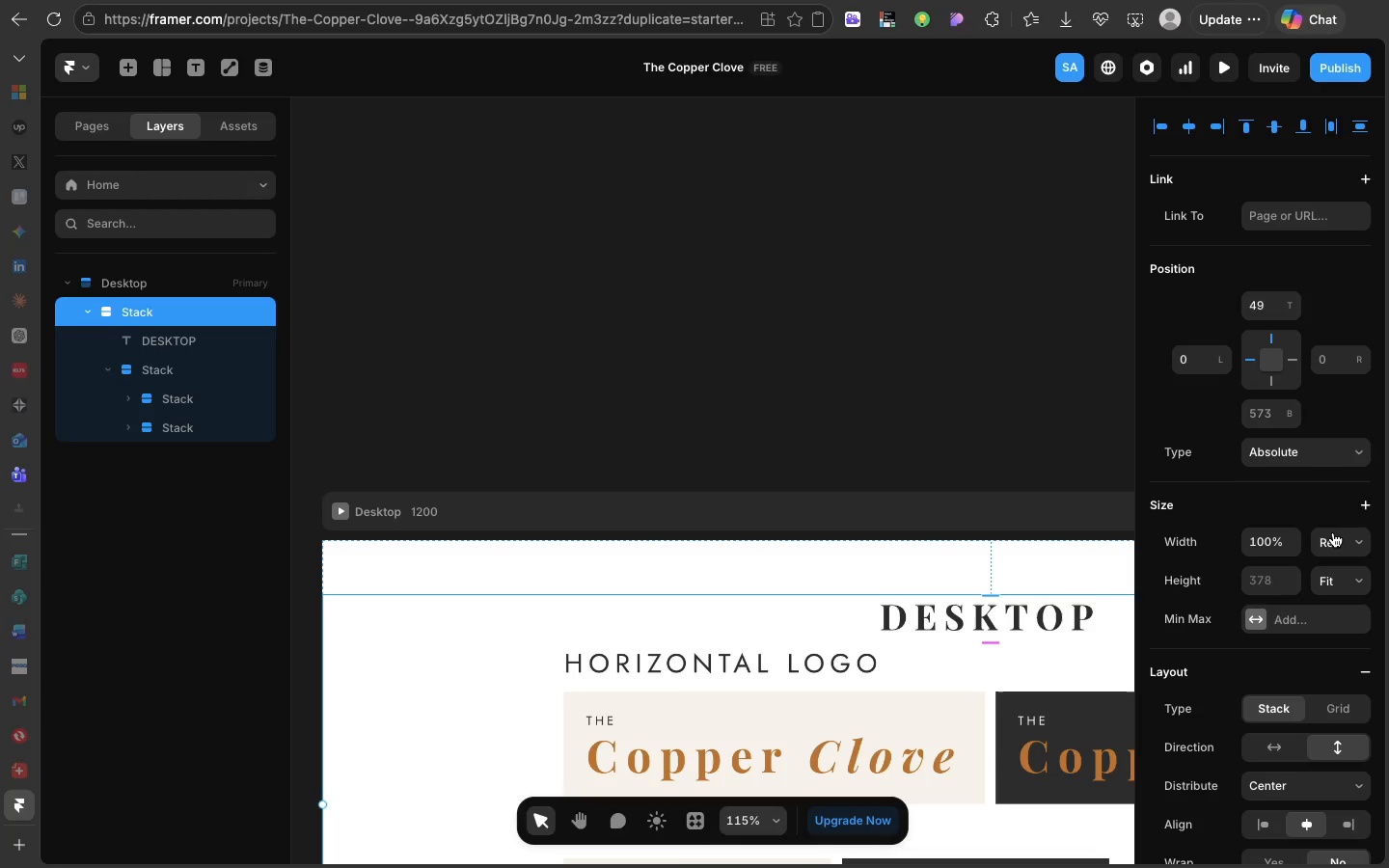 
left_click([1333, 533])
 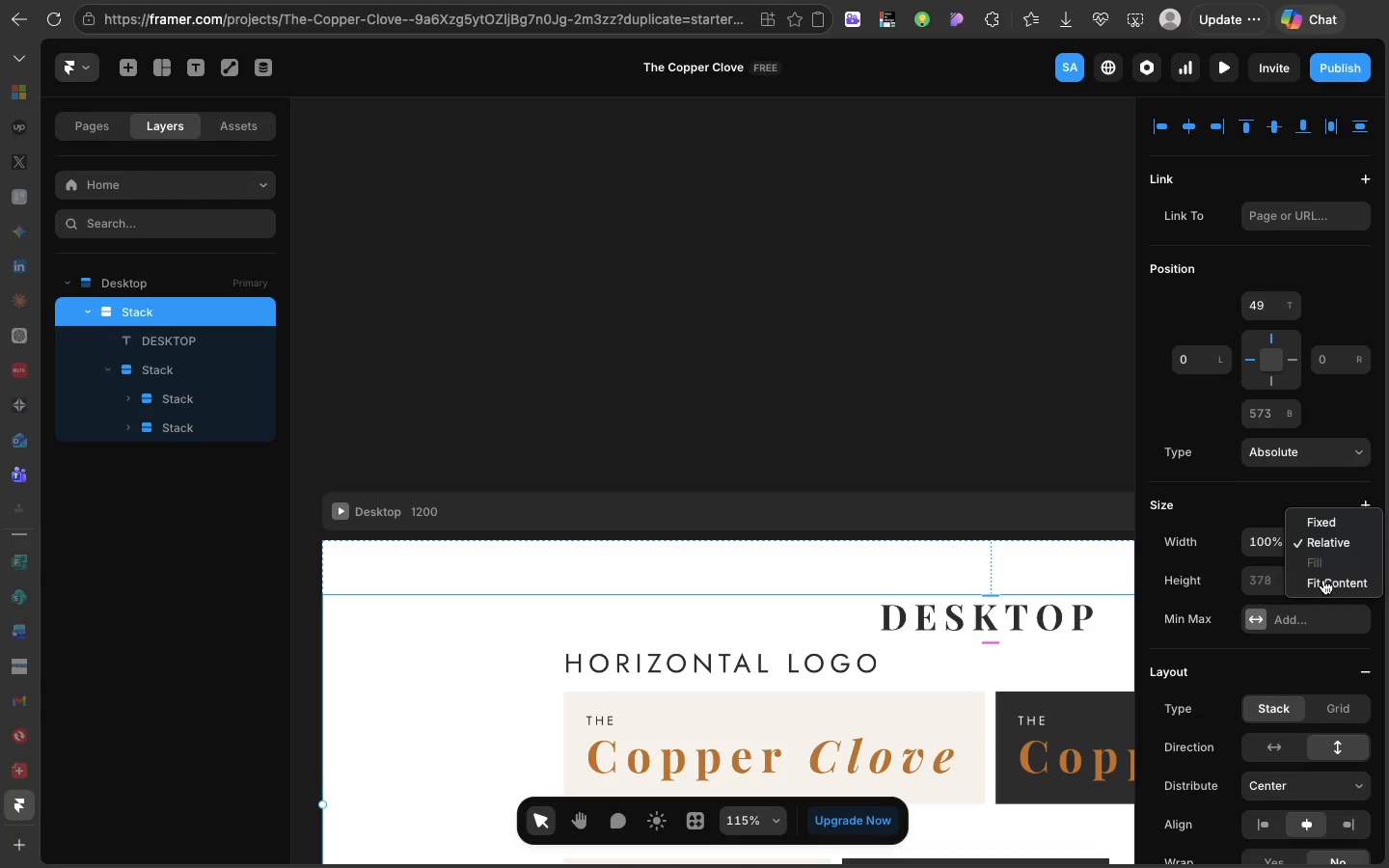 
left_click([1323, 580])
 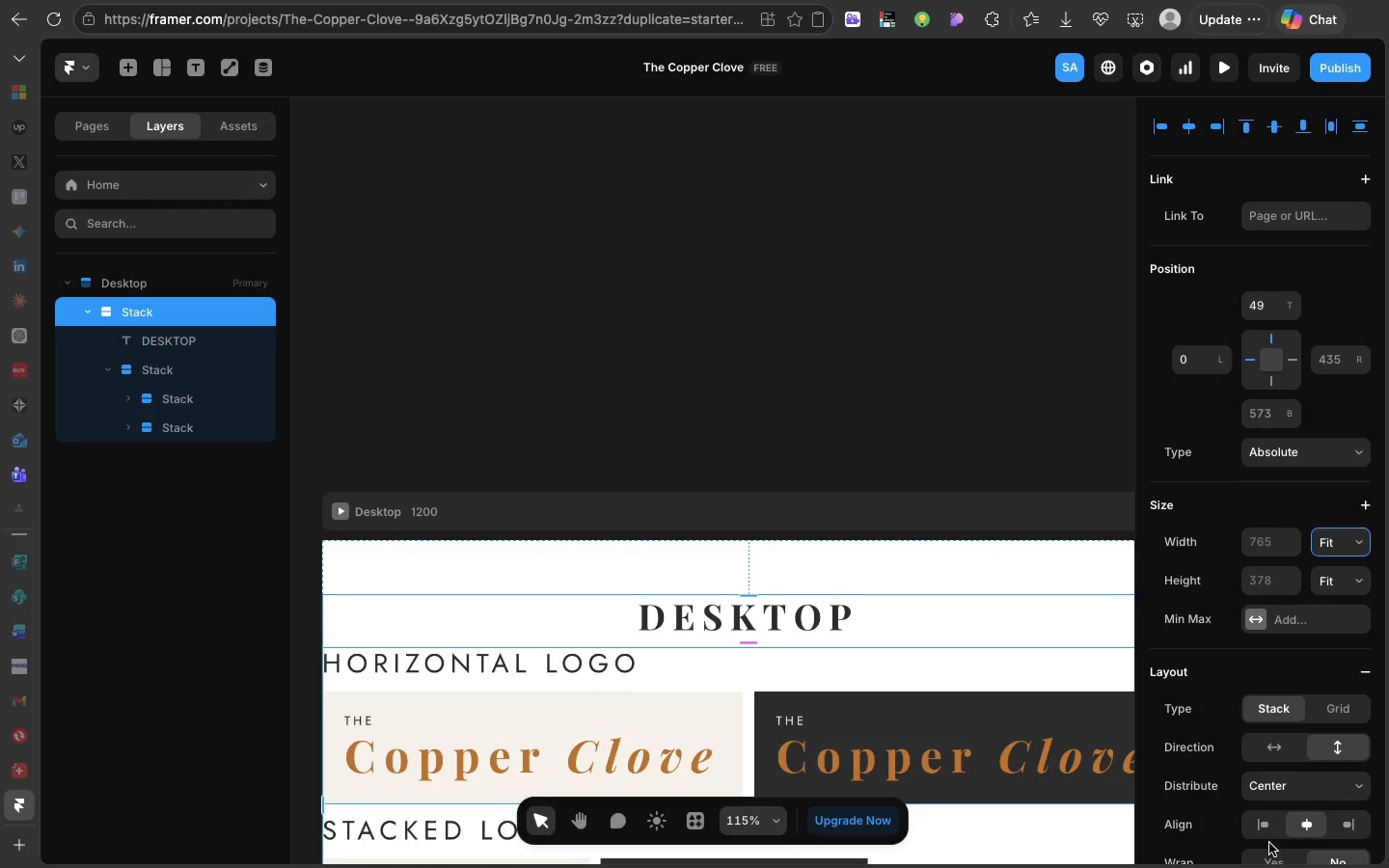 
left_click([1261, 821])
 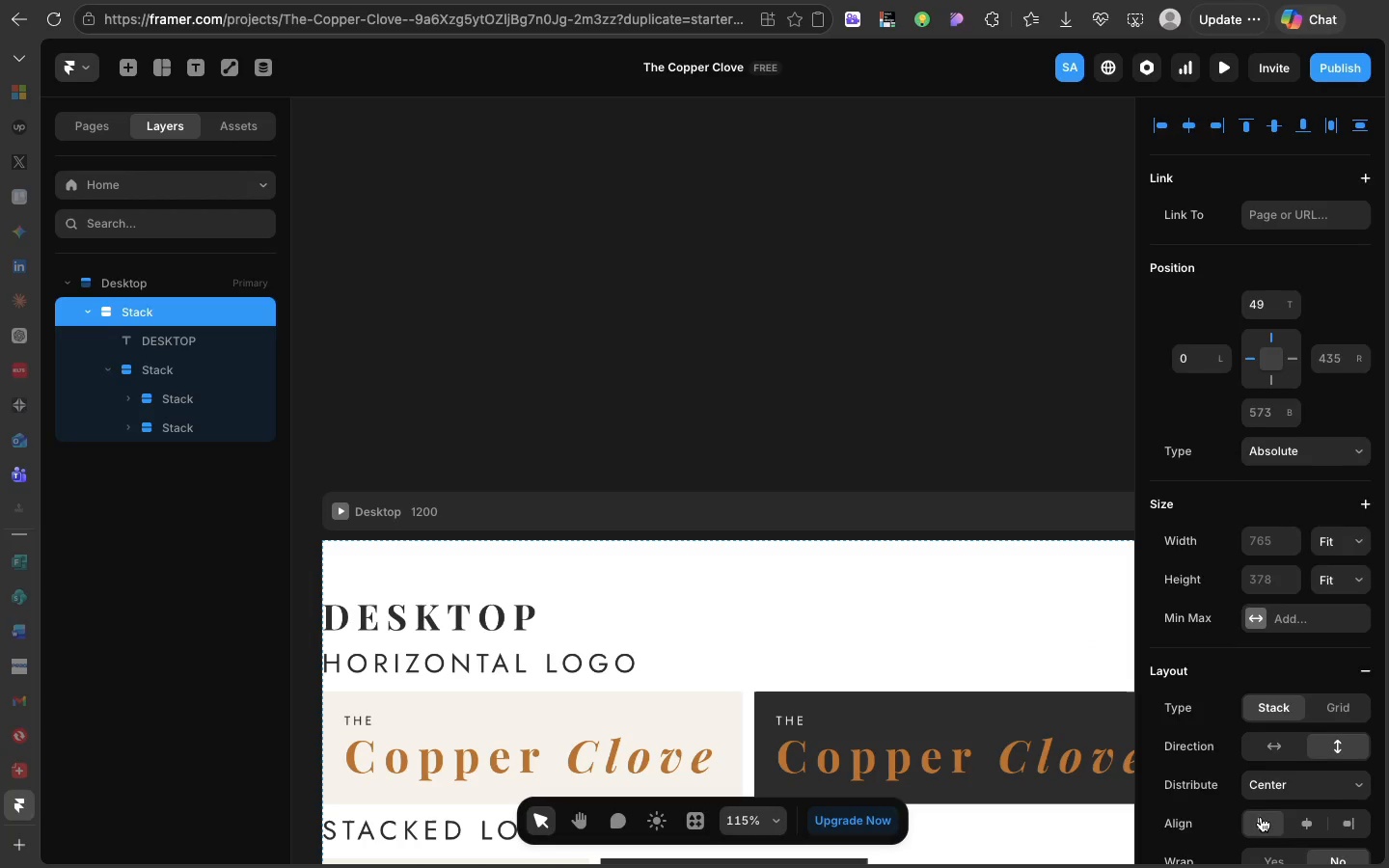 
scroll: coordinate [1261, 817], scroll_direction: down, amount: 94.0
 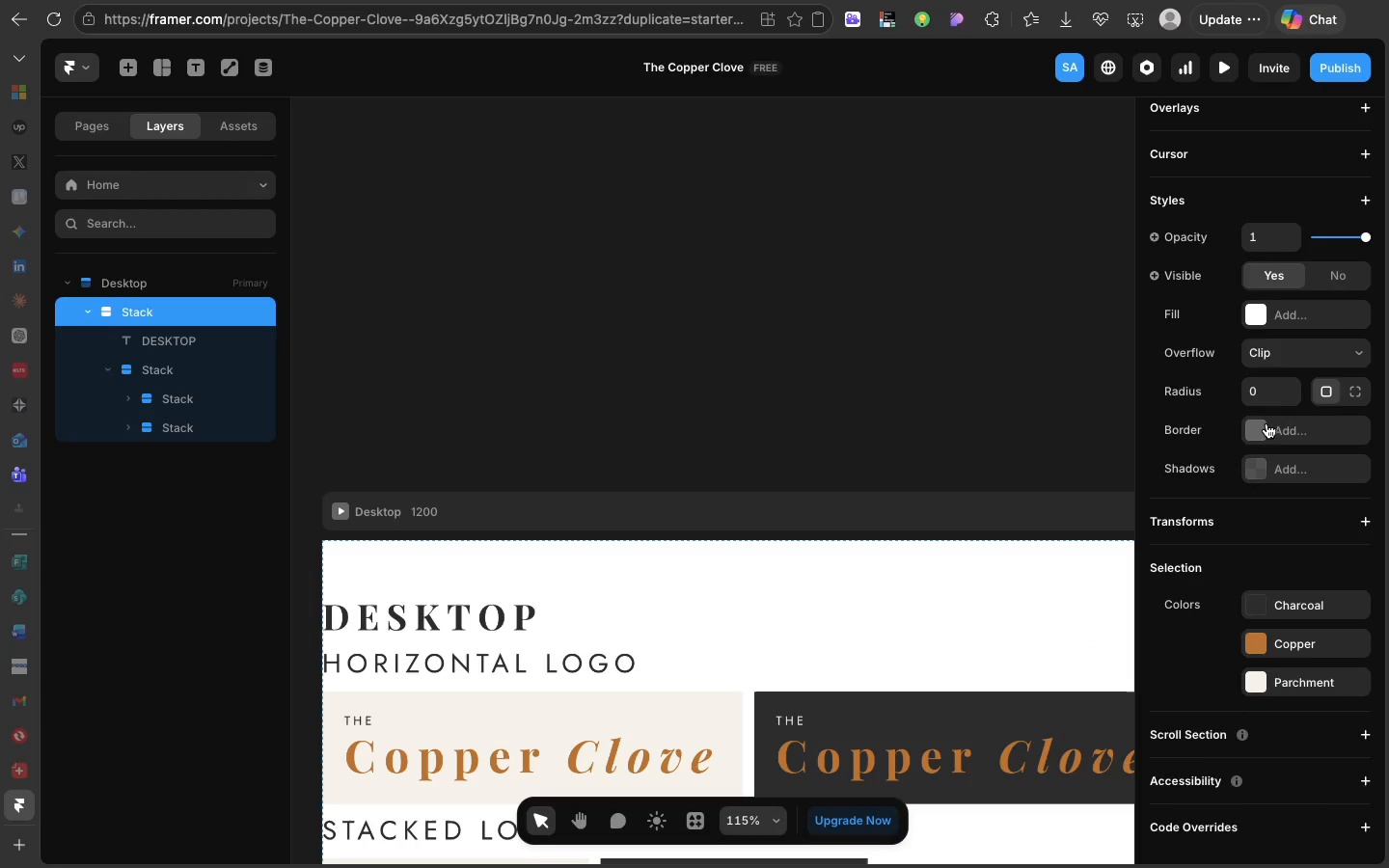 
scroll: coordinate [1281, 428], scroll_direction: up, amount: 42.0
 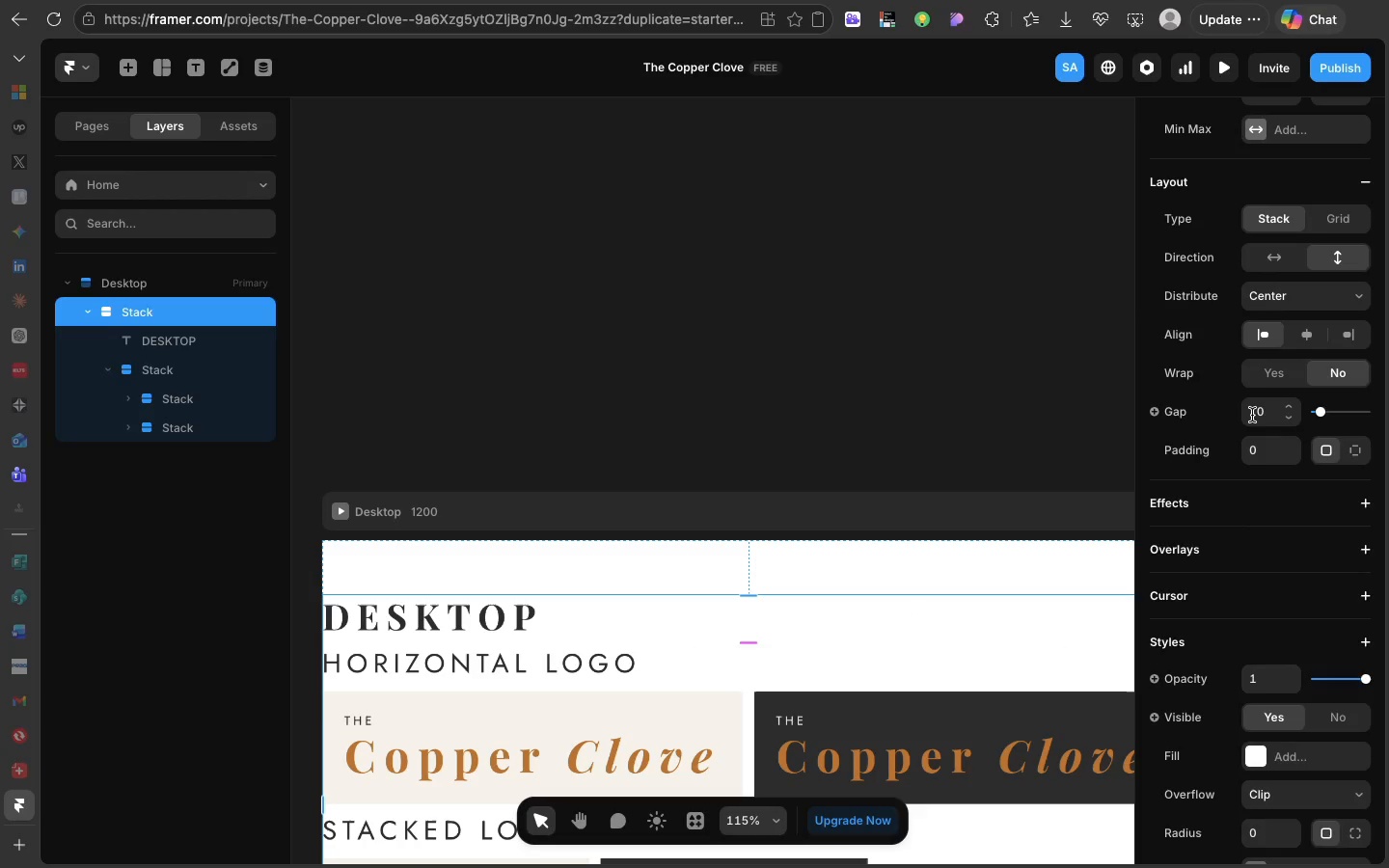 
left_click([1252, 415])
 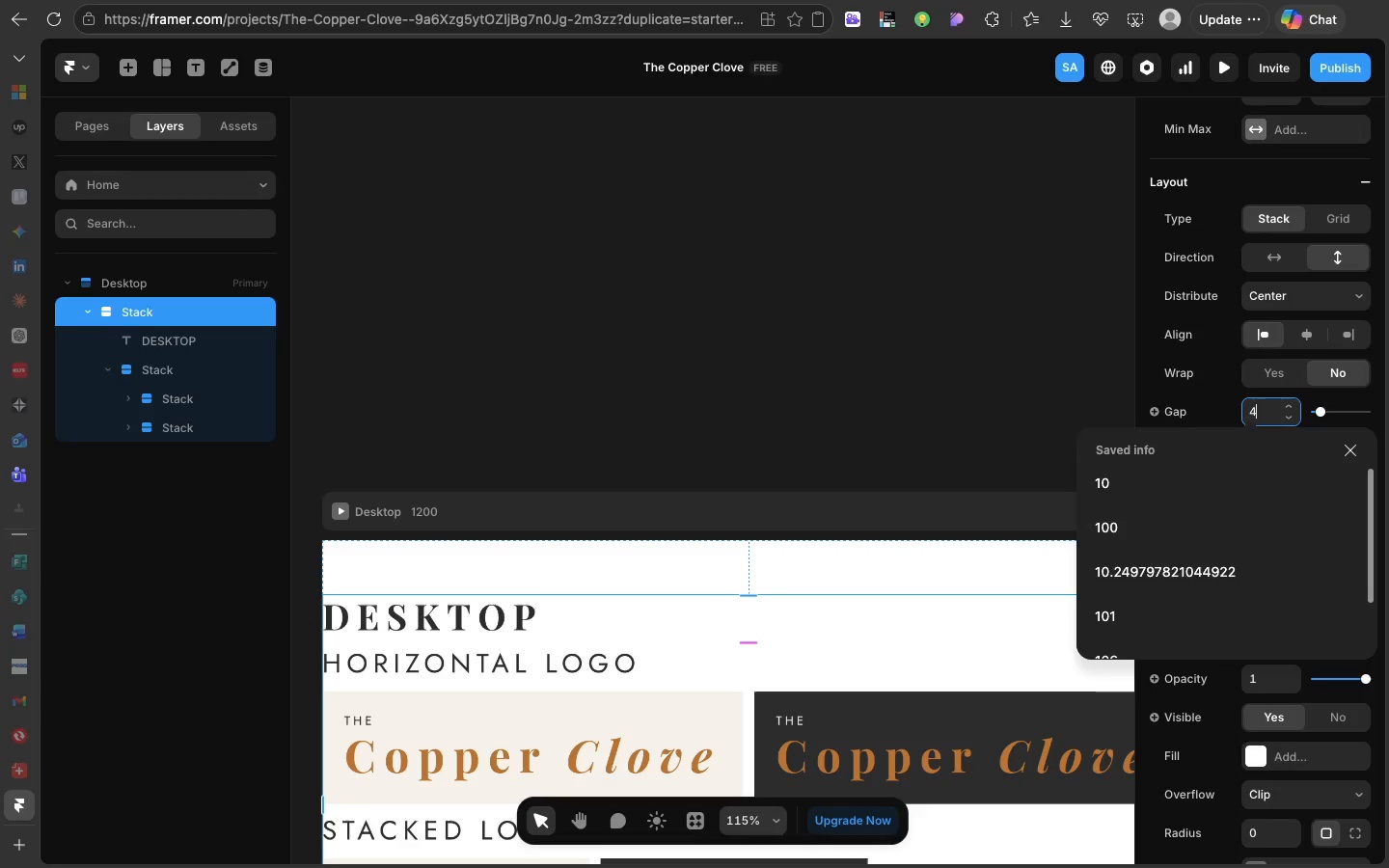 
type(40)
 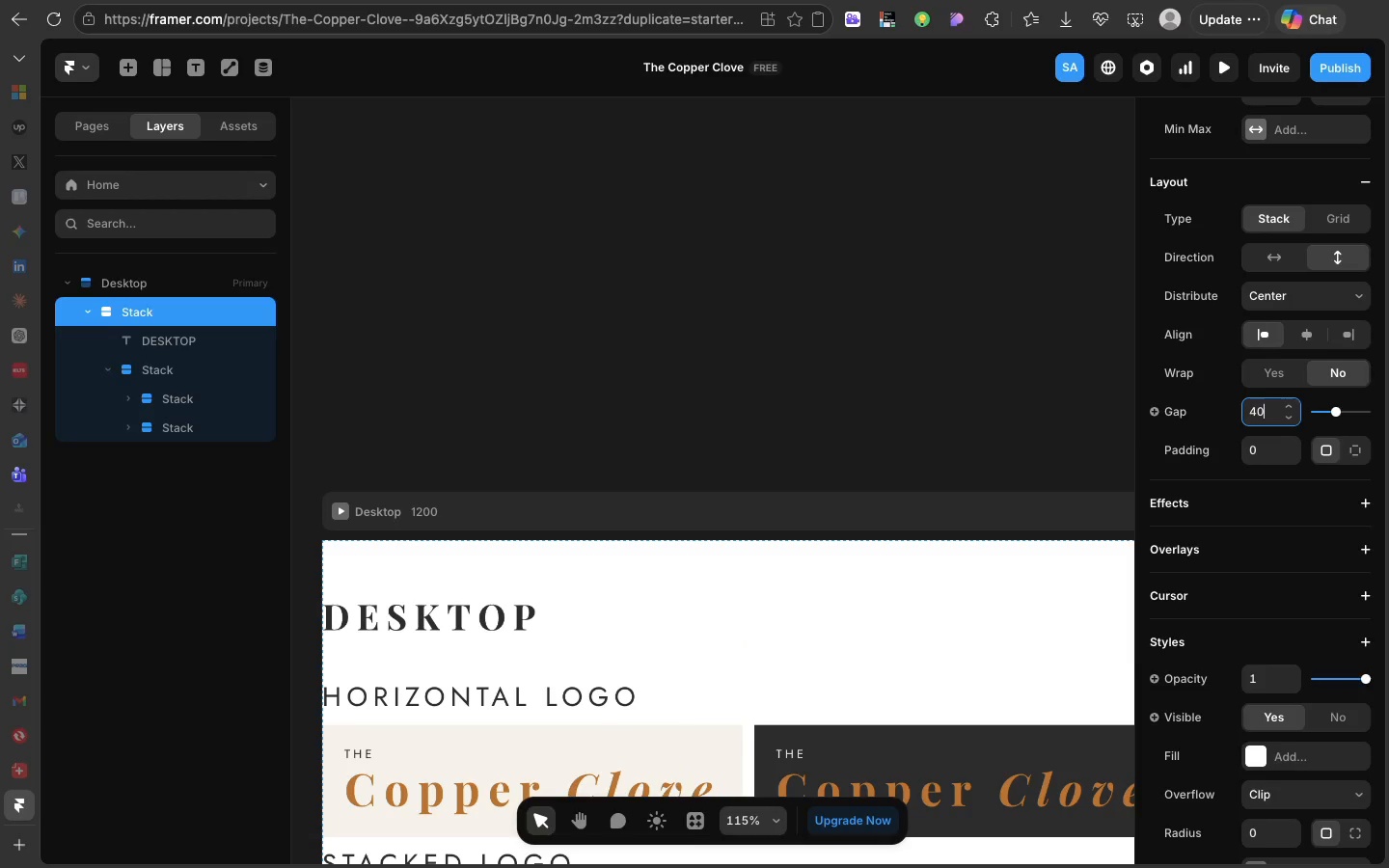 
key(Enter)
 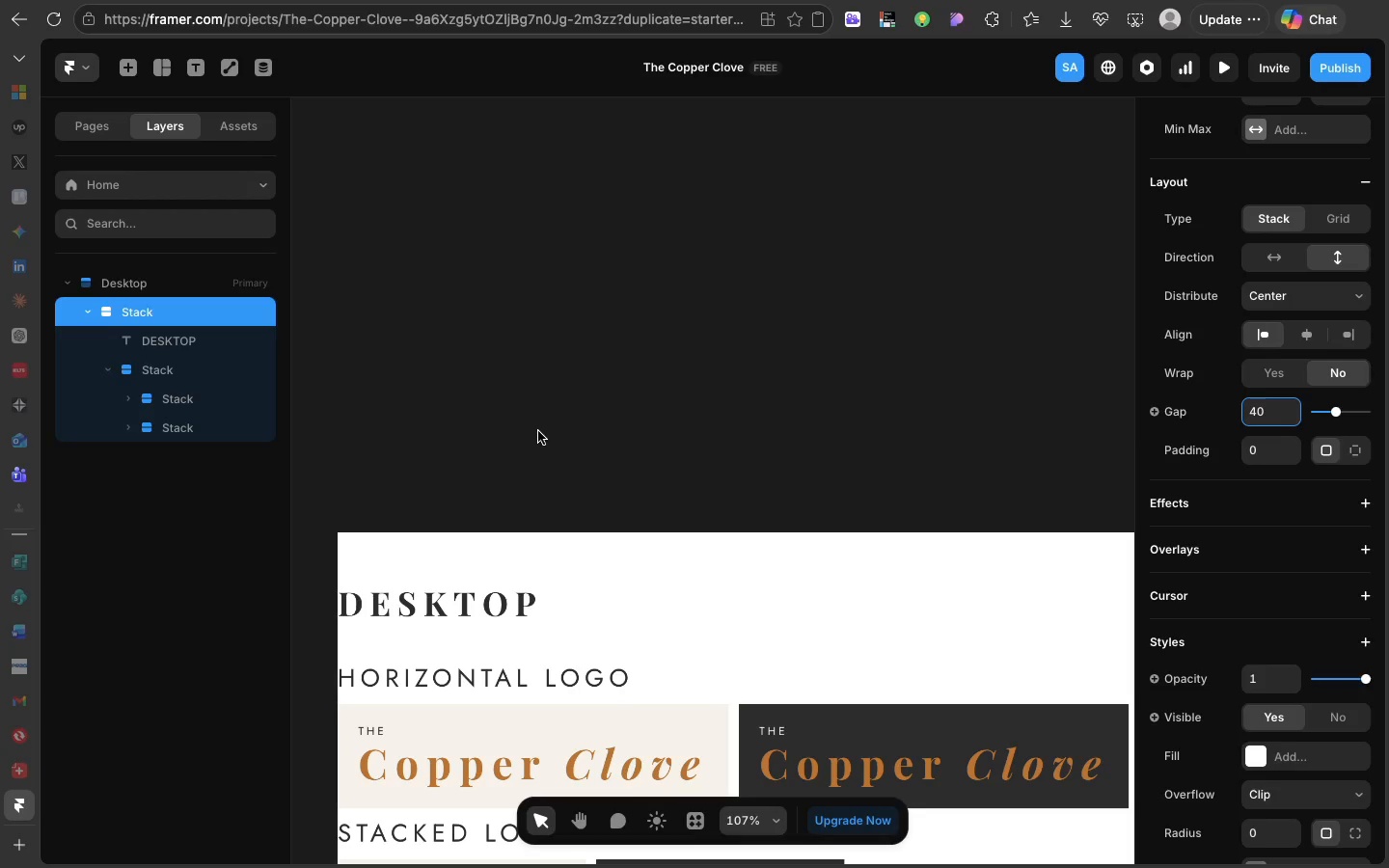 
scroll: coordinate [573, 400], scroll_direction: down, amount: 17.0
 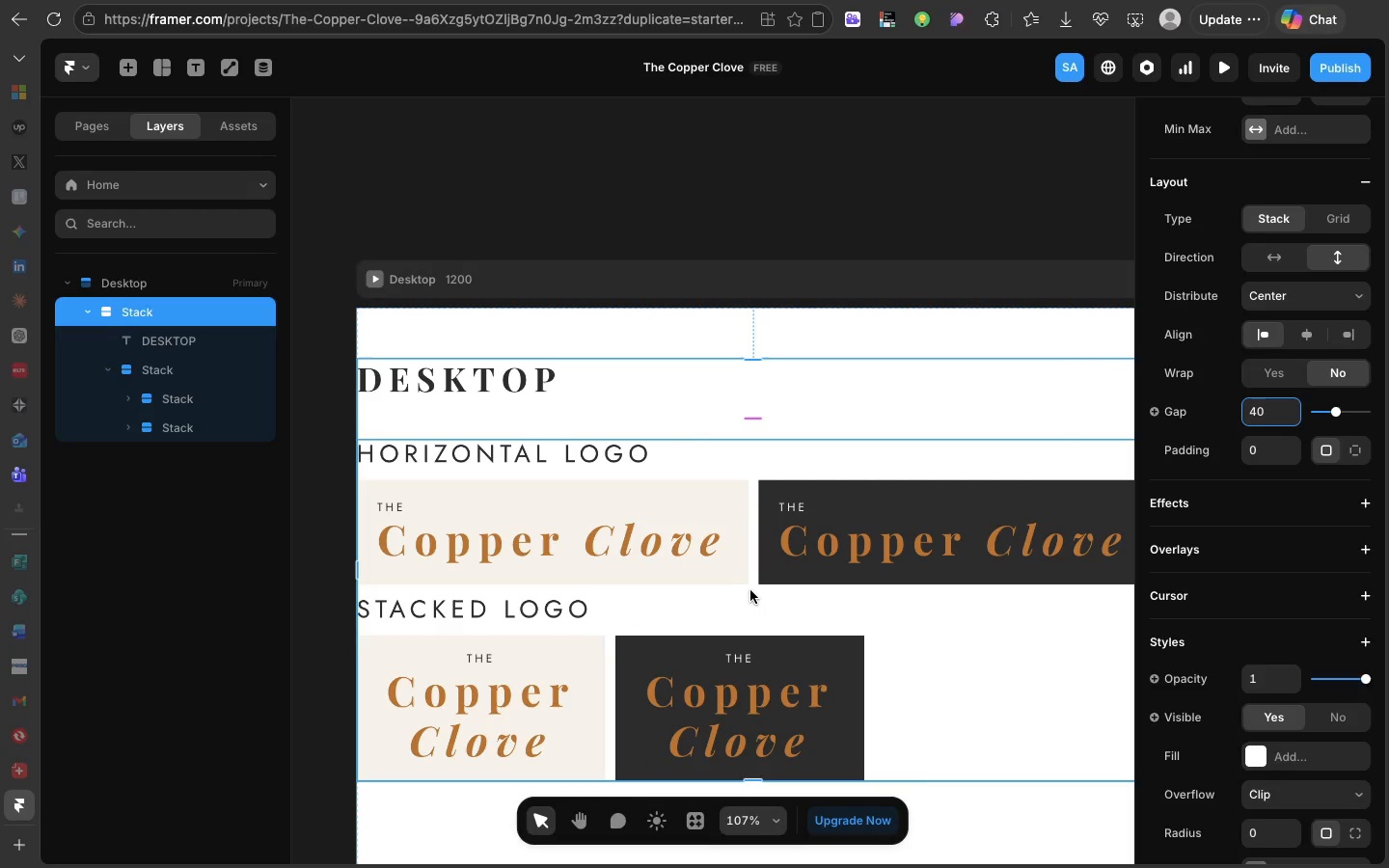 
left_click([750, 590])
 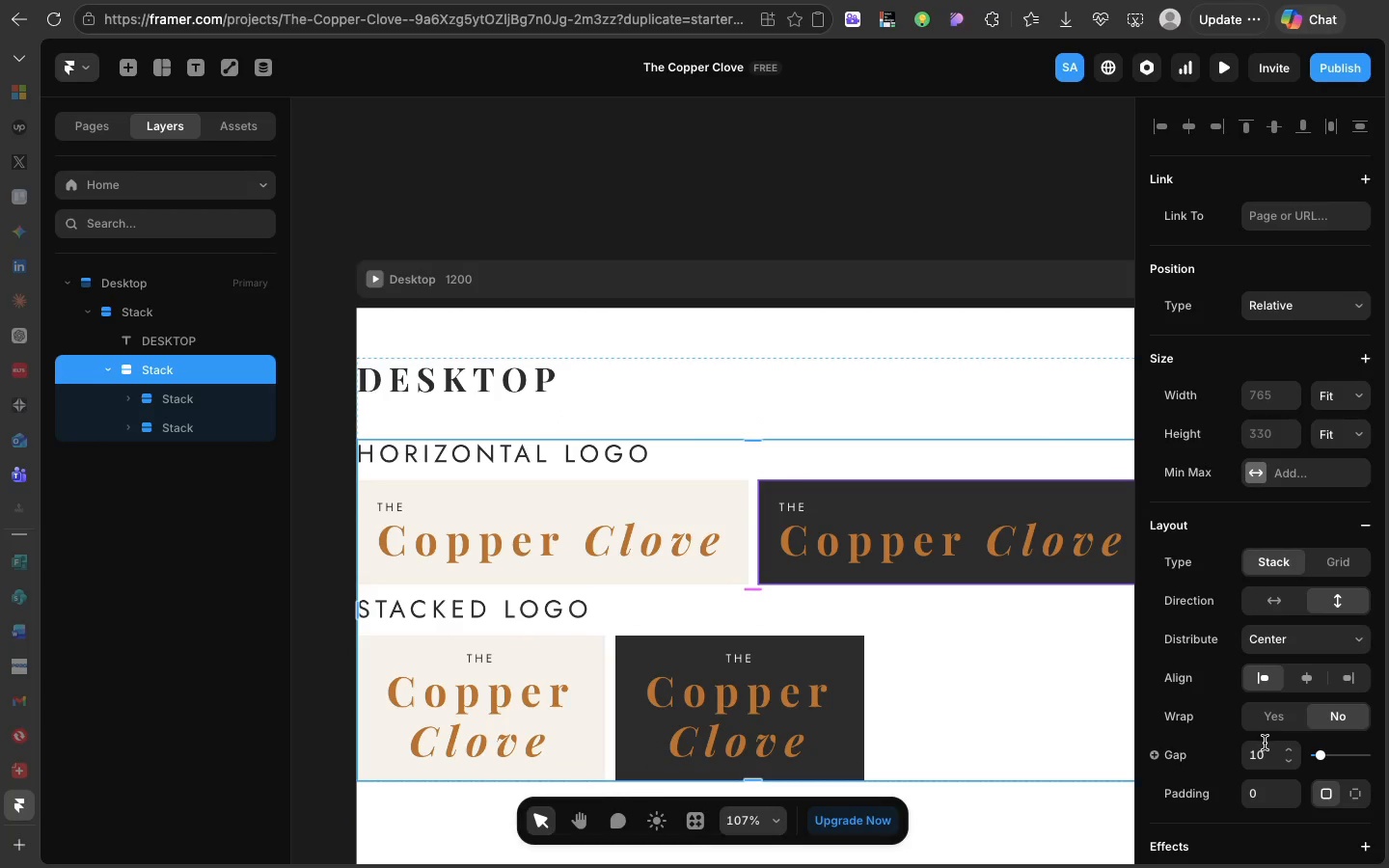 
left_click([1263, 747])
 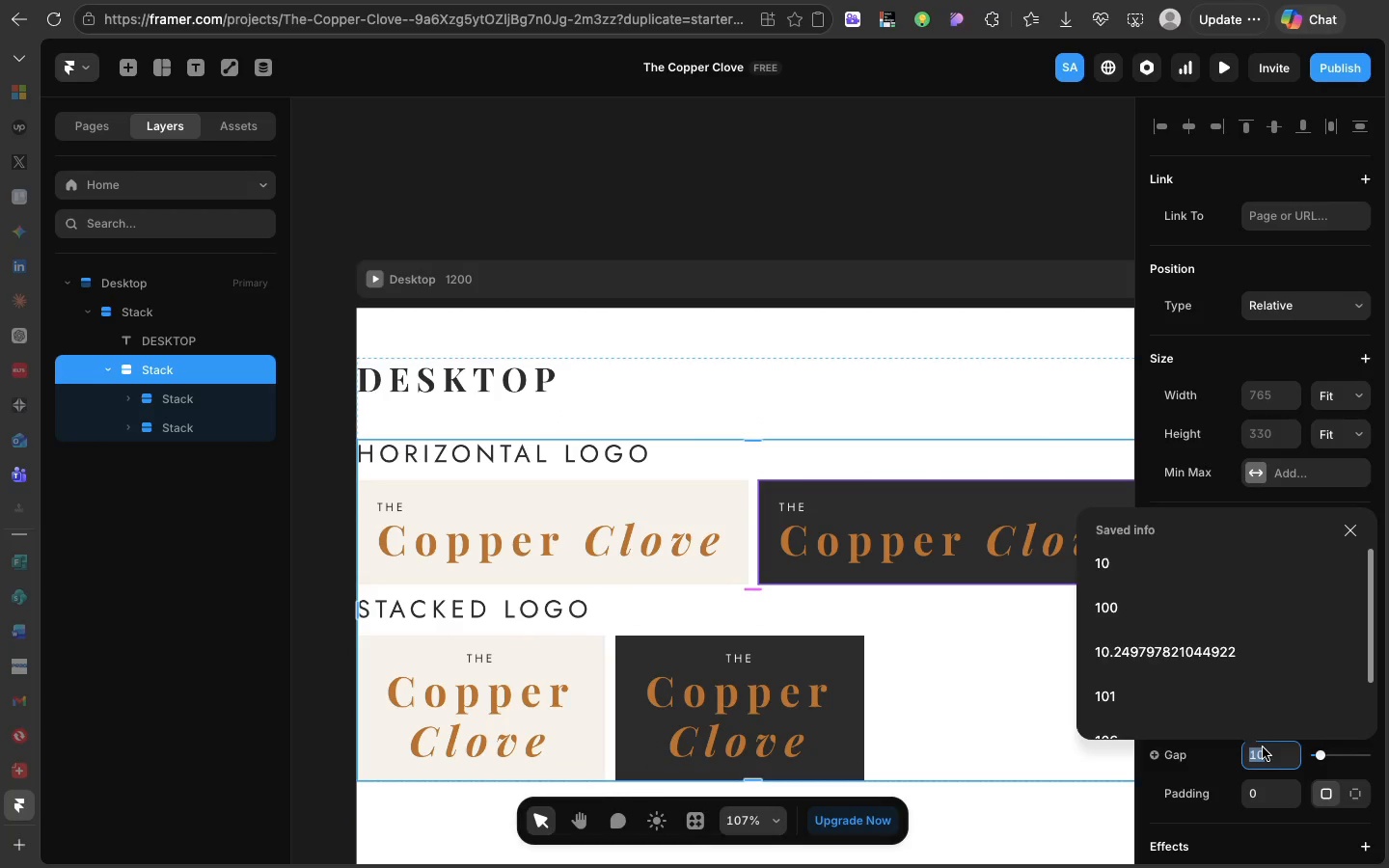 
type(24)
 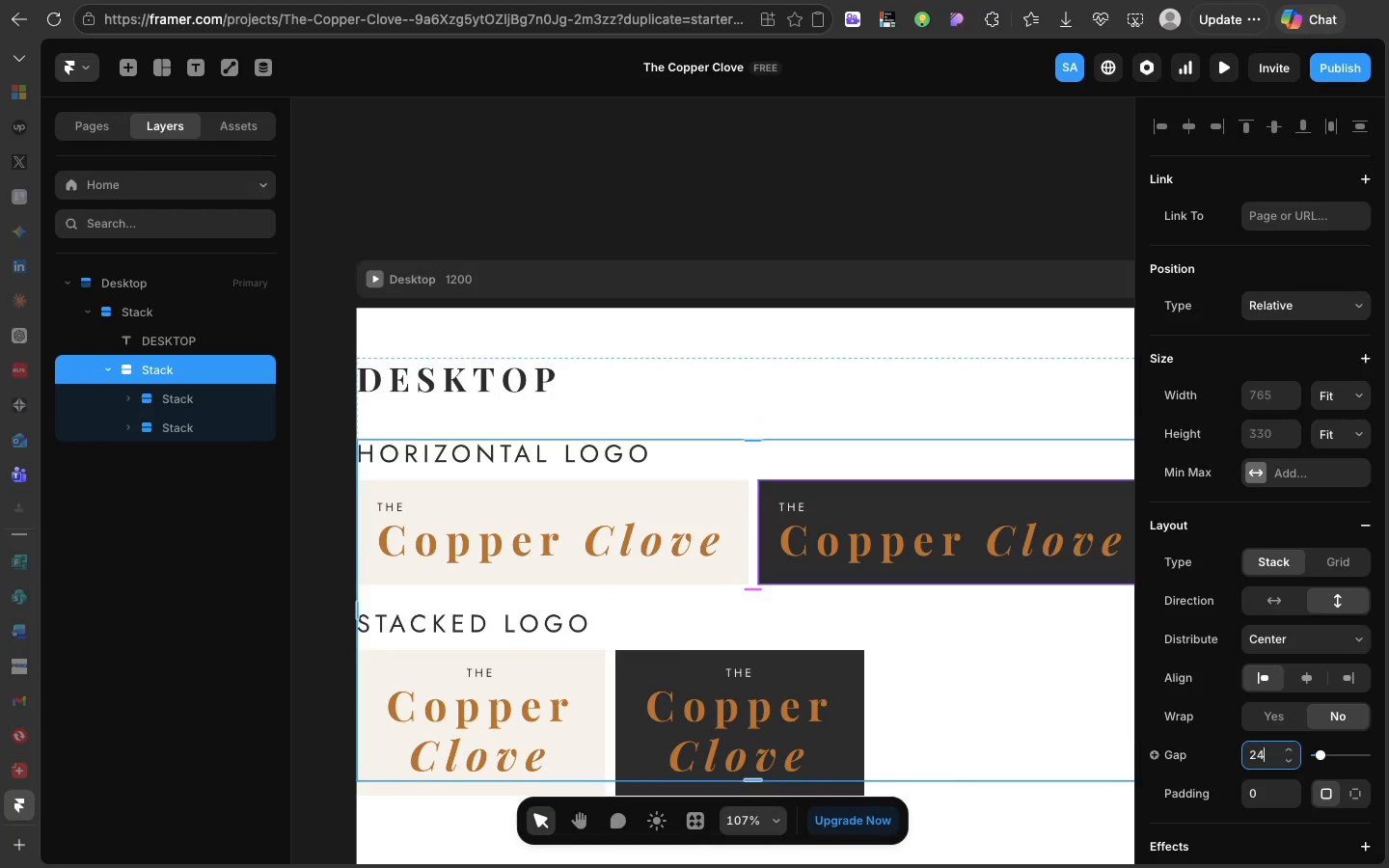 
hold_key(key=Enter, duration=0.36)
 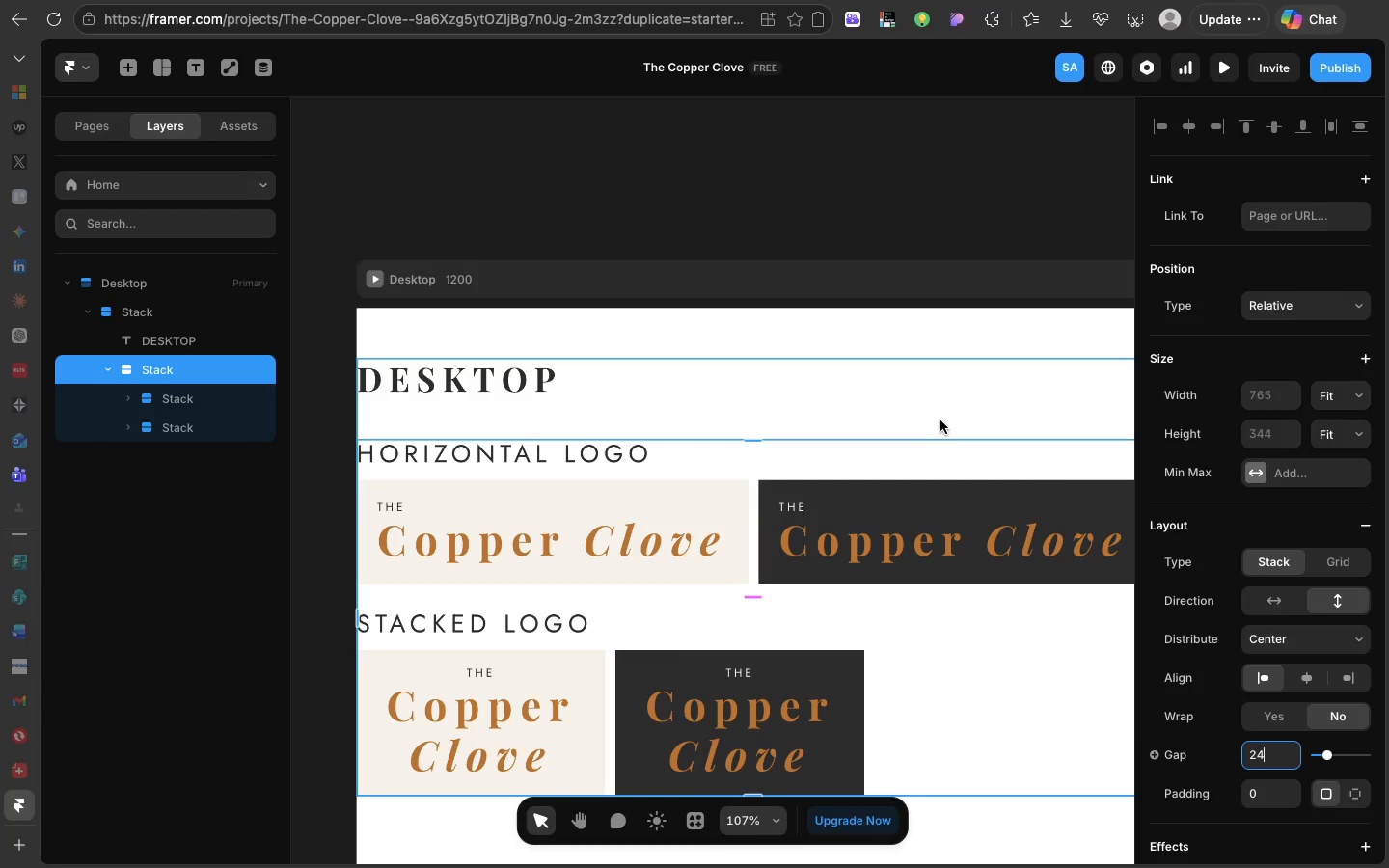 
left_click([940, 420])
 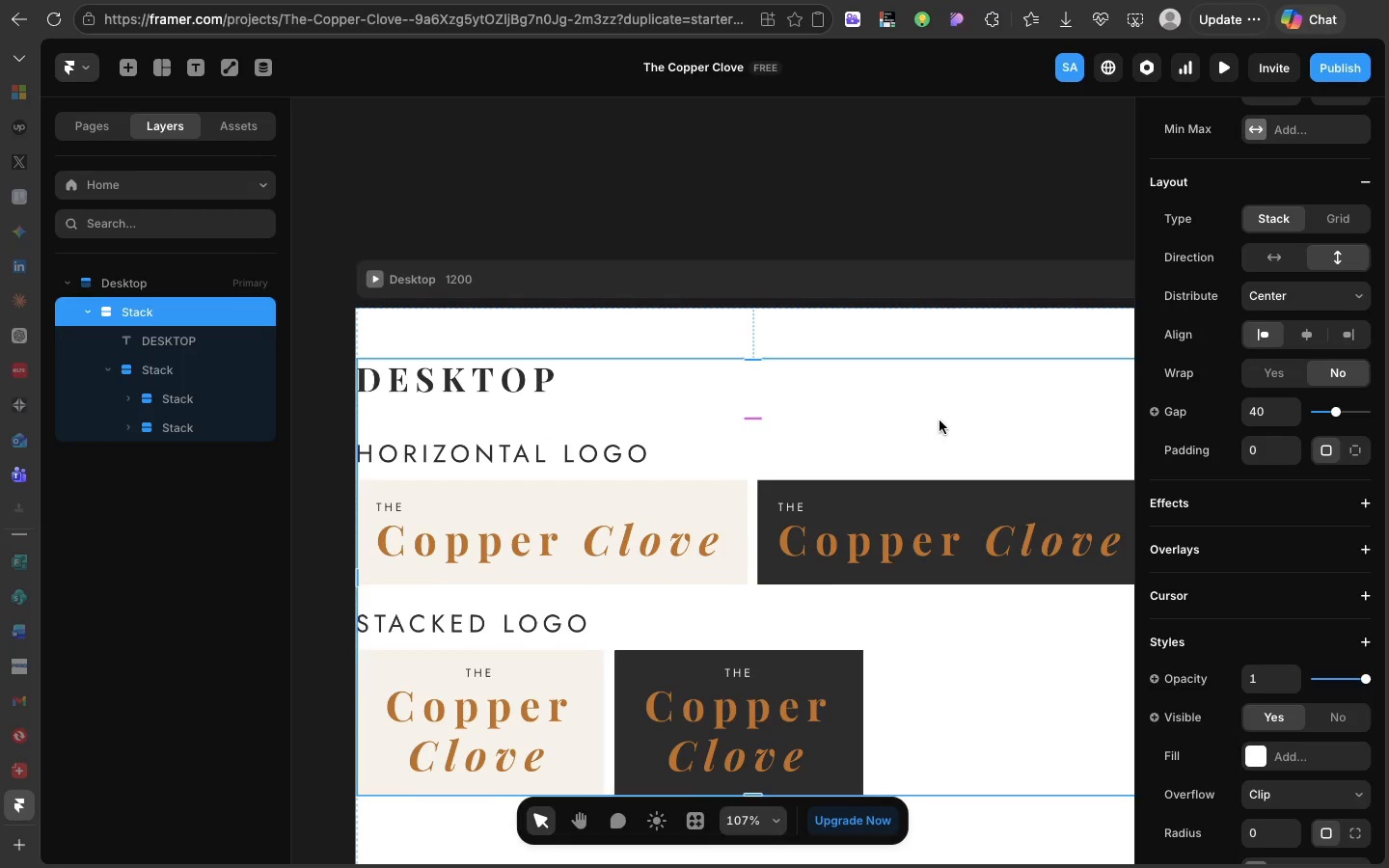 
scroll: coordinate [851, 366], scroll_direction: down, amount: 5.0
 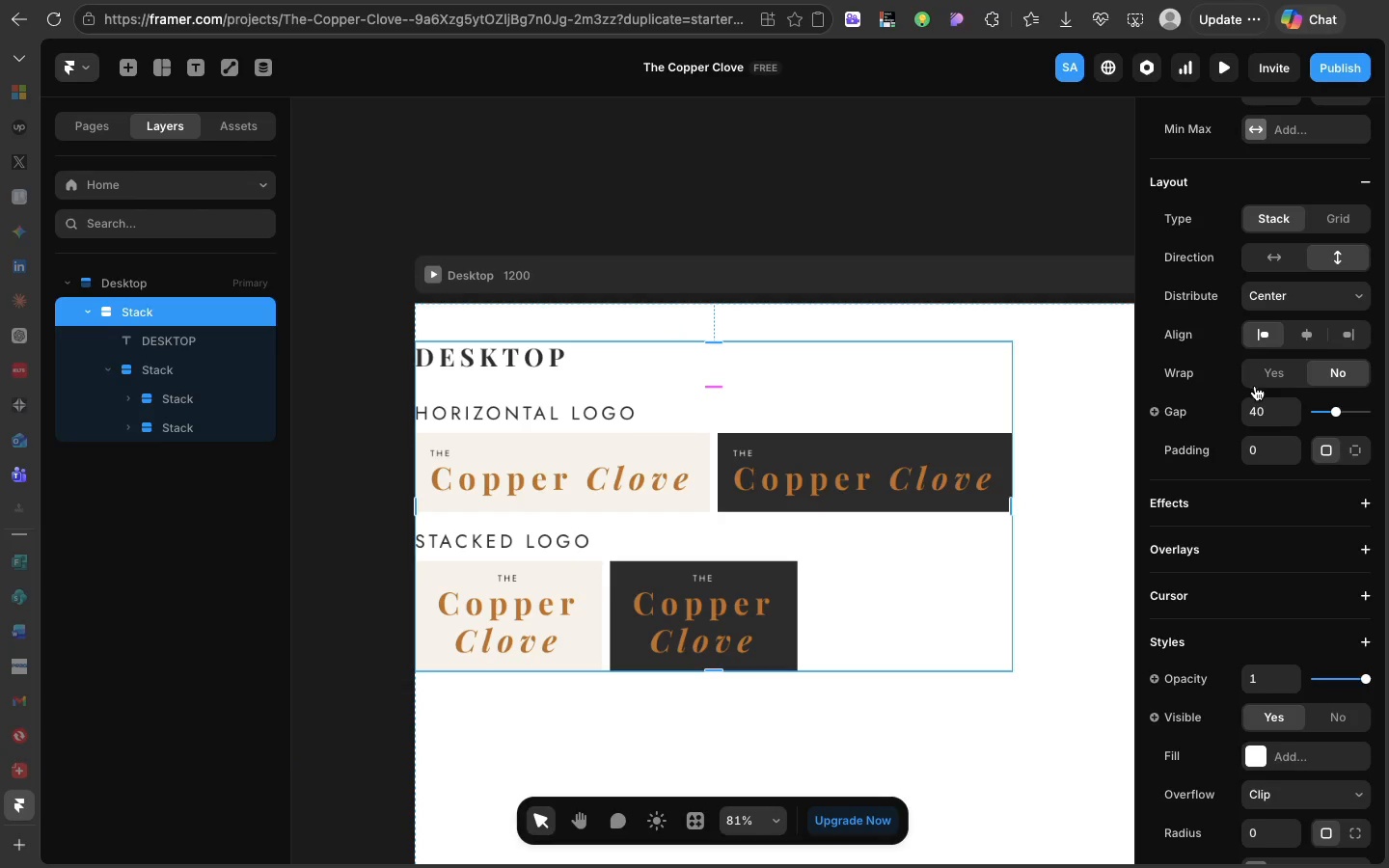 
left_click([1255, 451])
 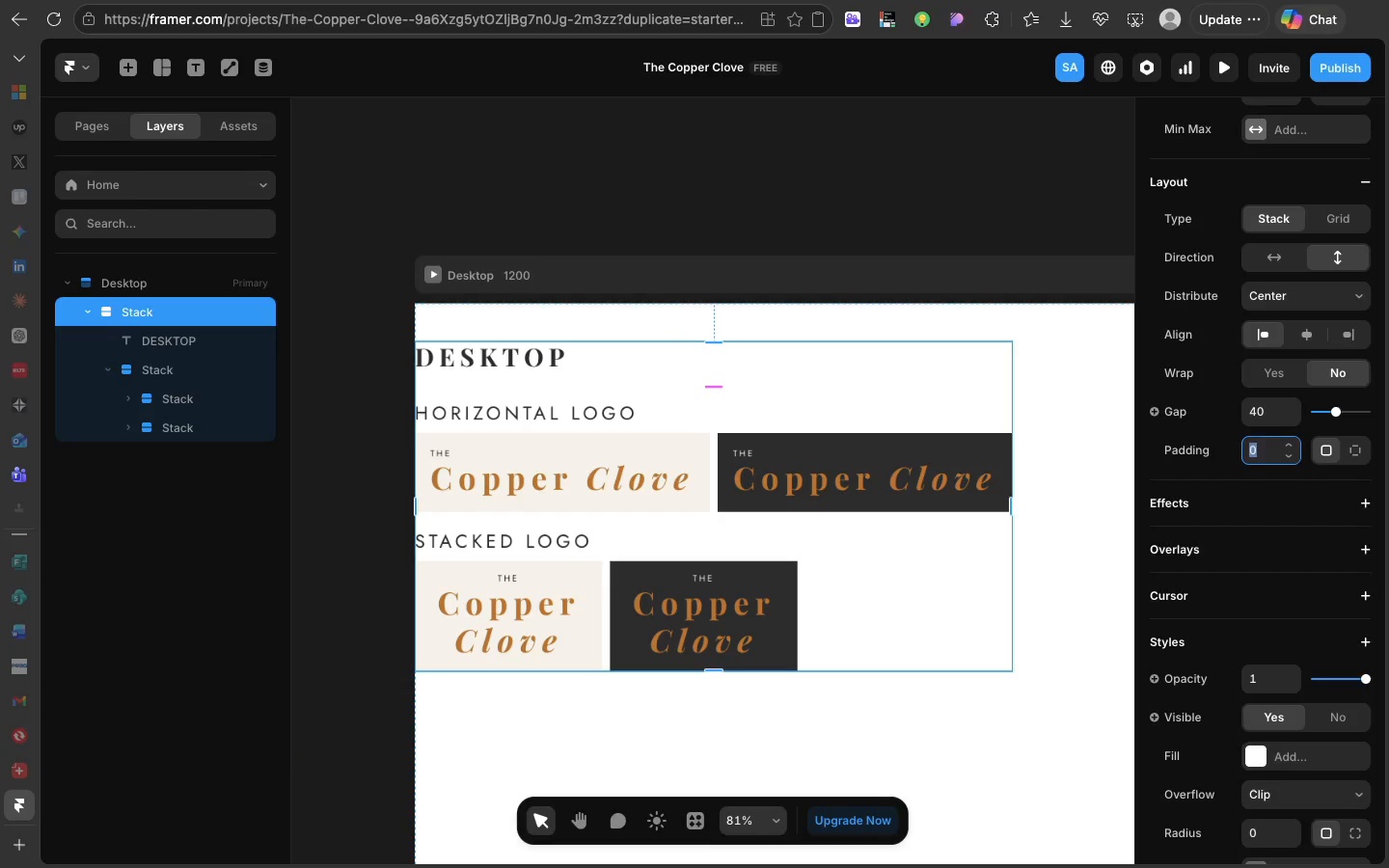 
type(80)
 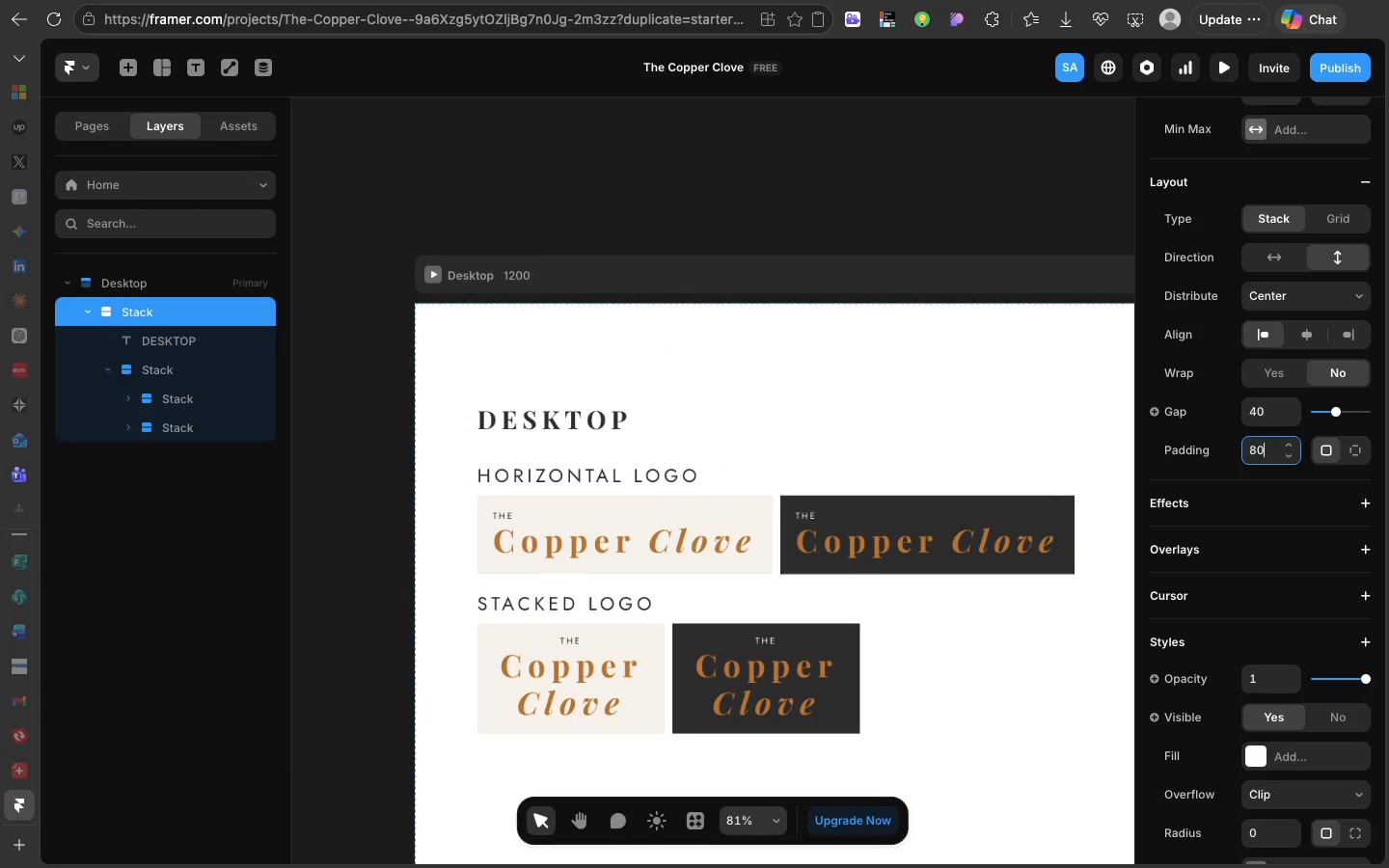 
key(Enter)
 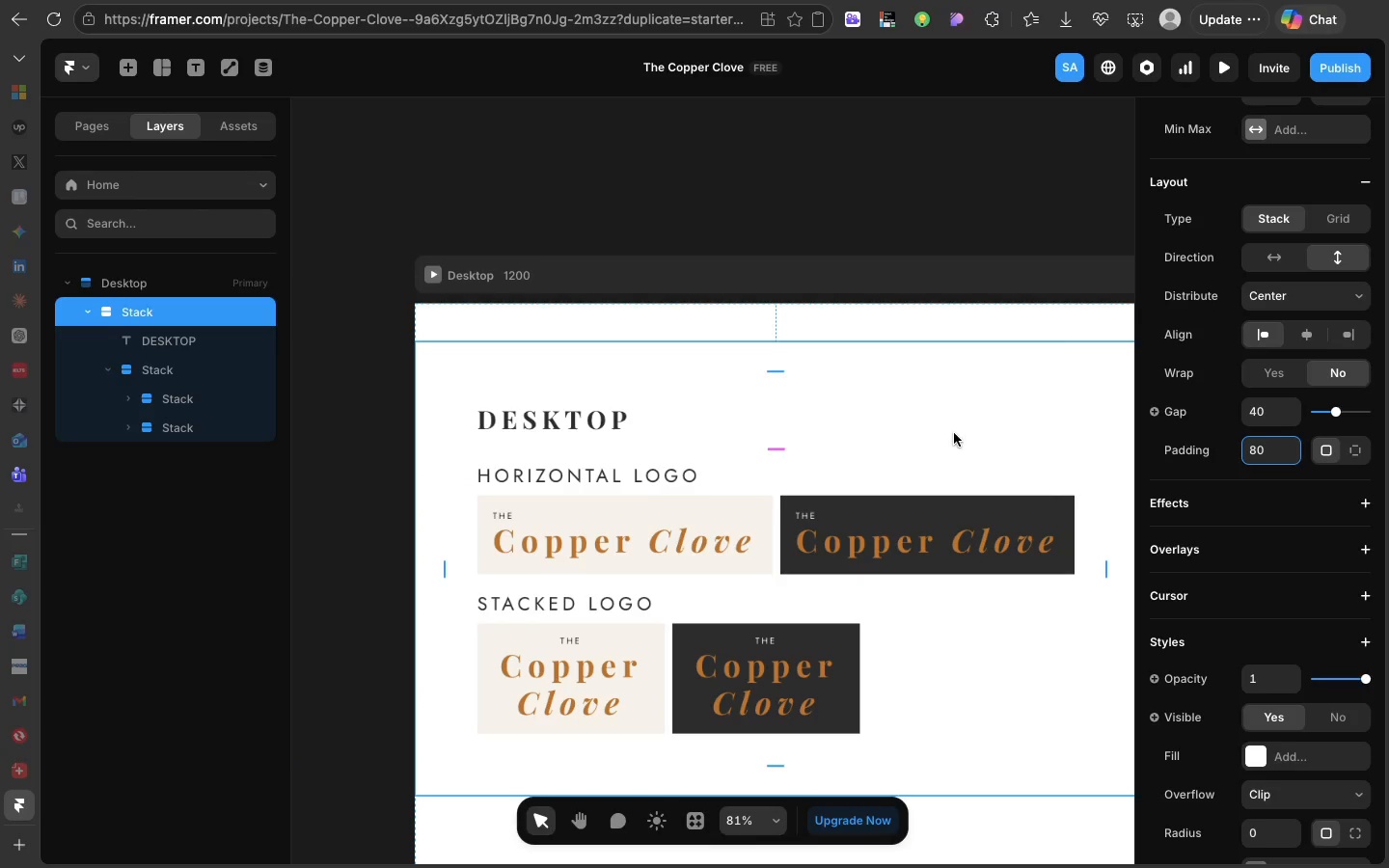 
left_click_drag(start_coordinate=[953, 440], to_coordinate=[953, 457])
 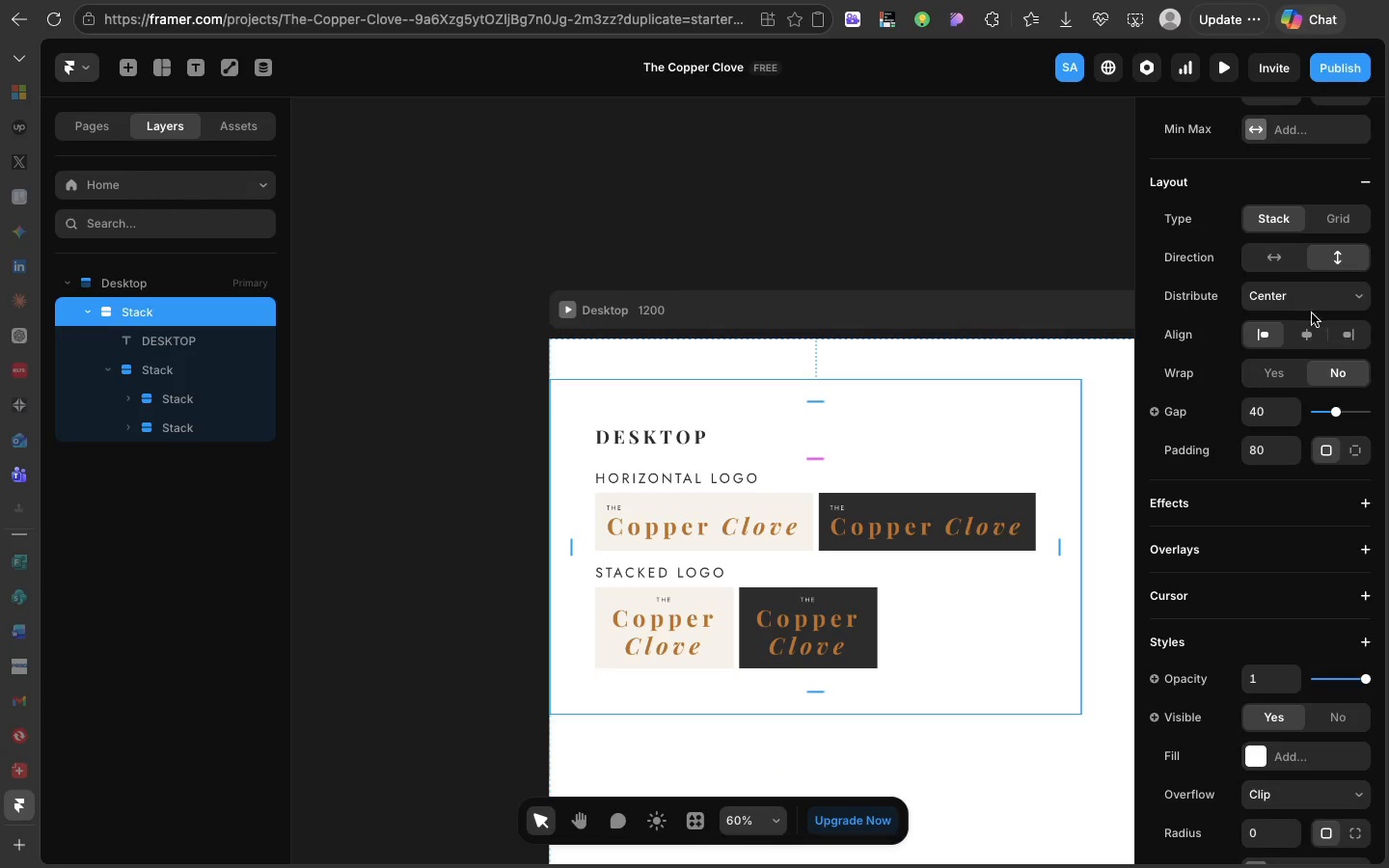 
scroll: coordinate [1276, 220], scroll_direction: up, amount: 34.0
 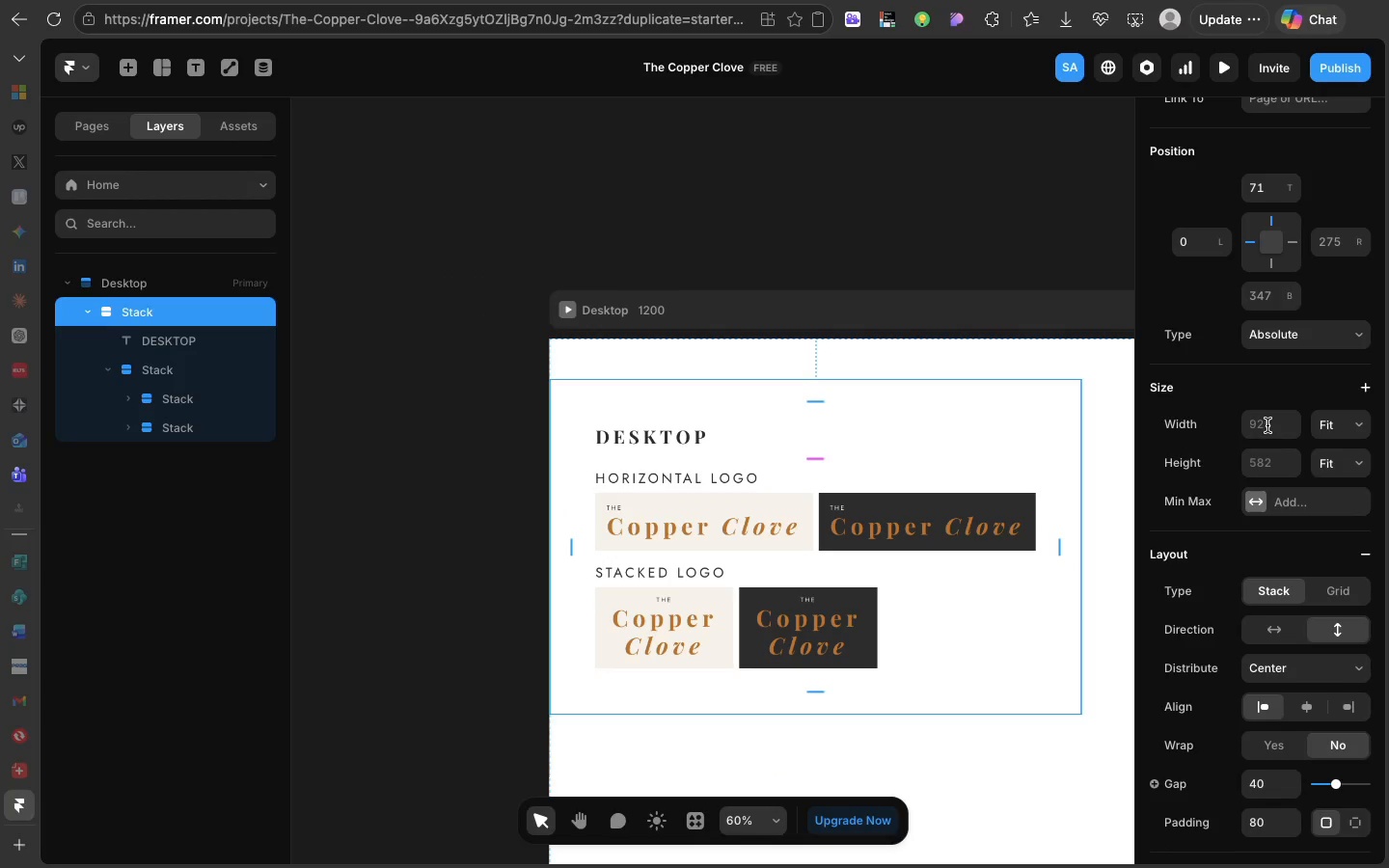 
left_click([1267, 425])
 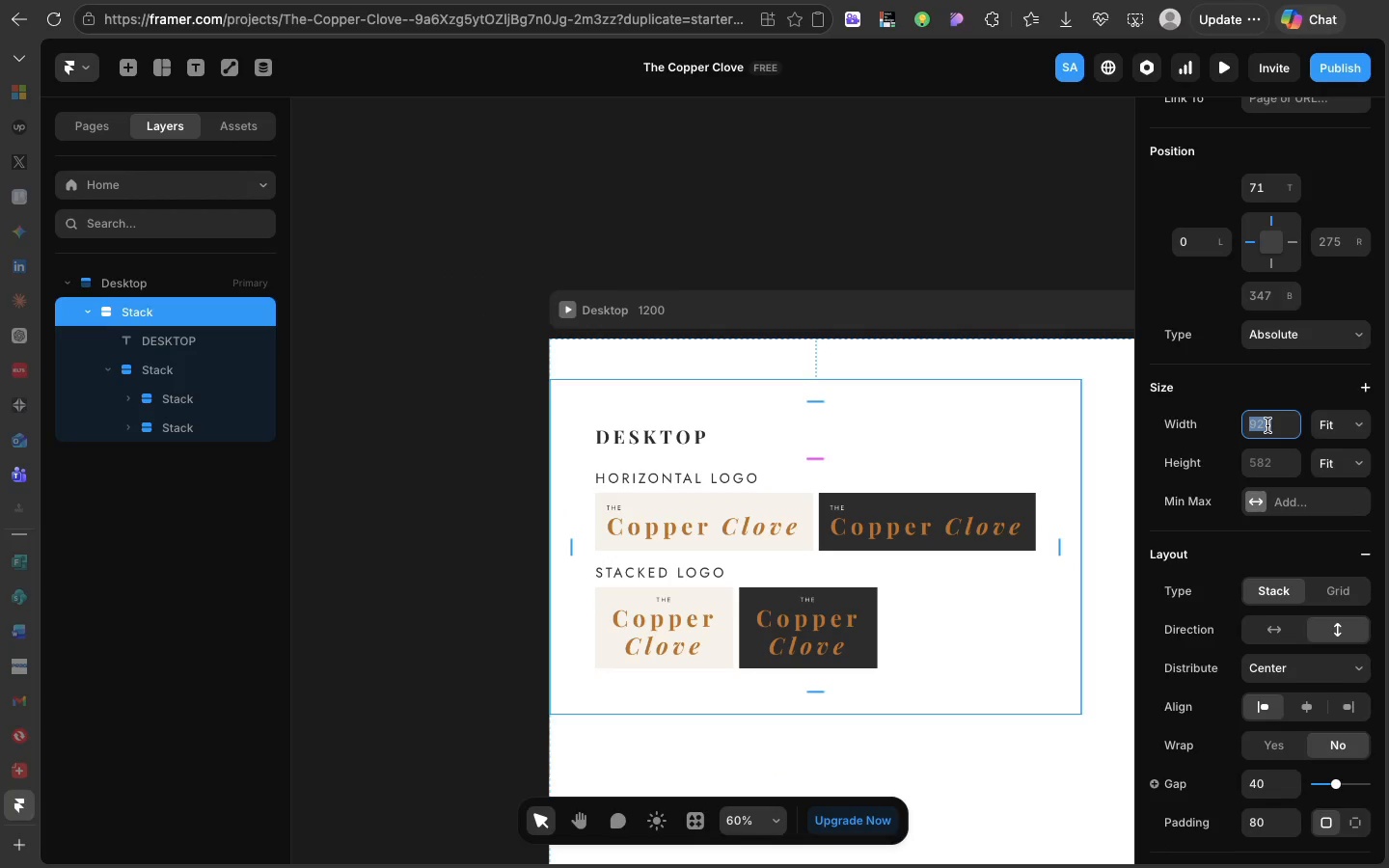 
type(1440)
 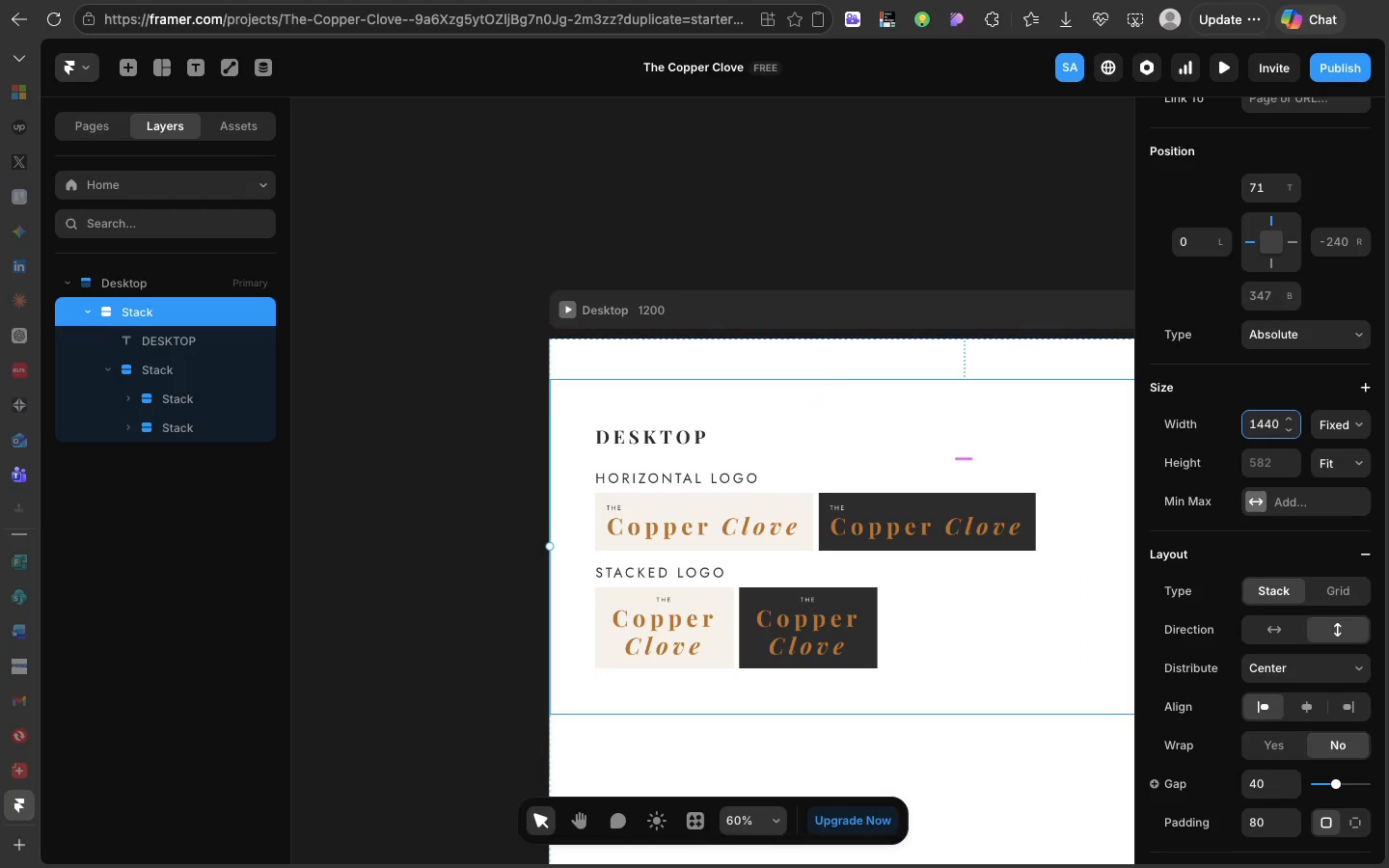 
key(Enter)
 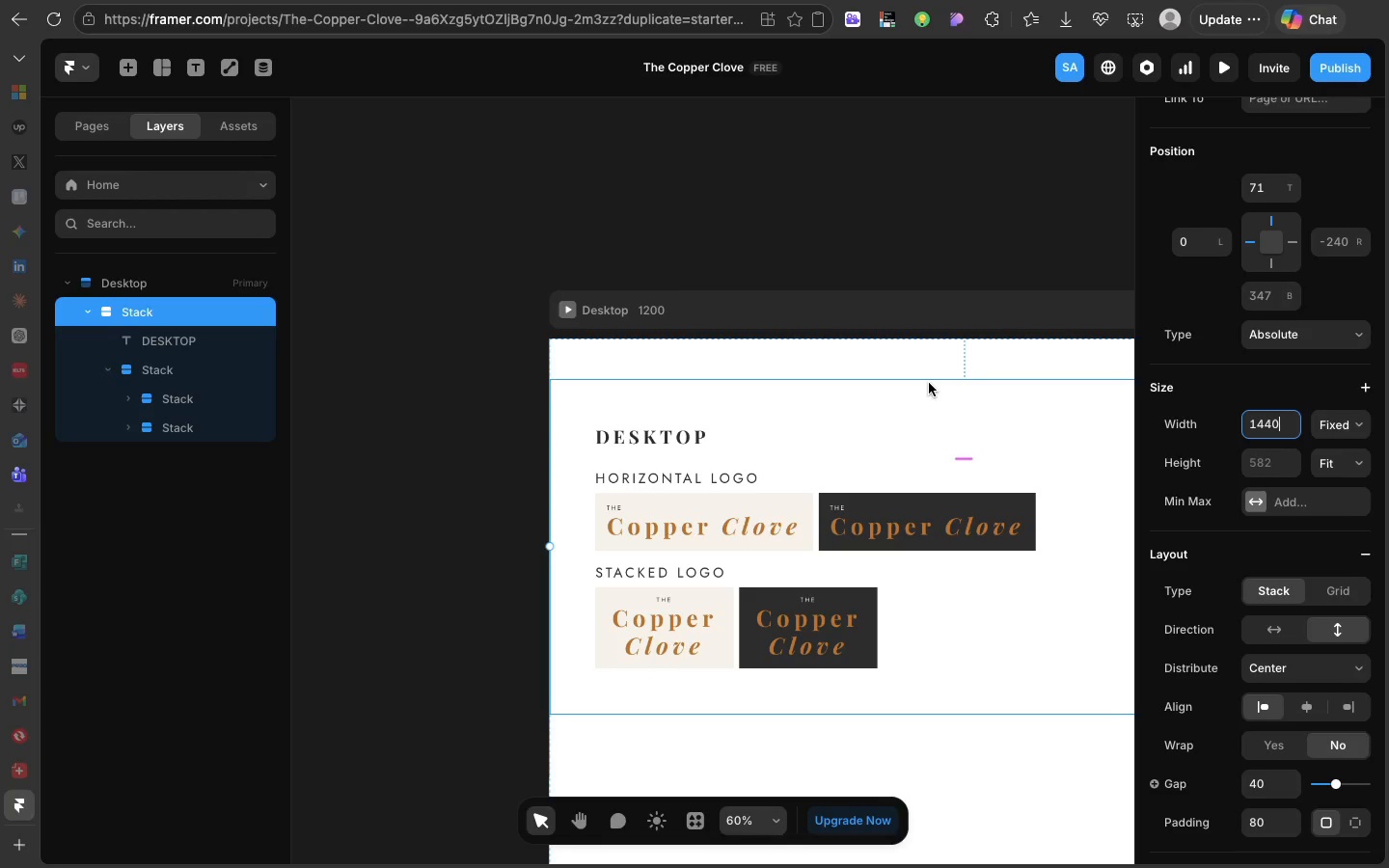 
scroll: coordinate [929, 383], scroll_direction: down, amount: 20.0
 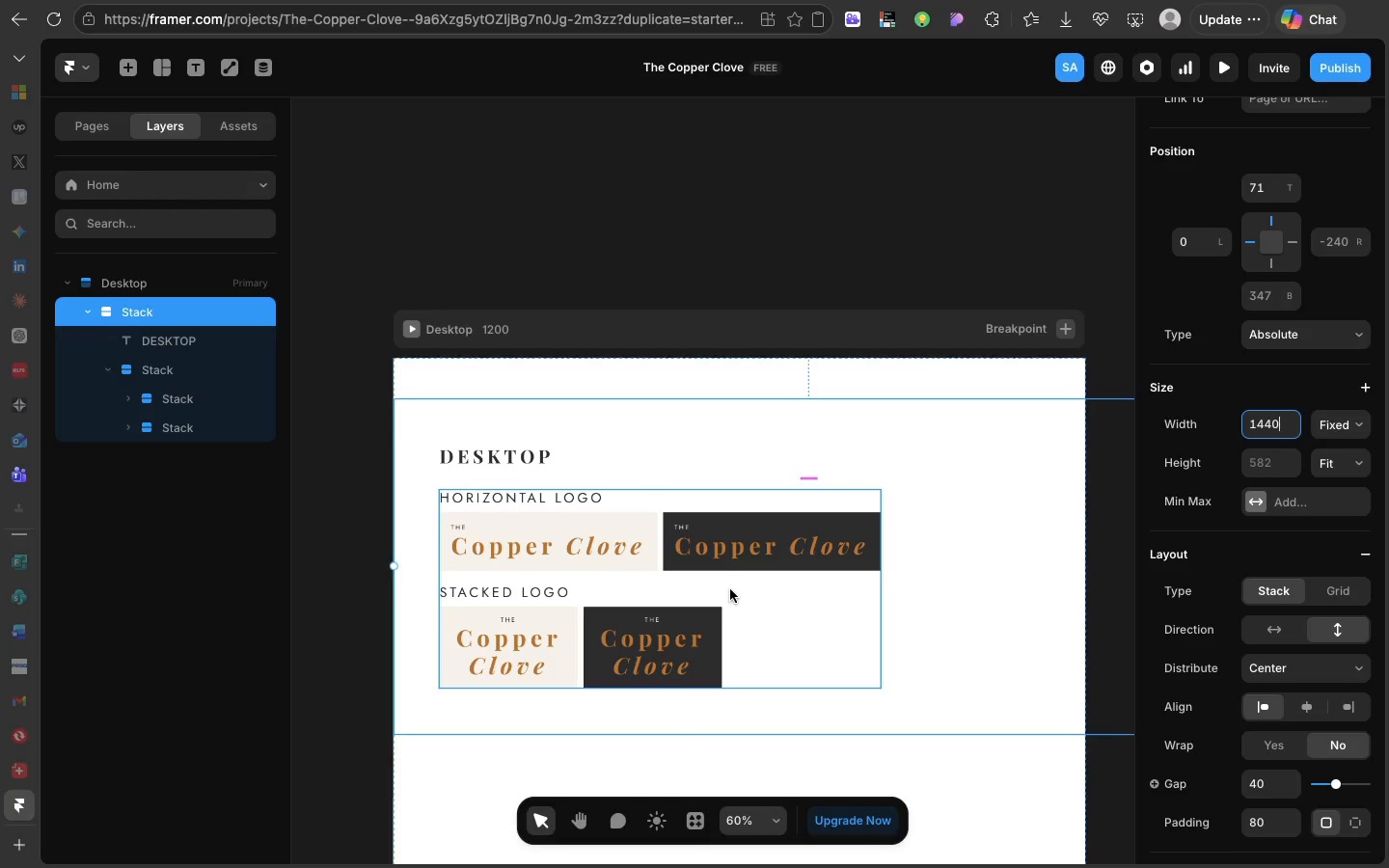 
left_click([730, 589])
 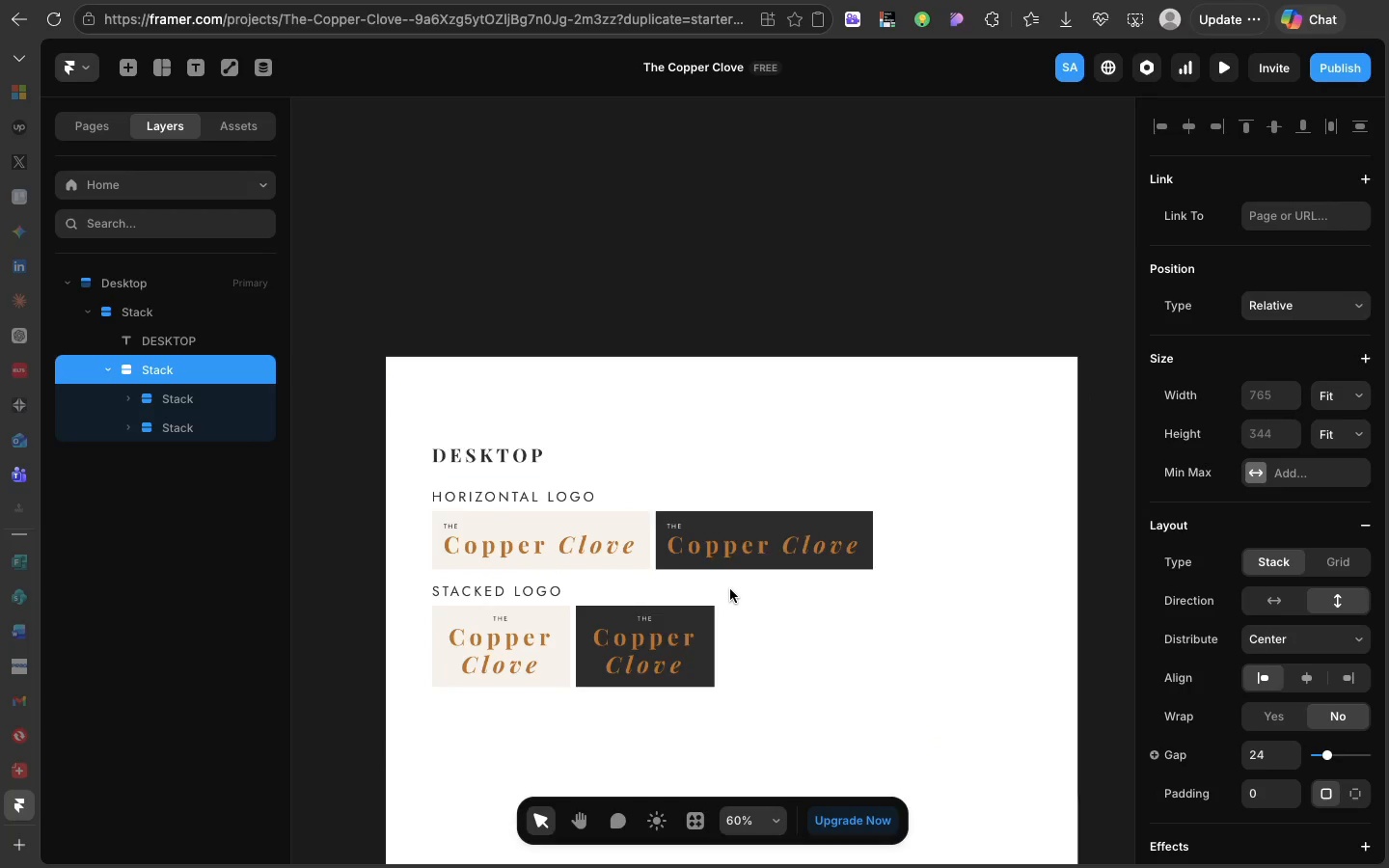 
scroll: coordinate [730, 589], scroll_direction: down, amount: 20.0
 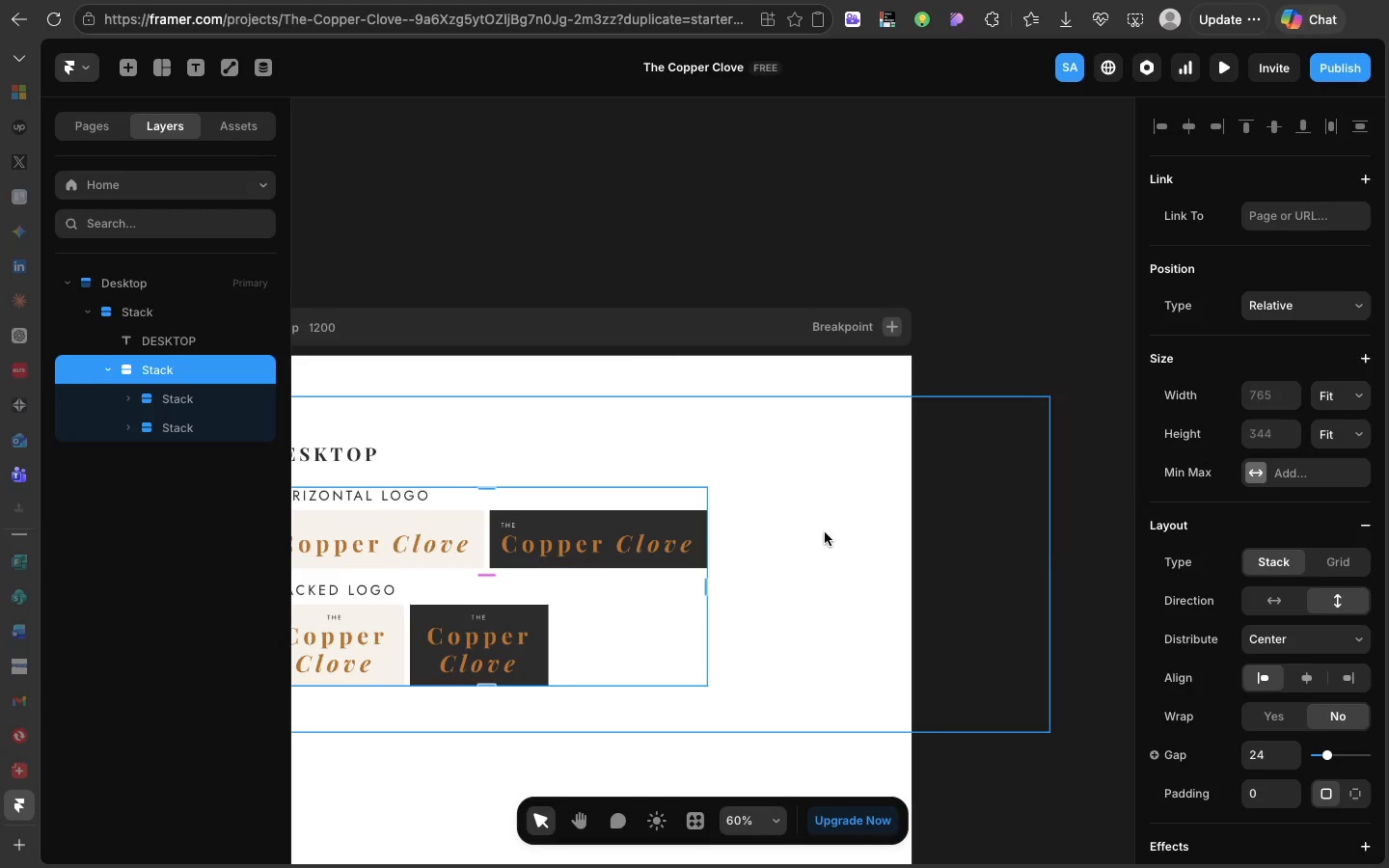 
left_click([825, 532])
 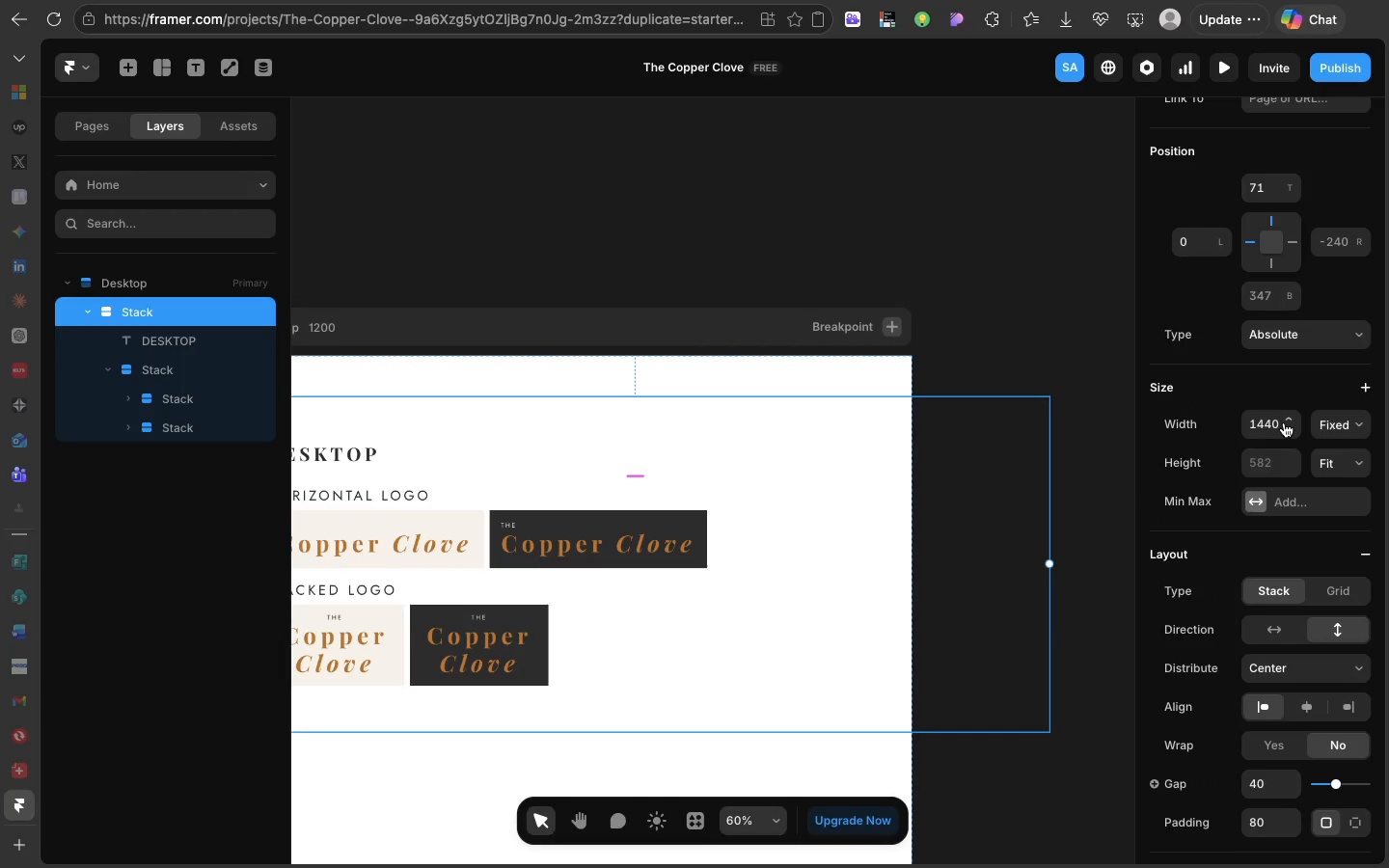 
left_click([1283, 423])
 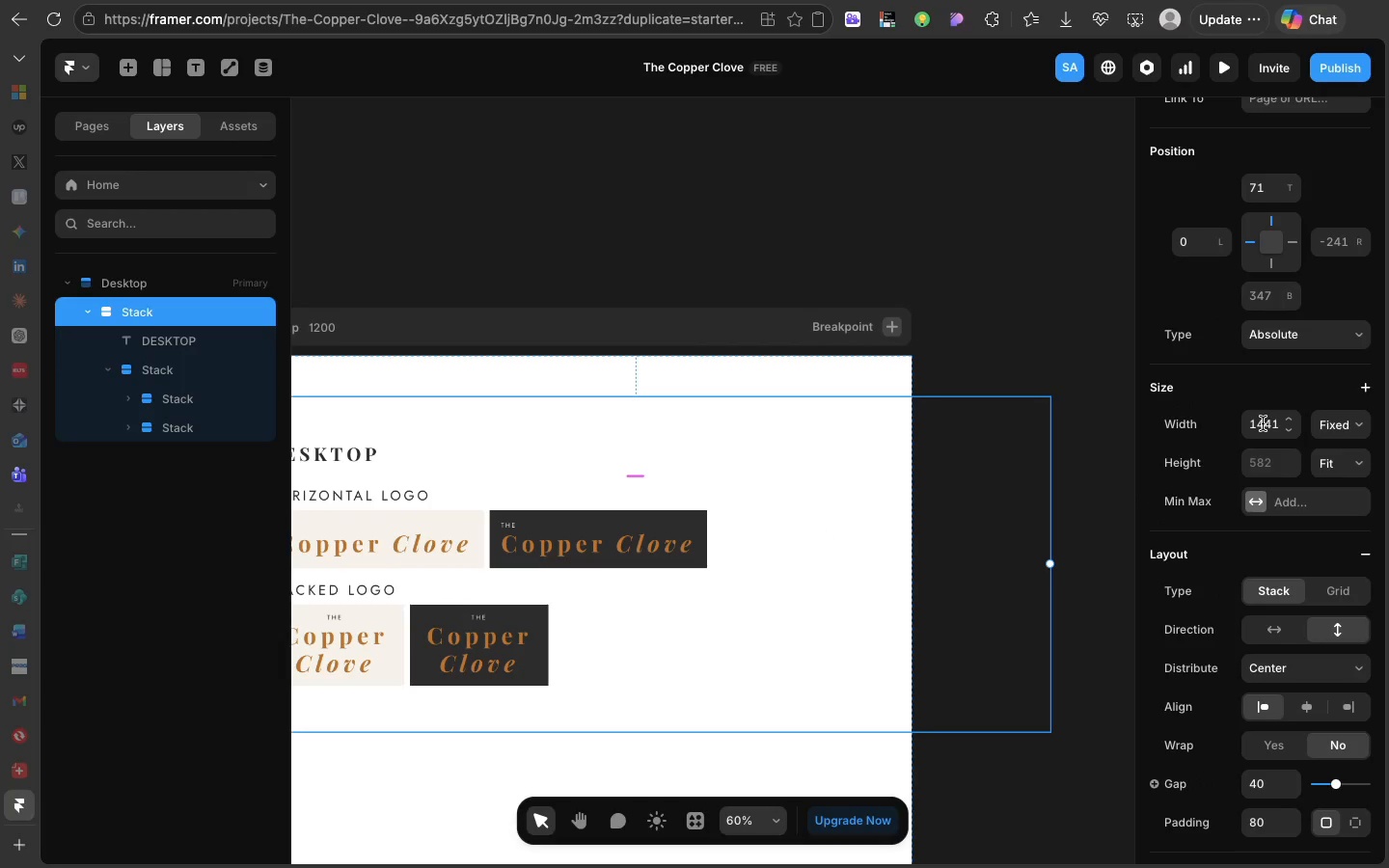 
left_click([1263, 423])
 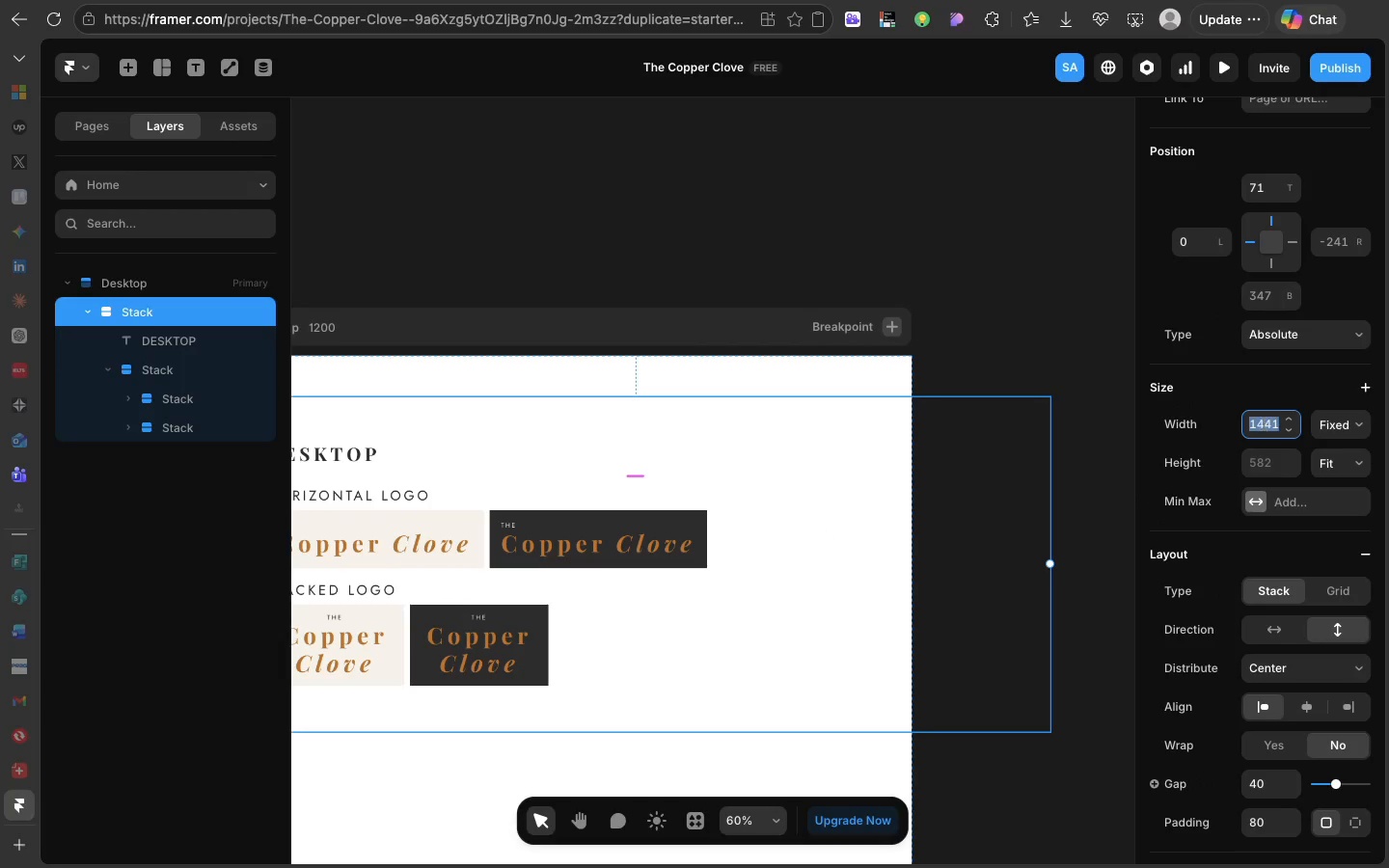 
type(1200)
 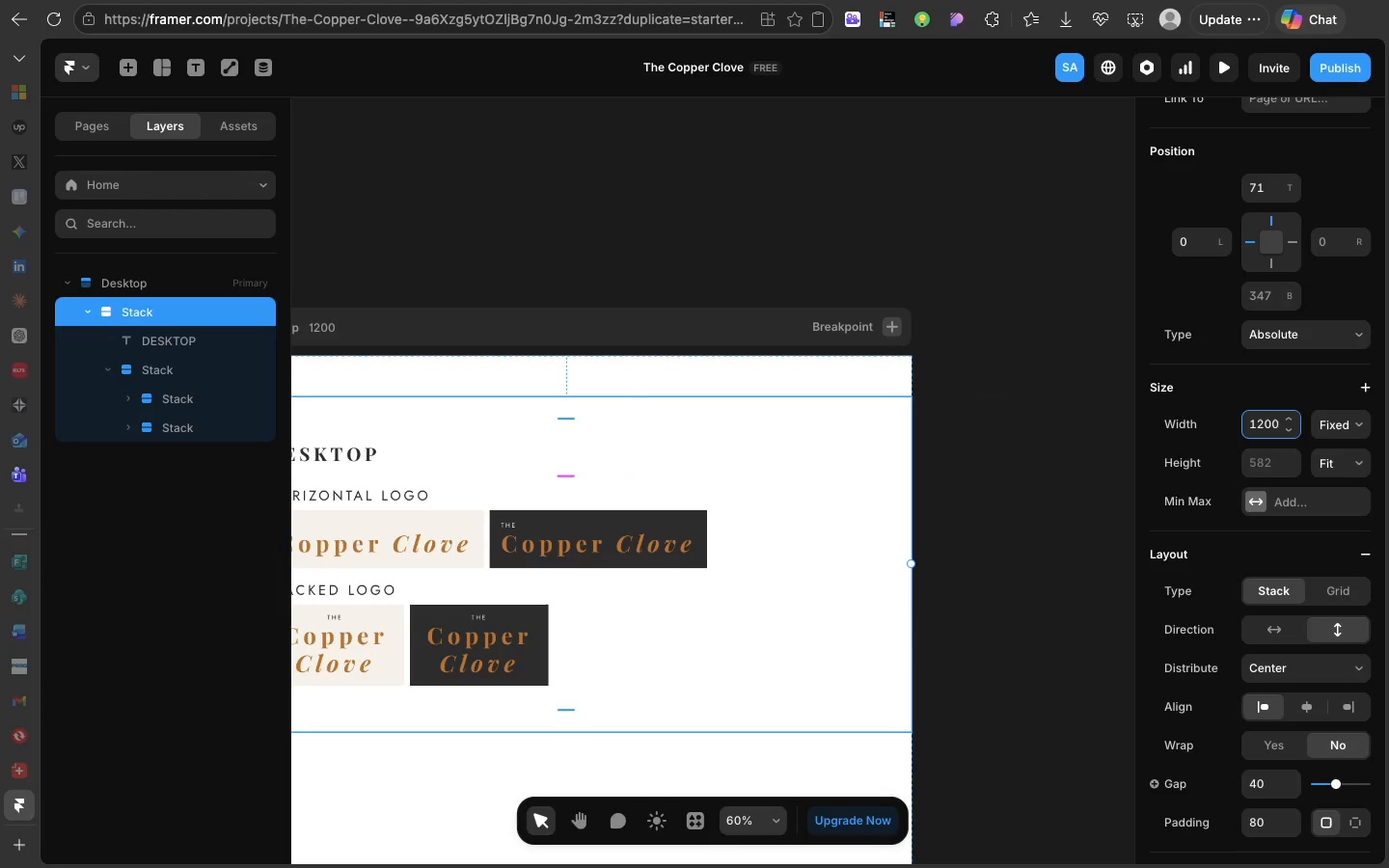 
key(Enter)
 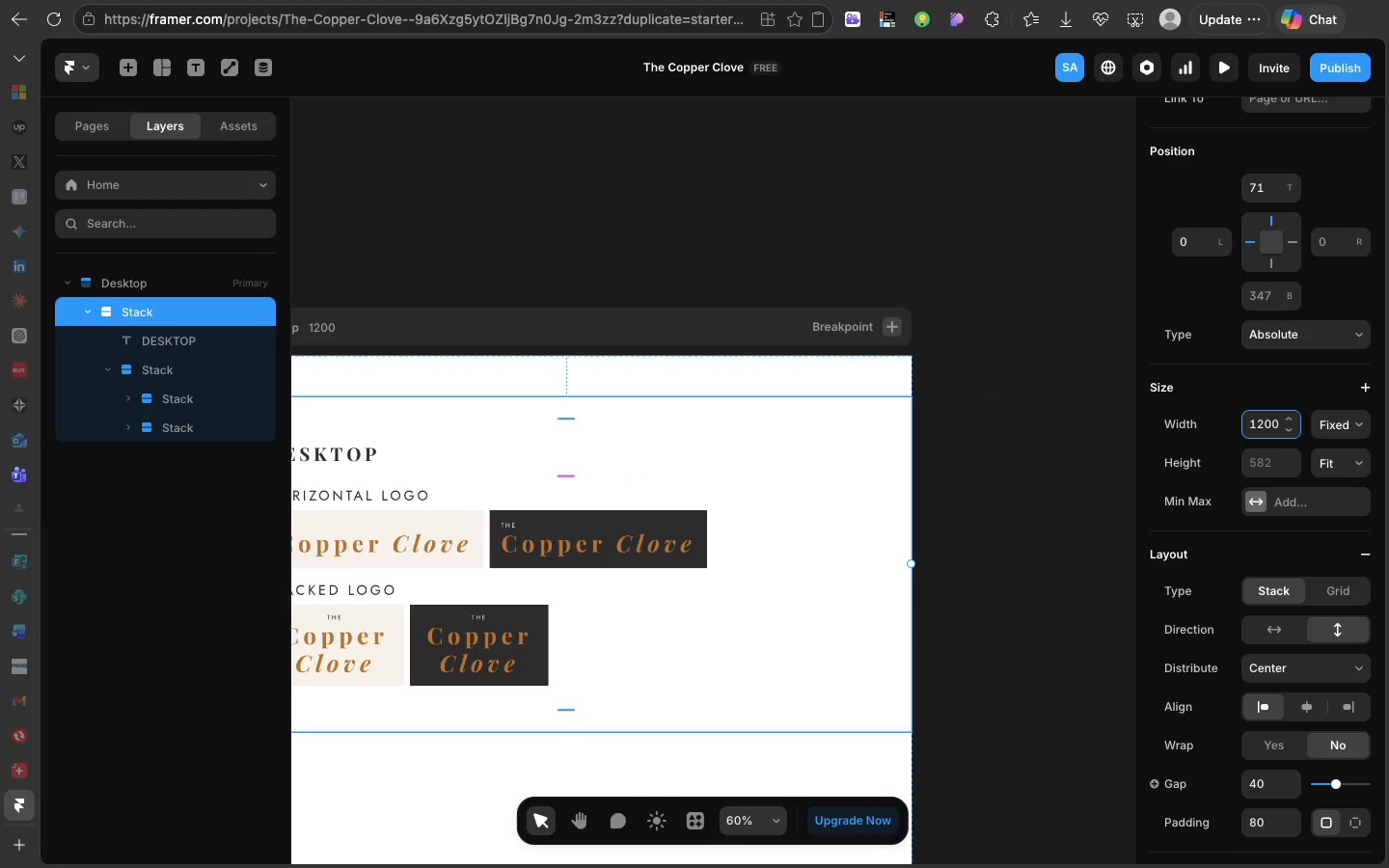 
scroll: coordinate [1065, 374], scroll_direction: down, amount: 24.0
 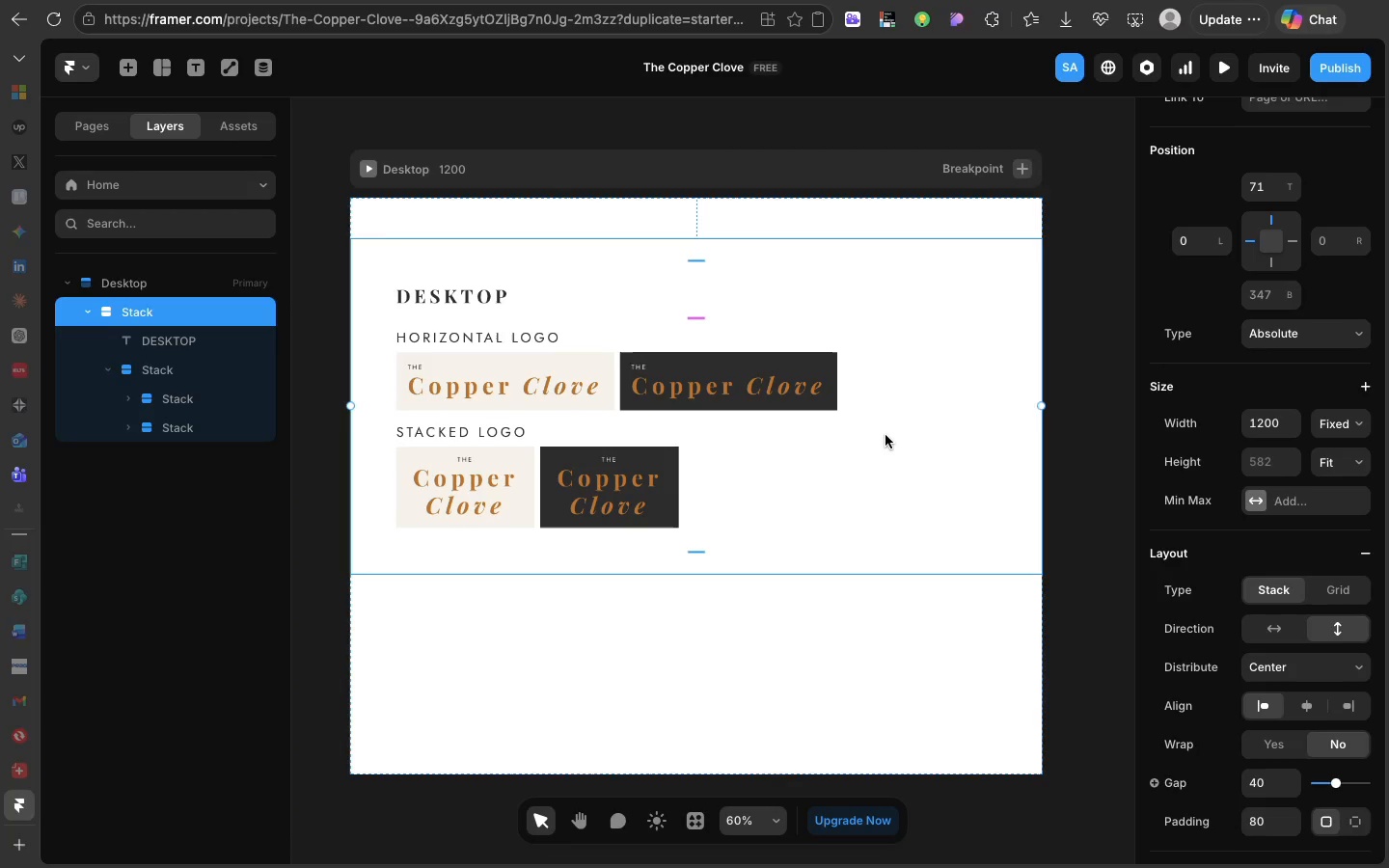 
left_click([885, 435])
 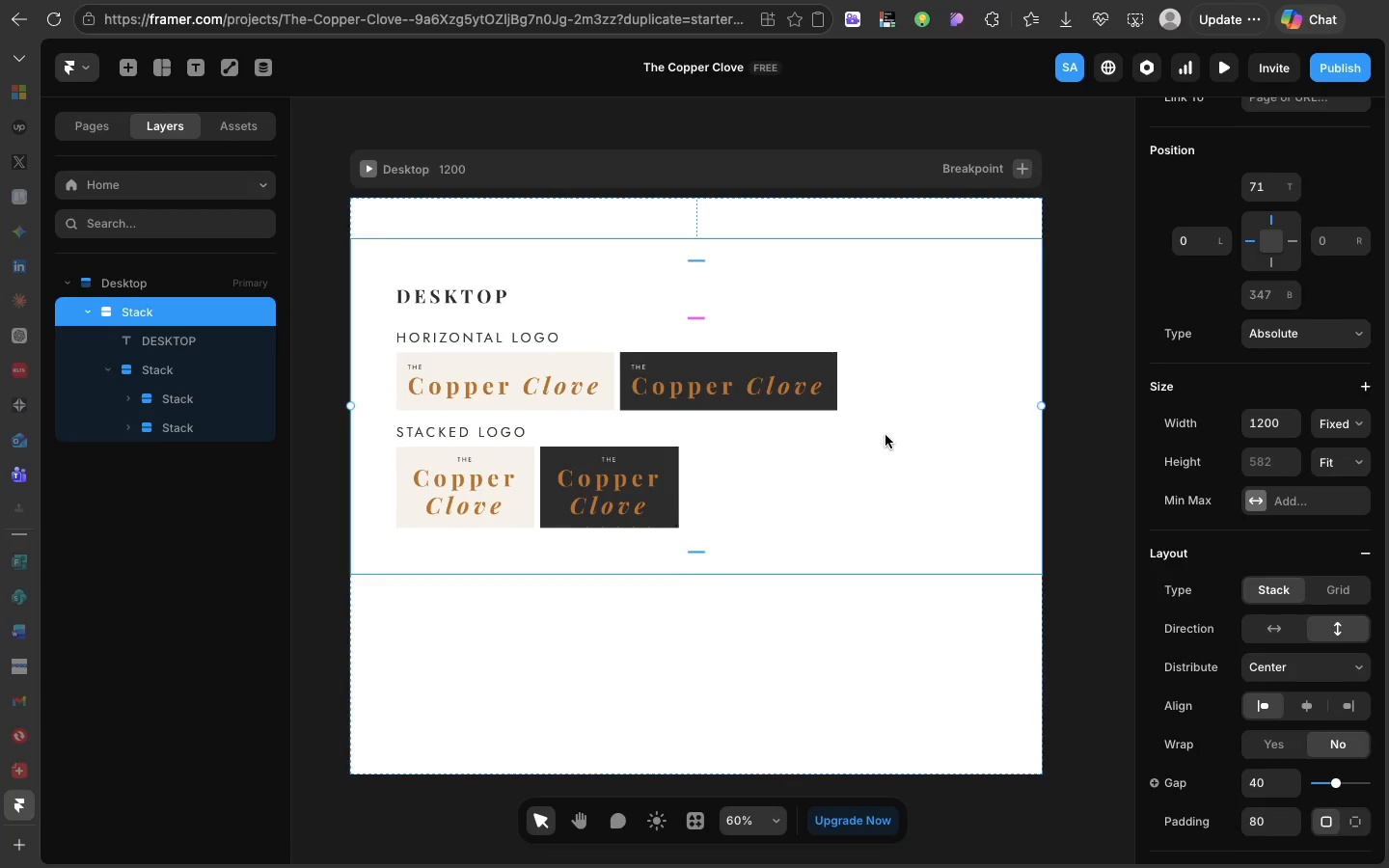 
left_click([885, 435])
 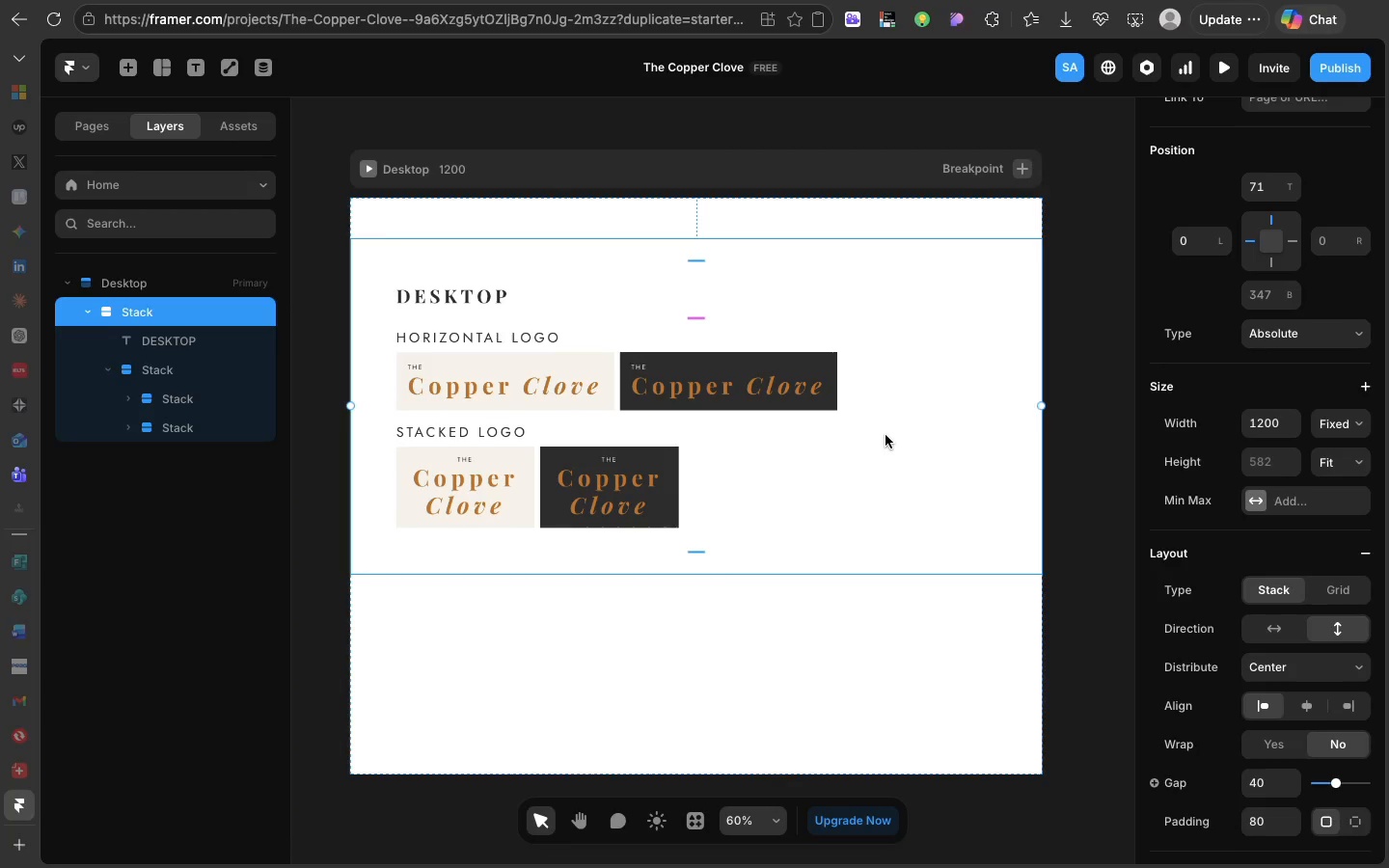 
key(Meta+D)
 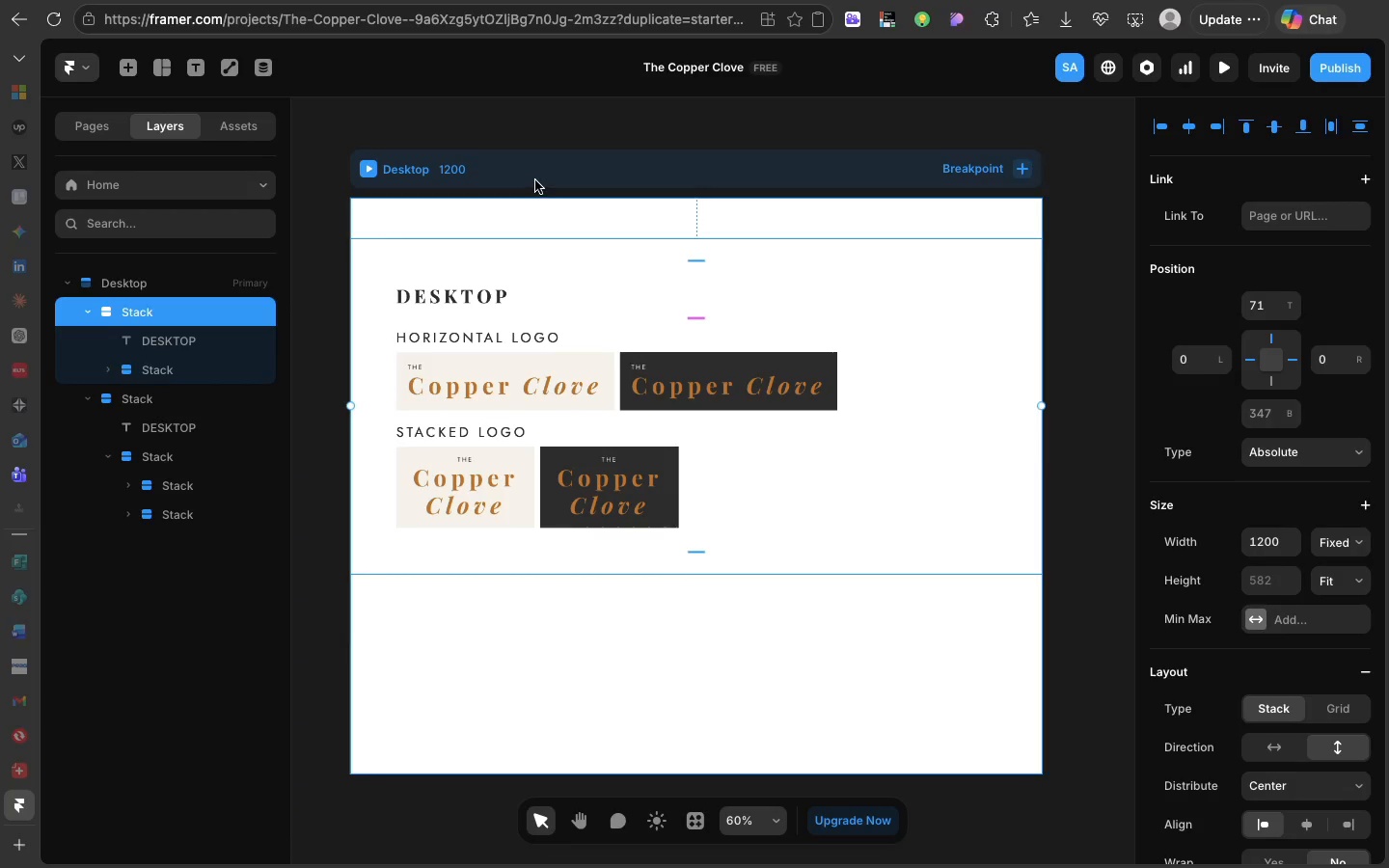 
left_click([535, 180])
 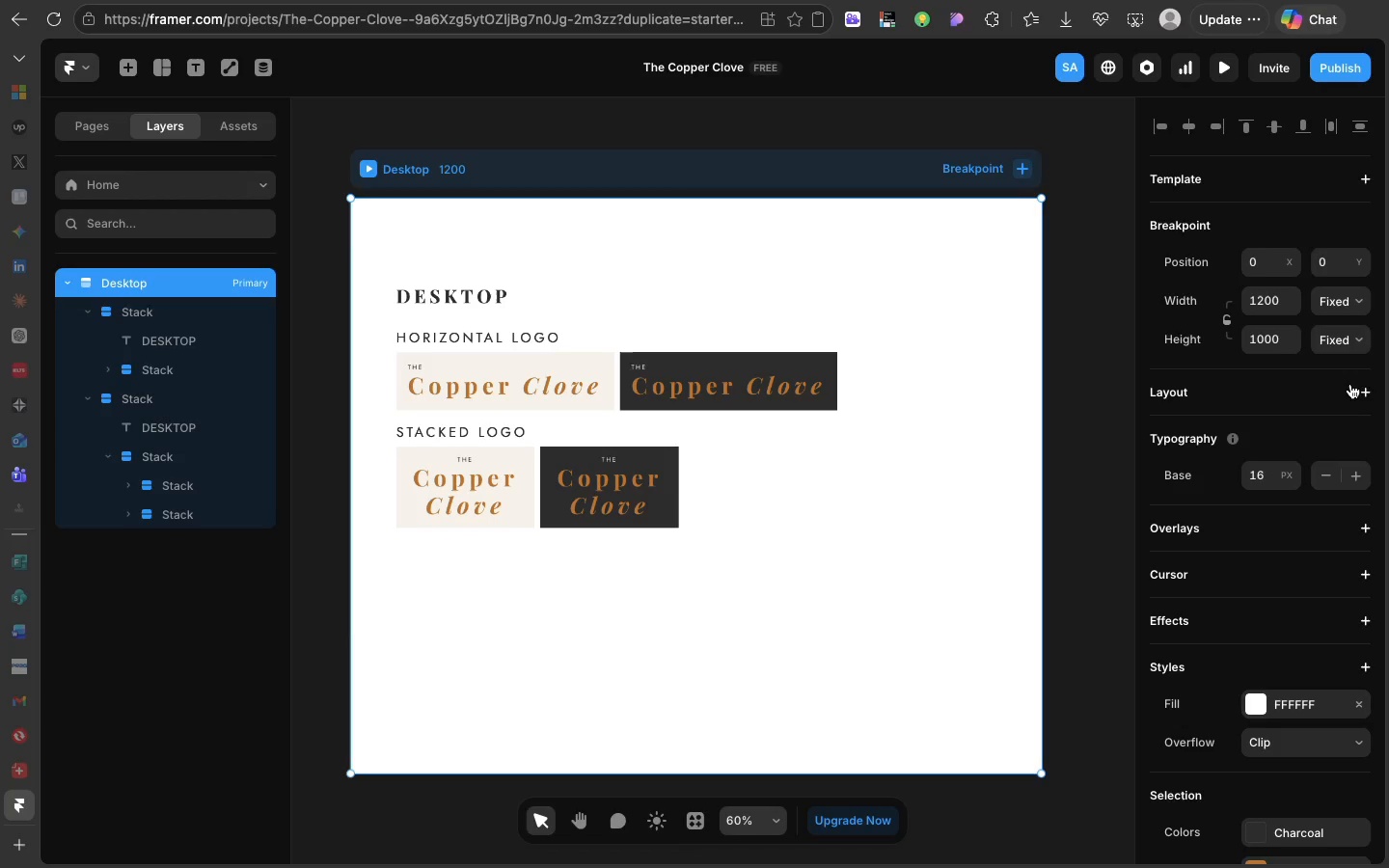 
left_click([1362, 392])
 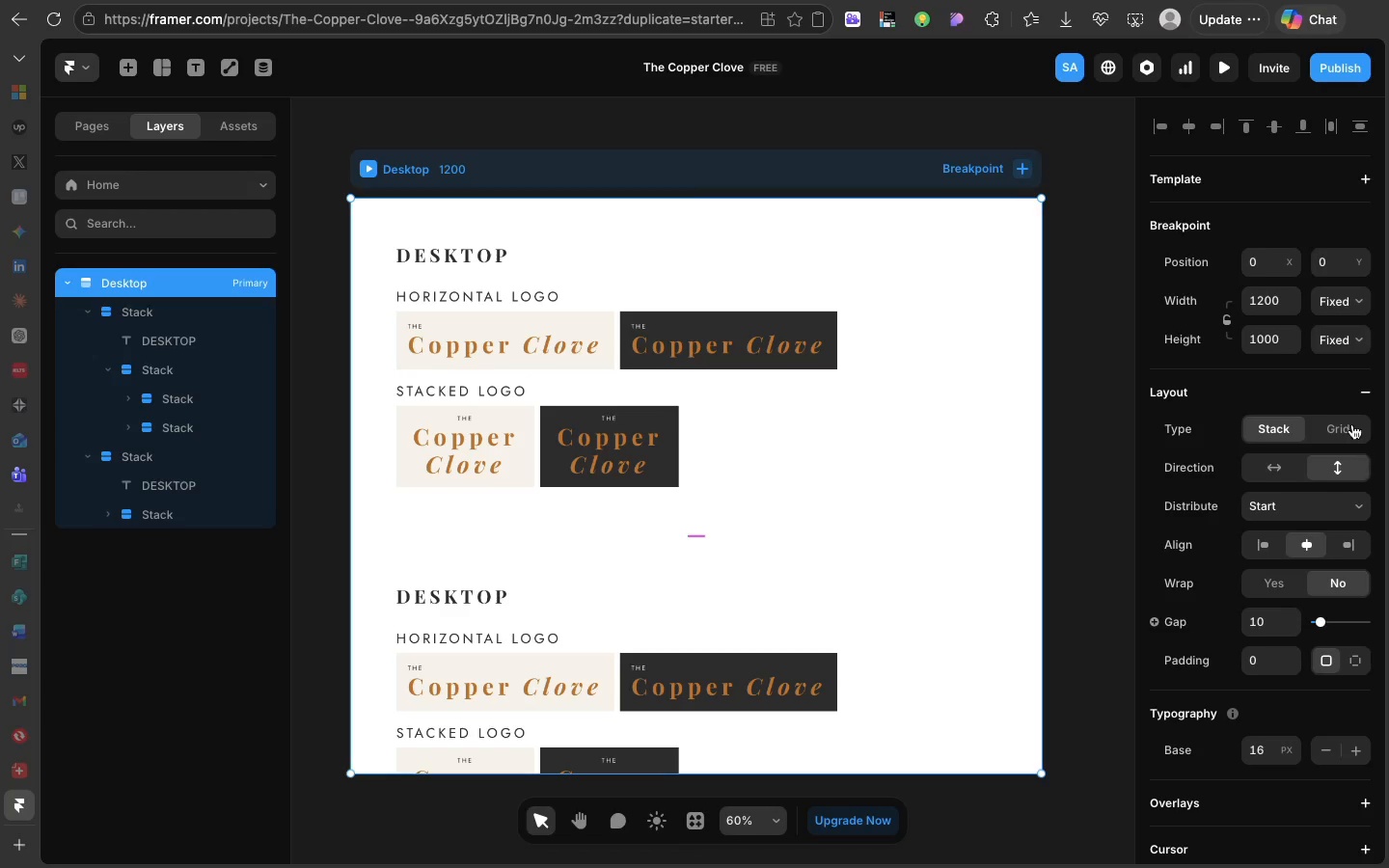 
left_click([1324, 341])
 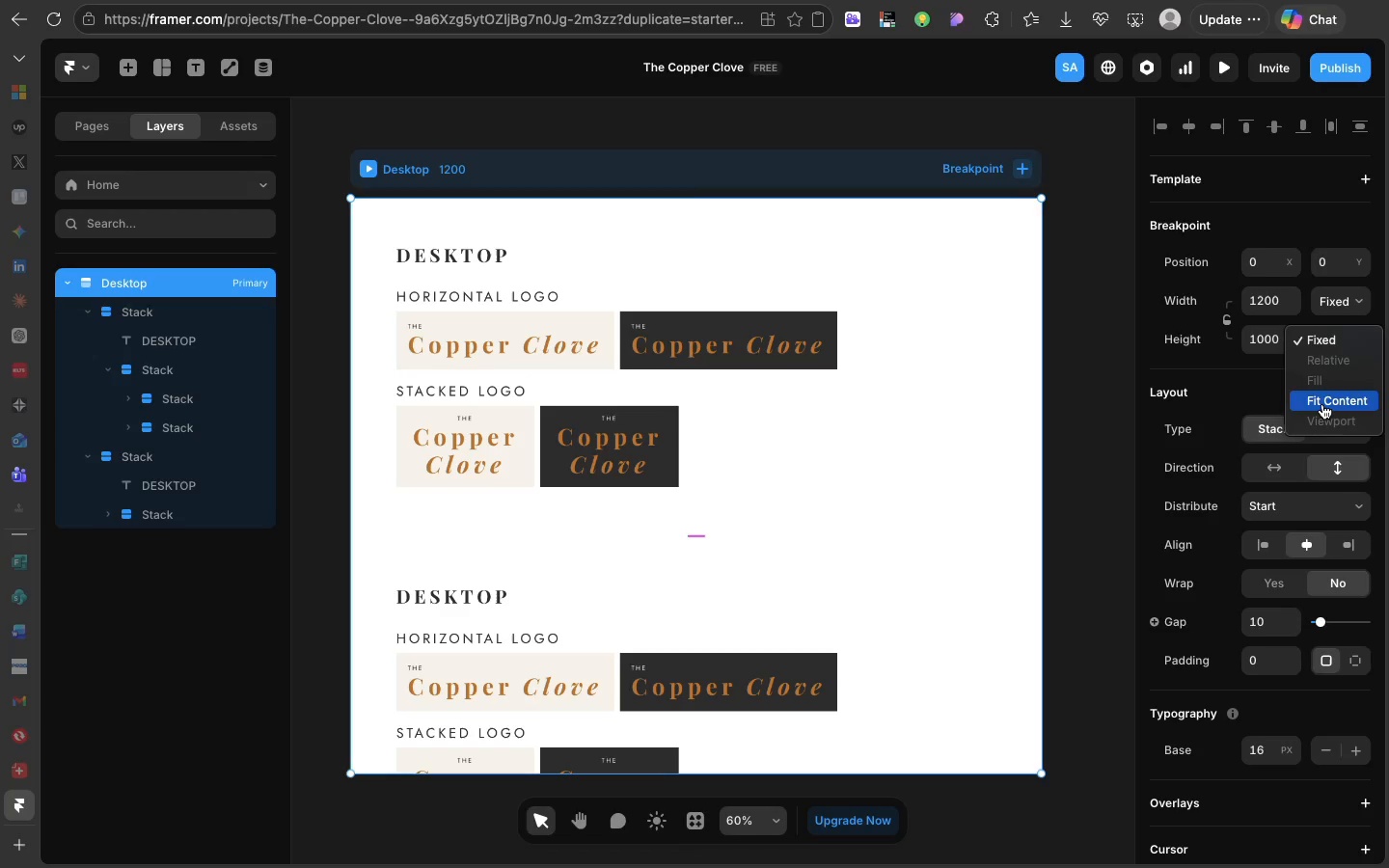 
left_click([1322, 404])
 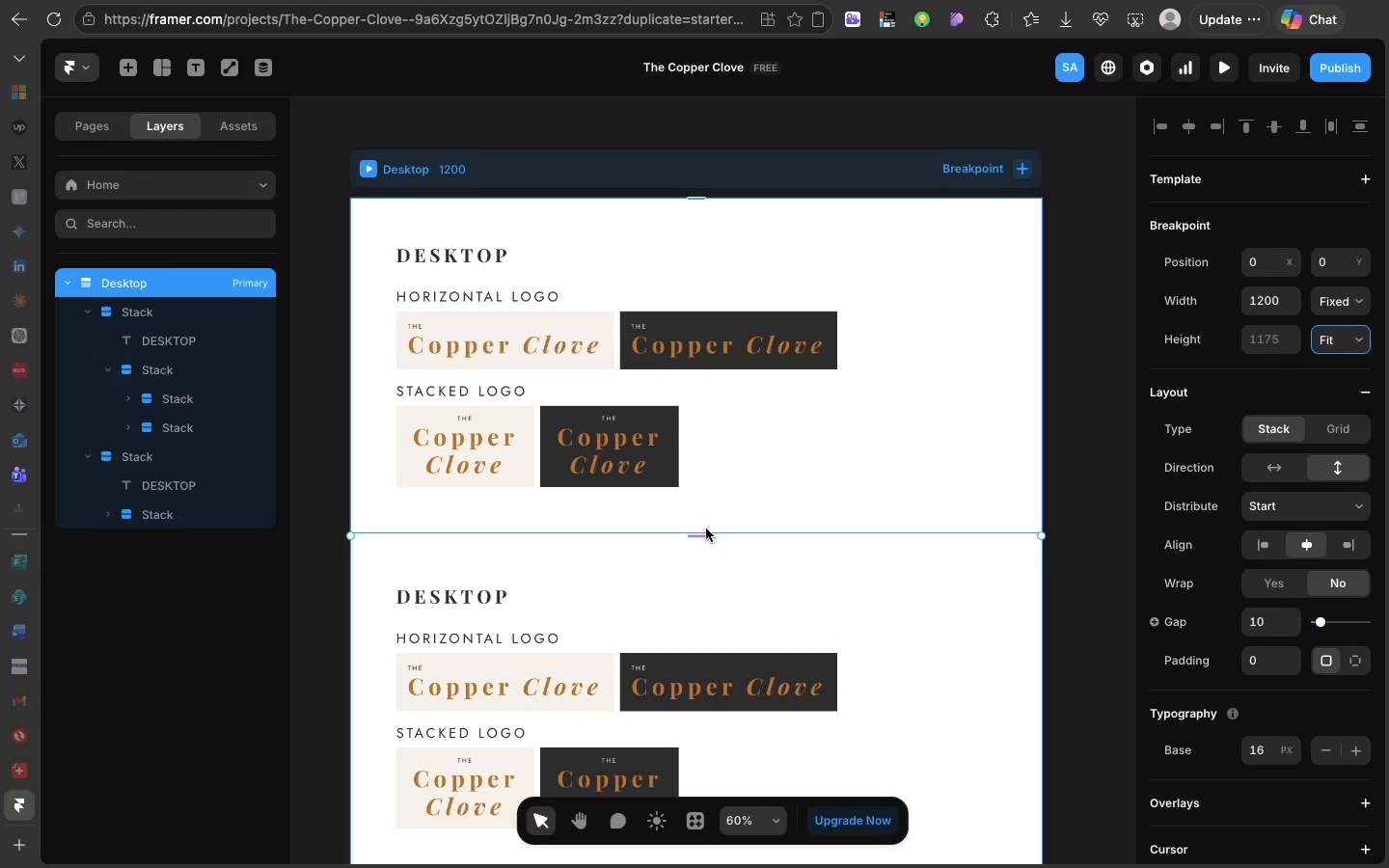 
left_click([704, 529])
 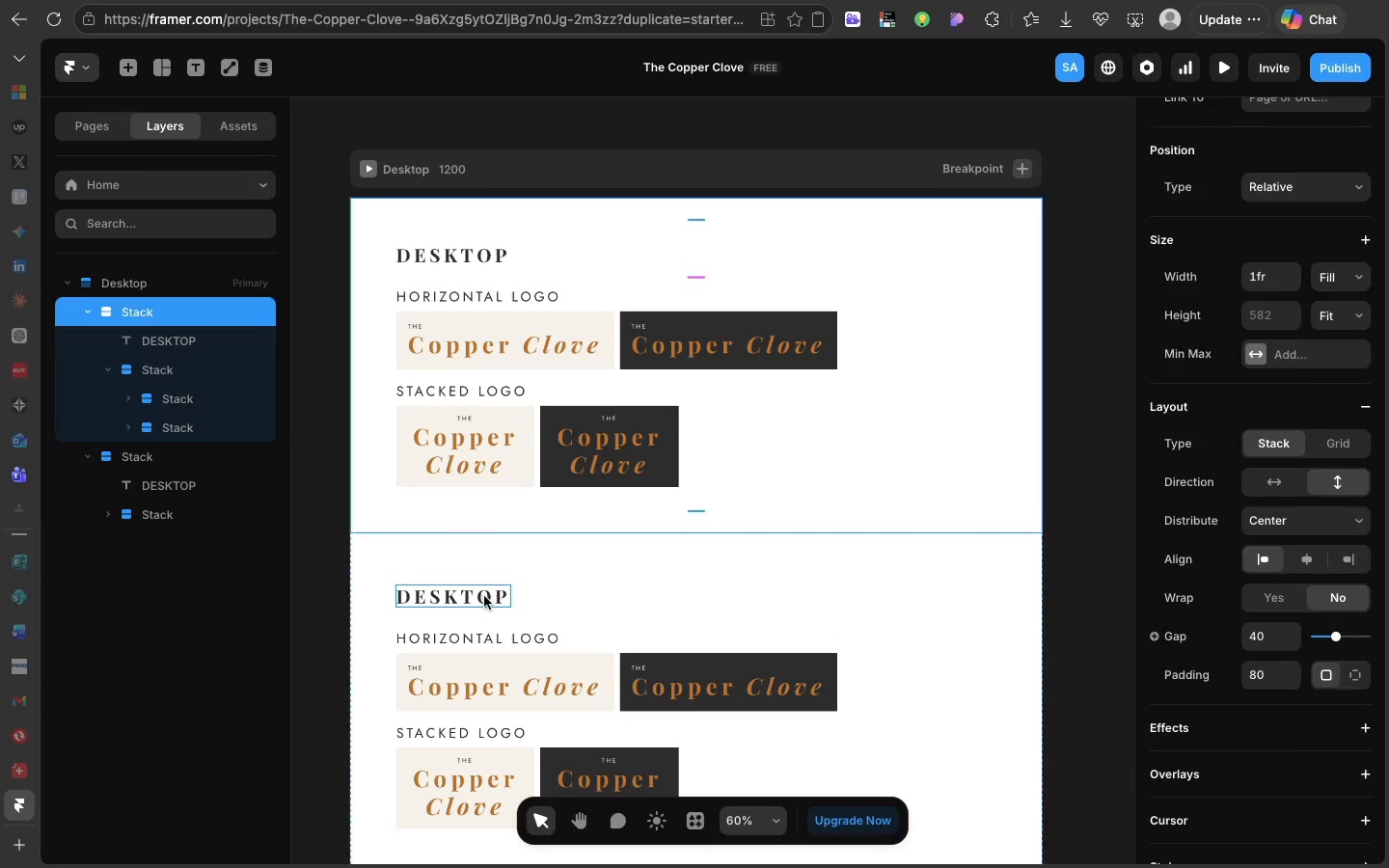 
double_click([484, 596])
 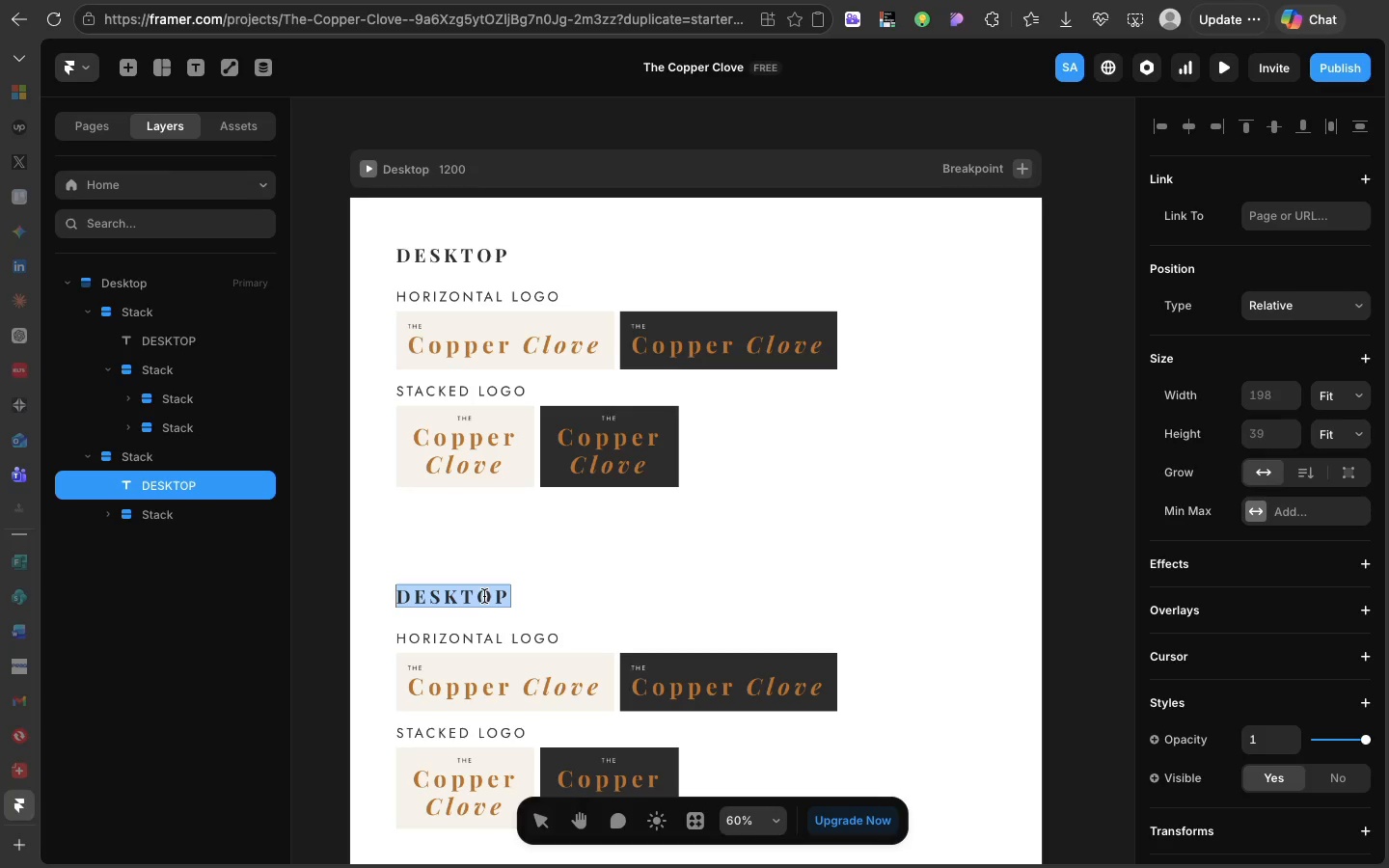 
triple_click([484, 596])
 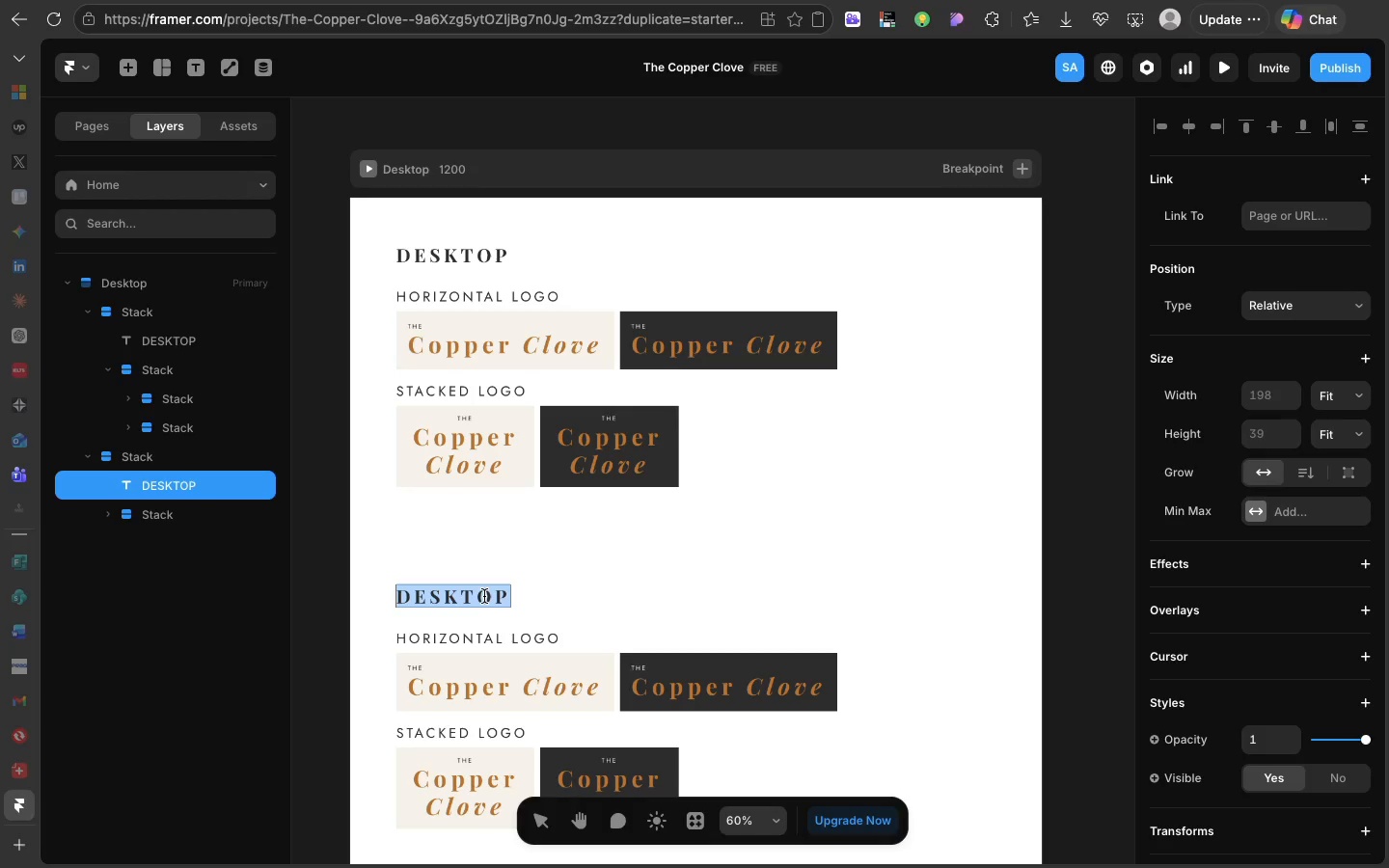 
type(Tablet)
 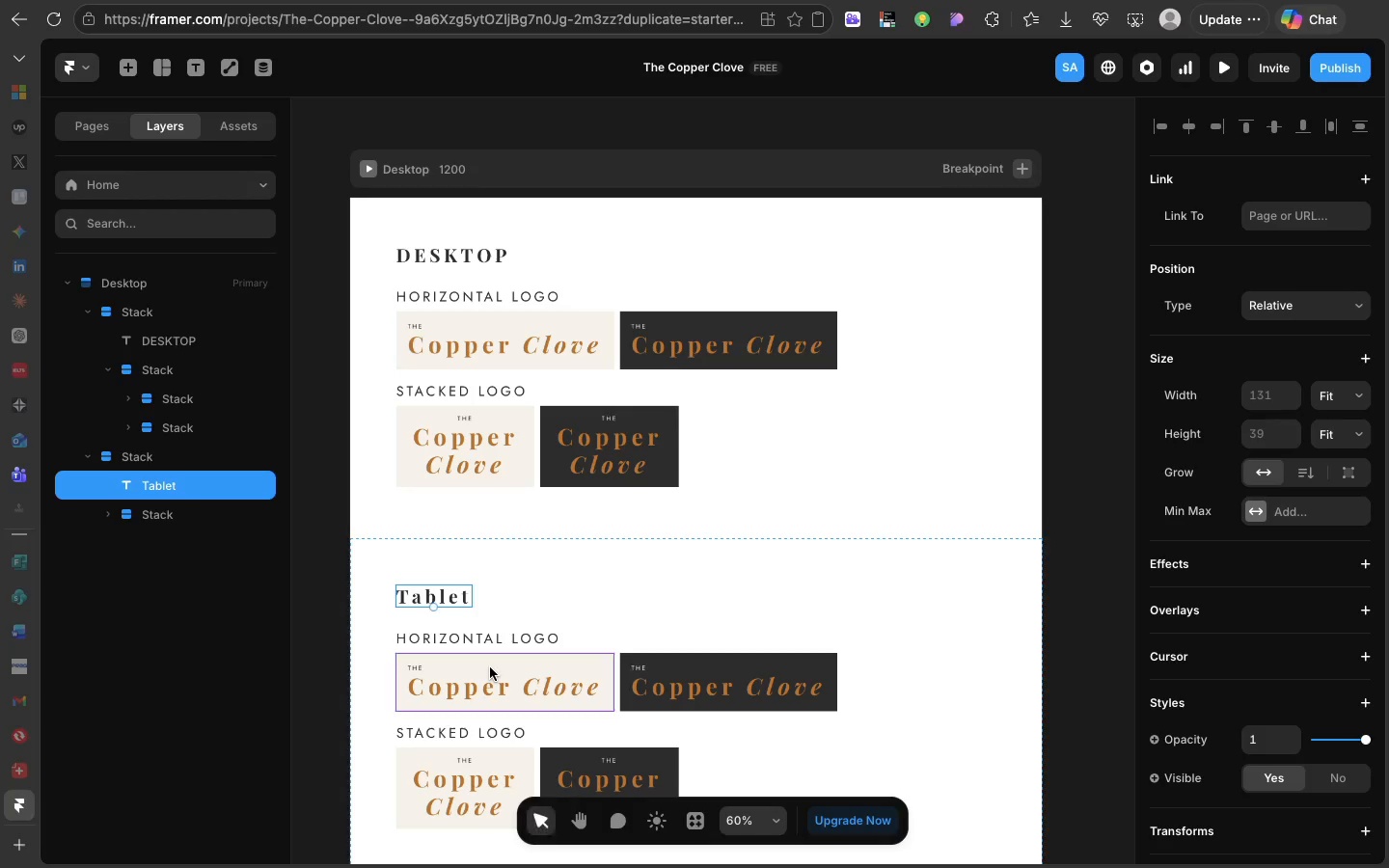 
double_click([490, 667])
 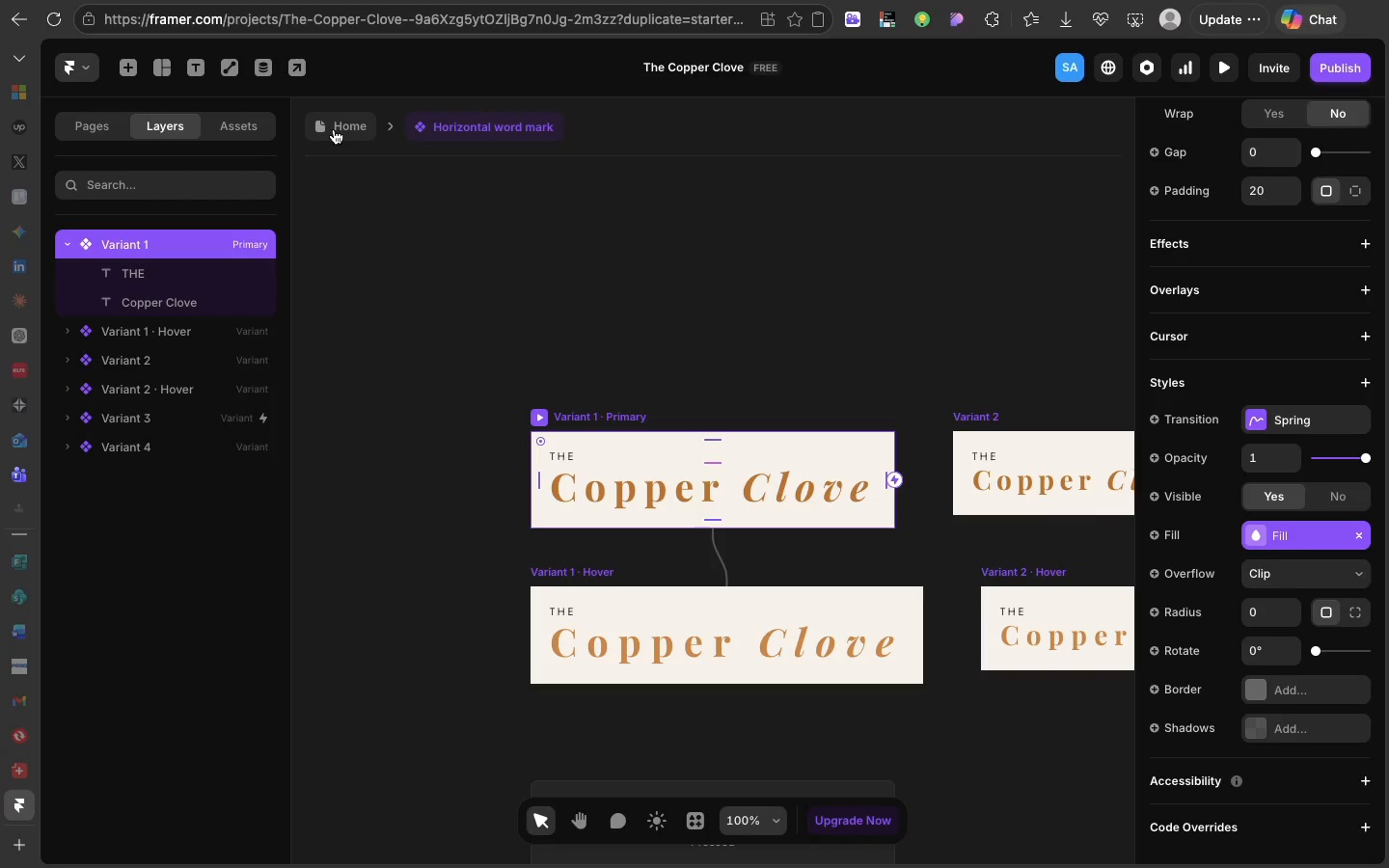 
left_click([334, 125])
 